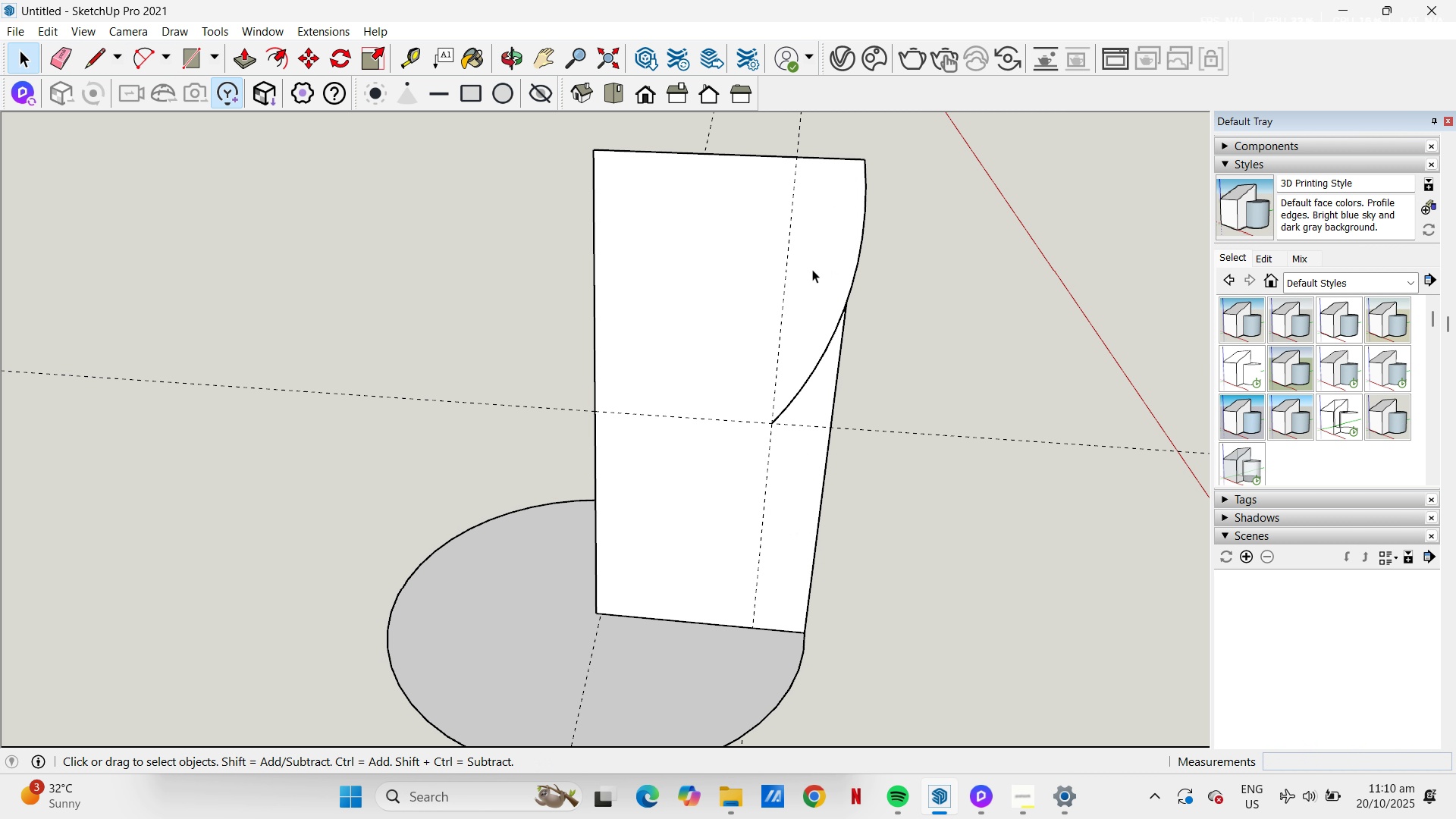 
left_click([812, 269])
 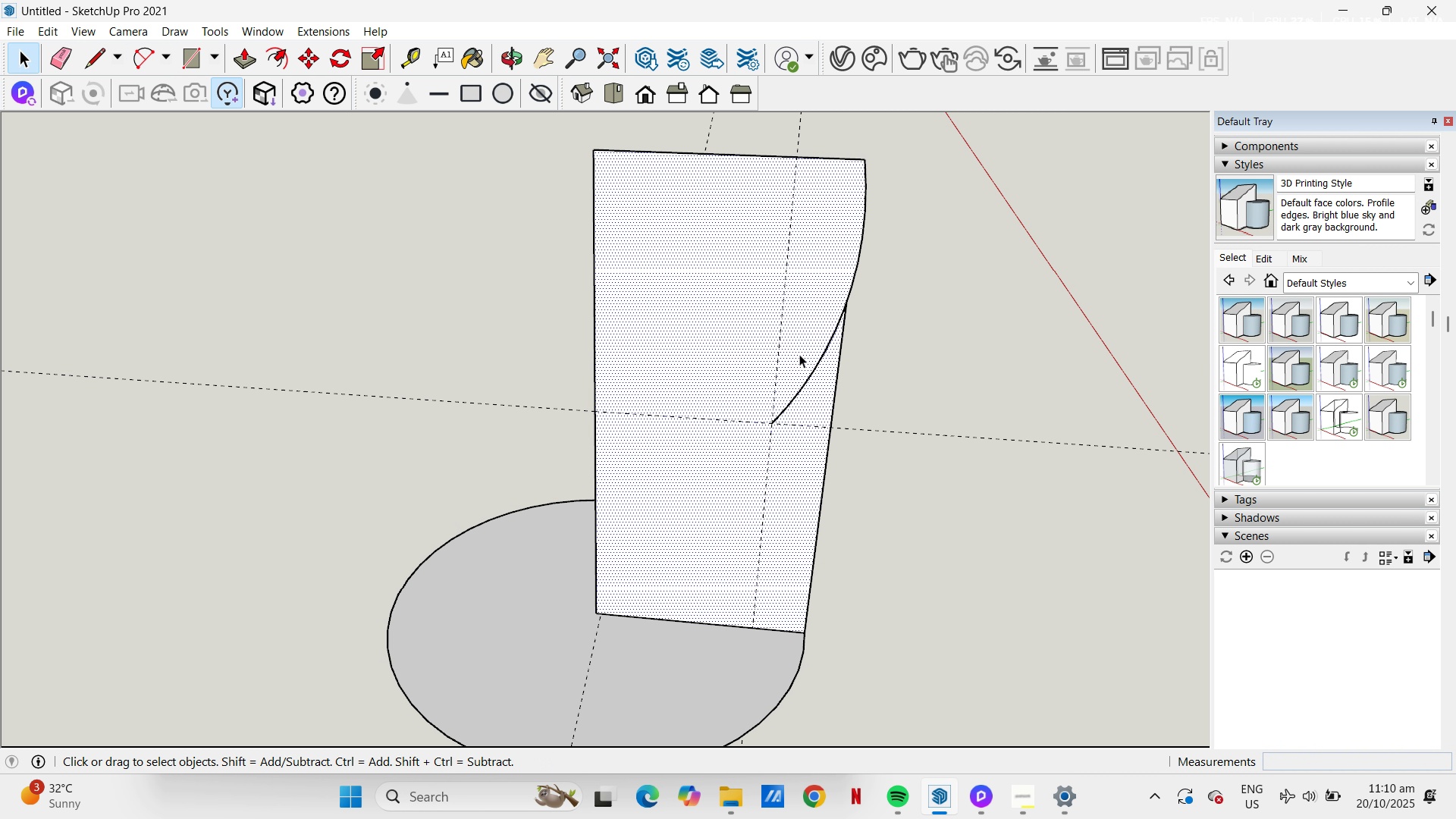 
key(L)
 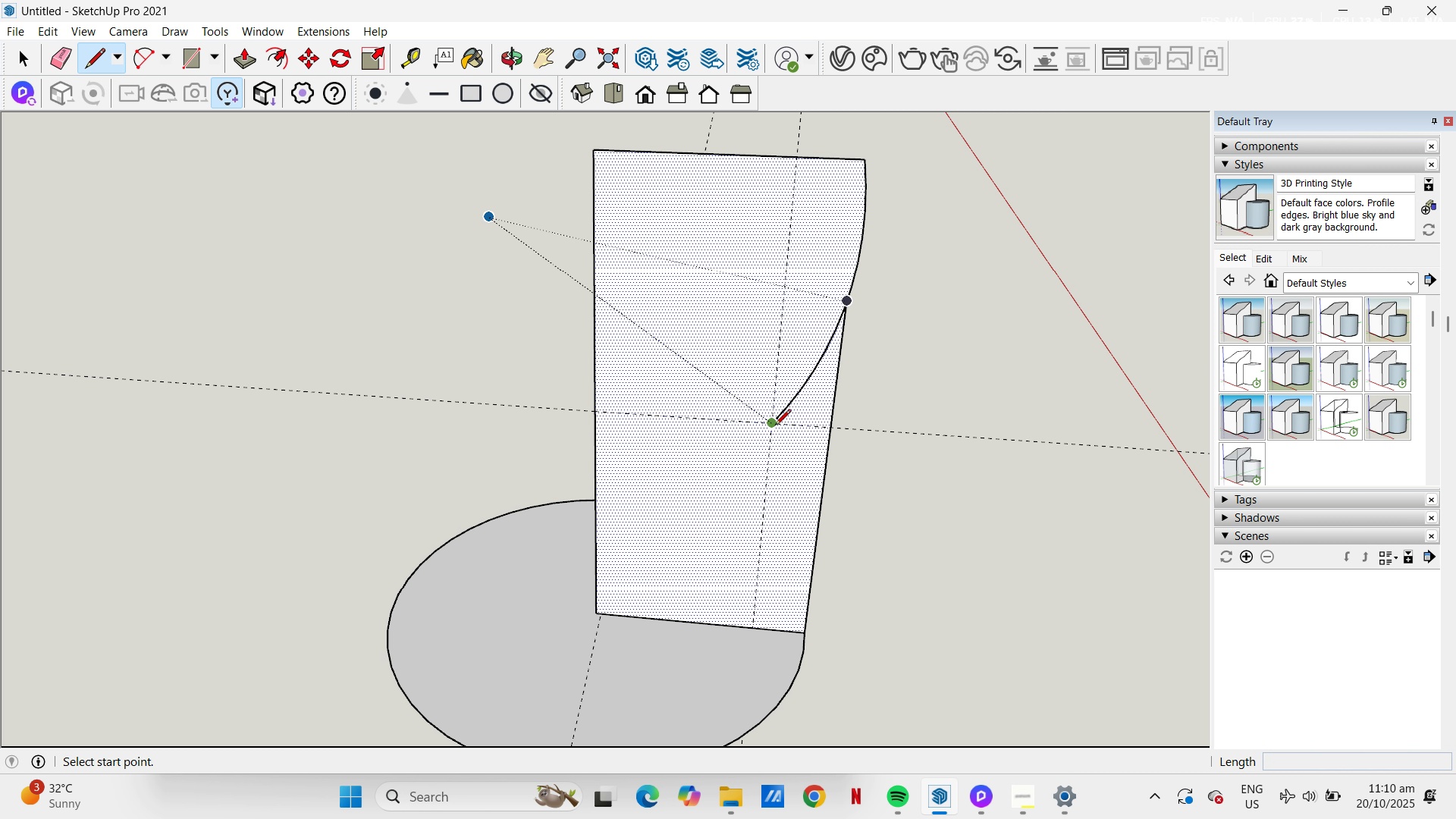 
left_click_drag(start_coordinate=[775, 426], to_coordinate=[775, 412])
 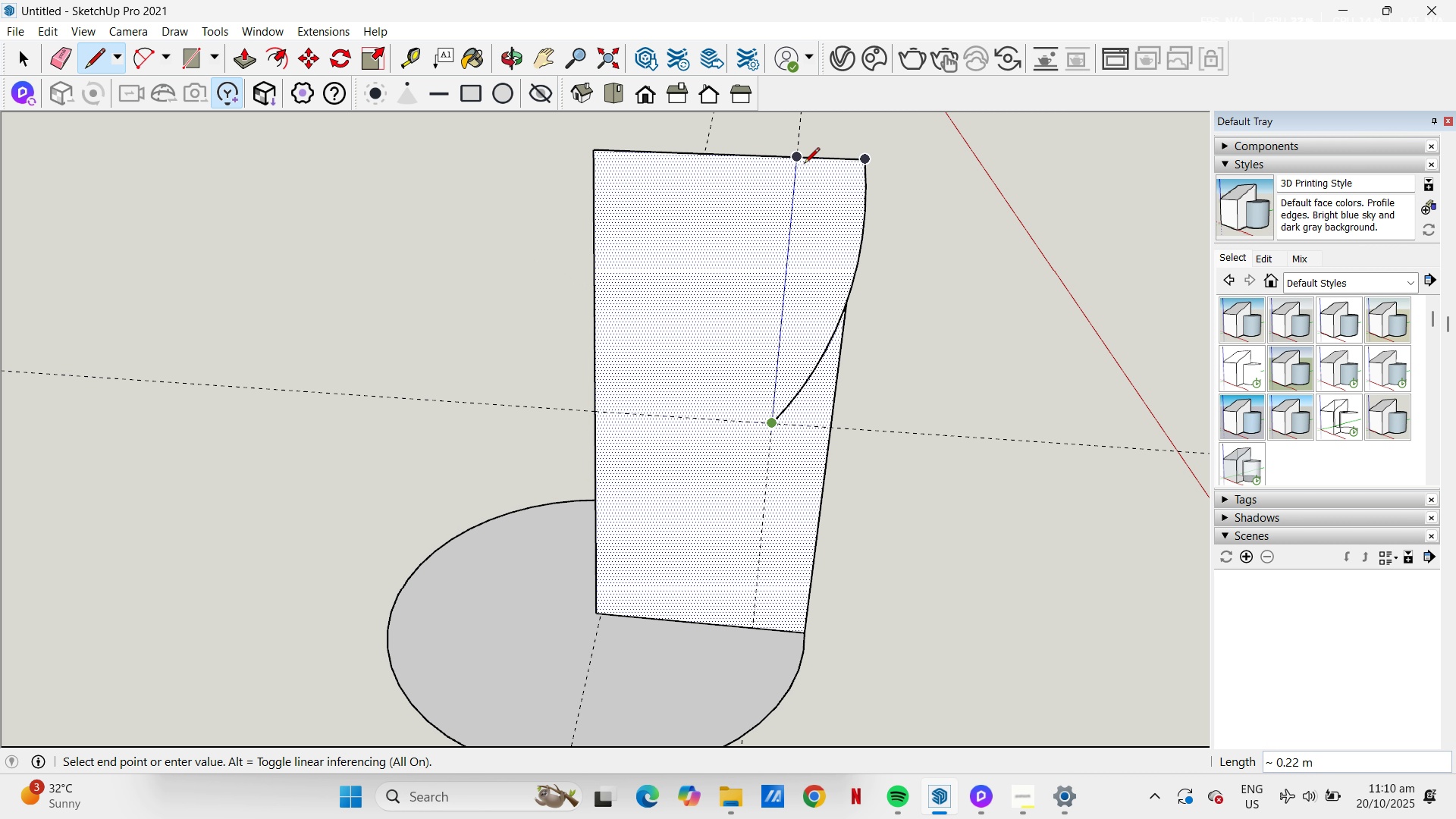 
left_click([804, 165])
 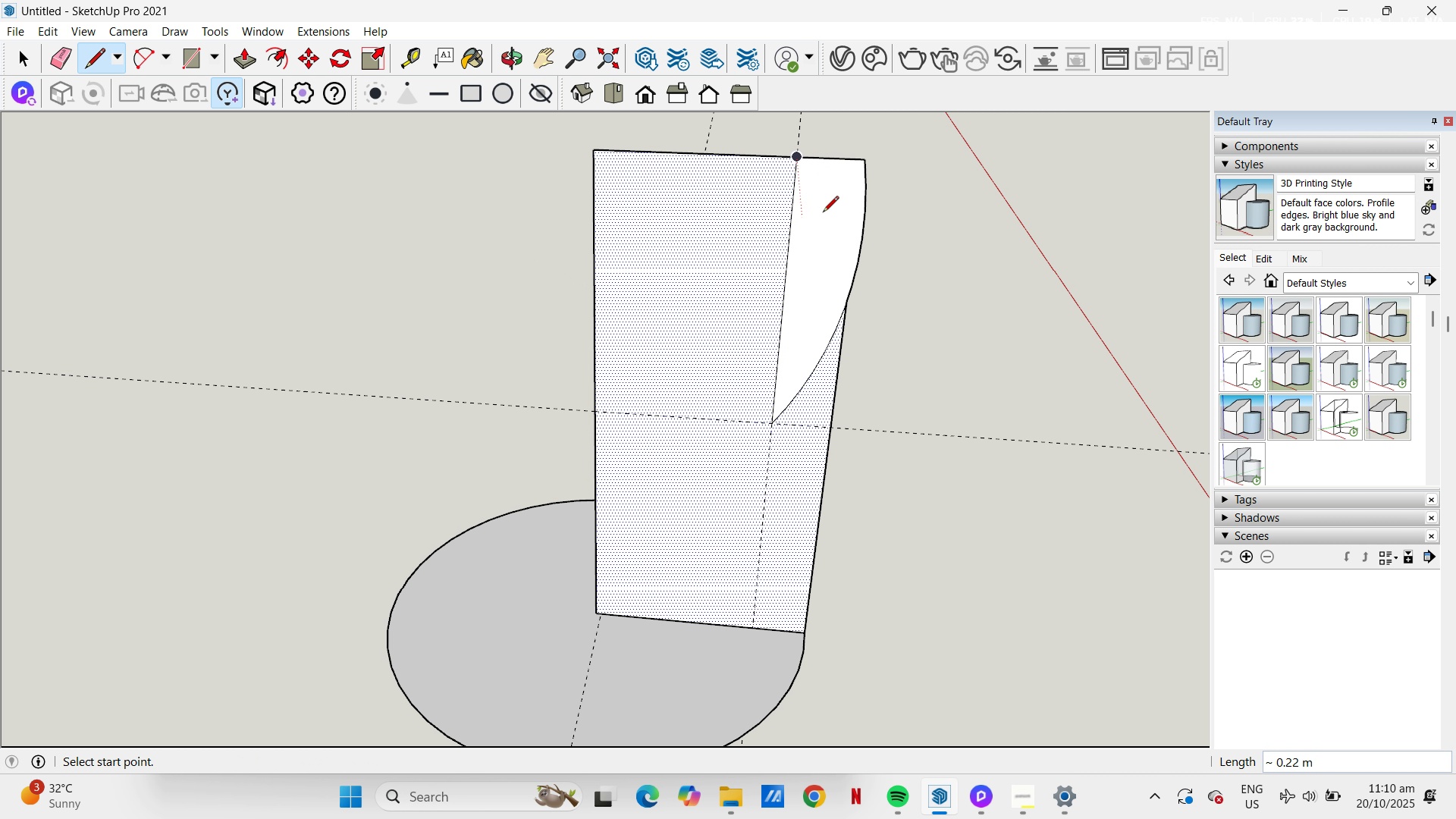 
key(Space)
 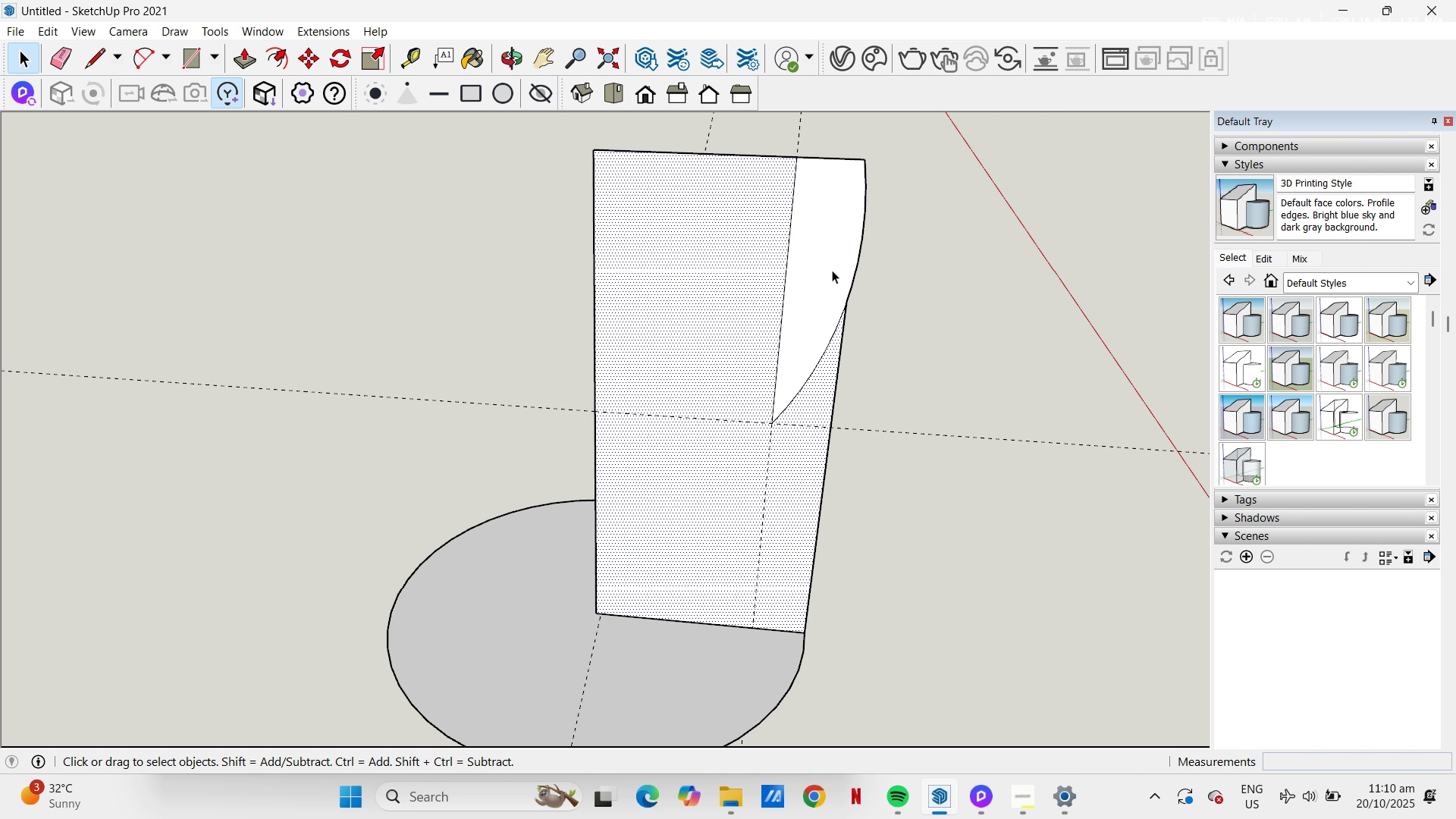 
left_click([832, 270])
 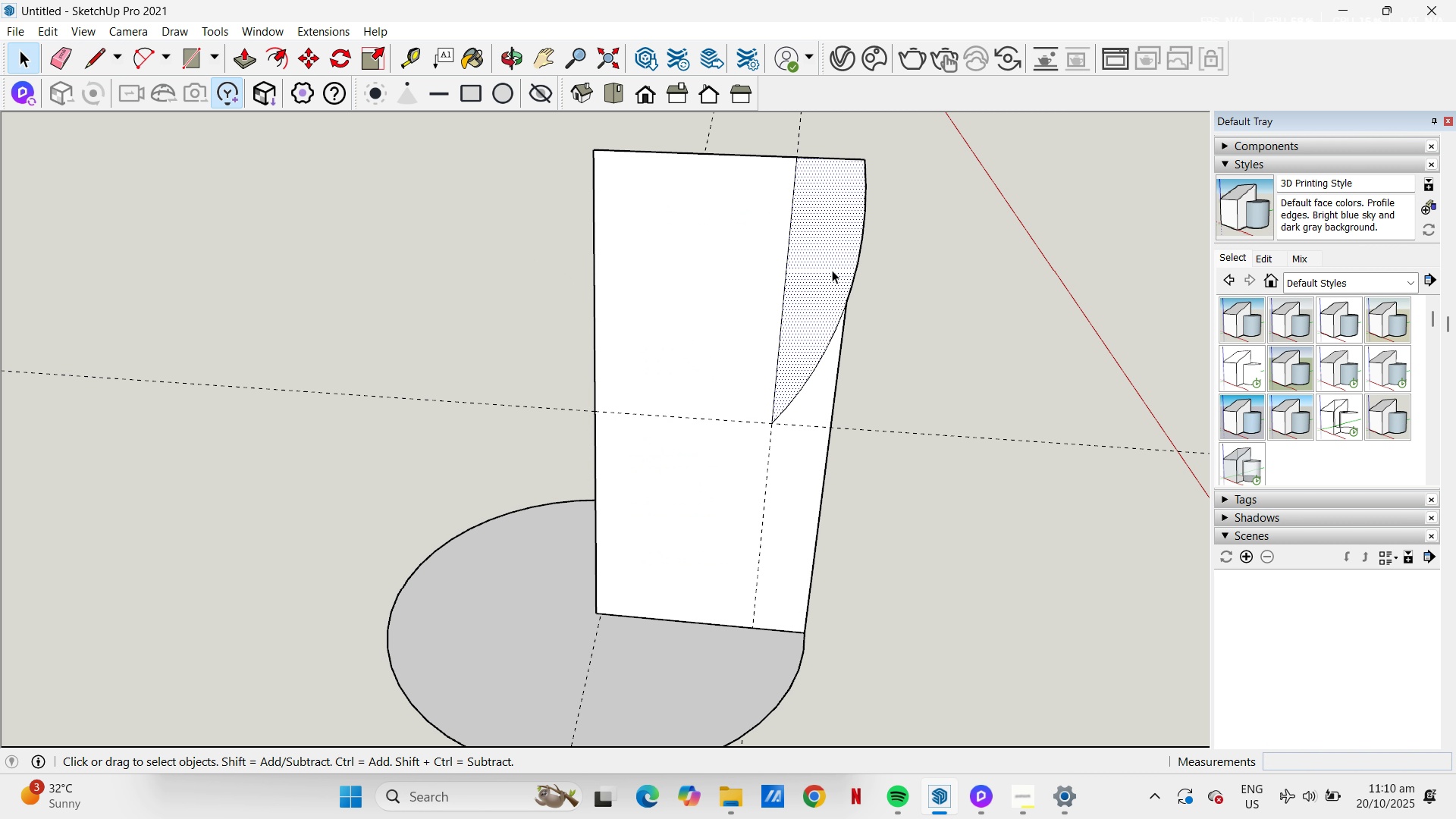 
key(Control+C)
 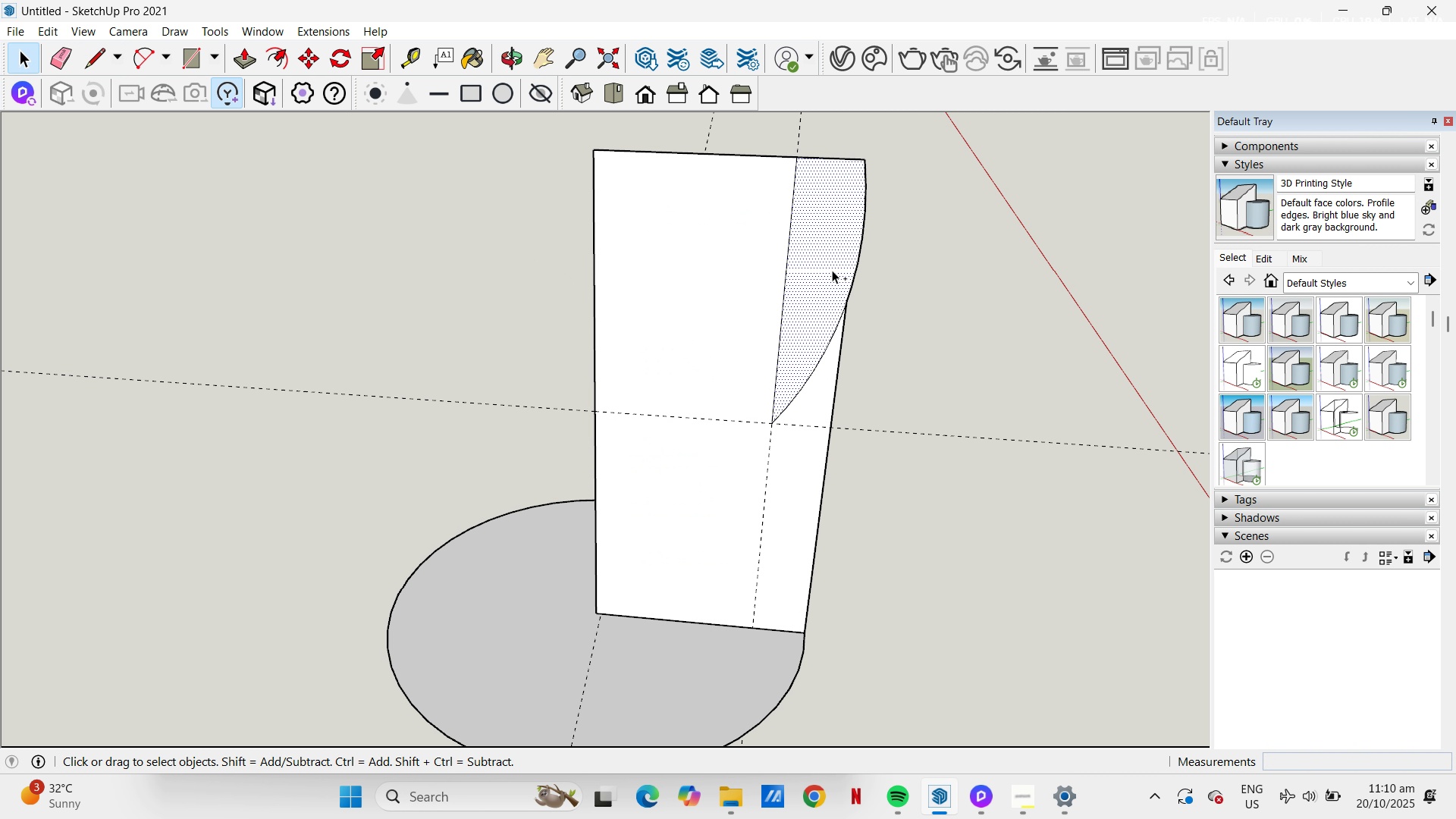 
key(Control+V)
 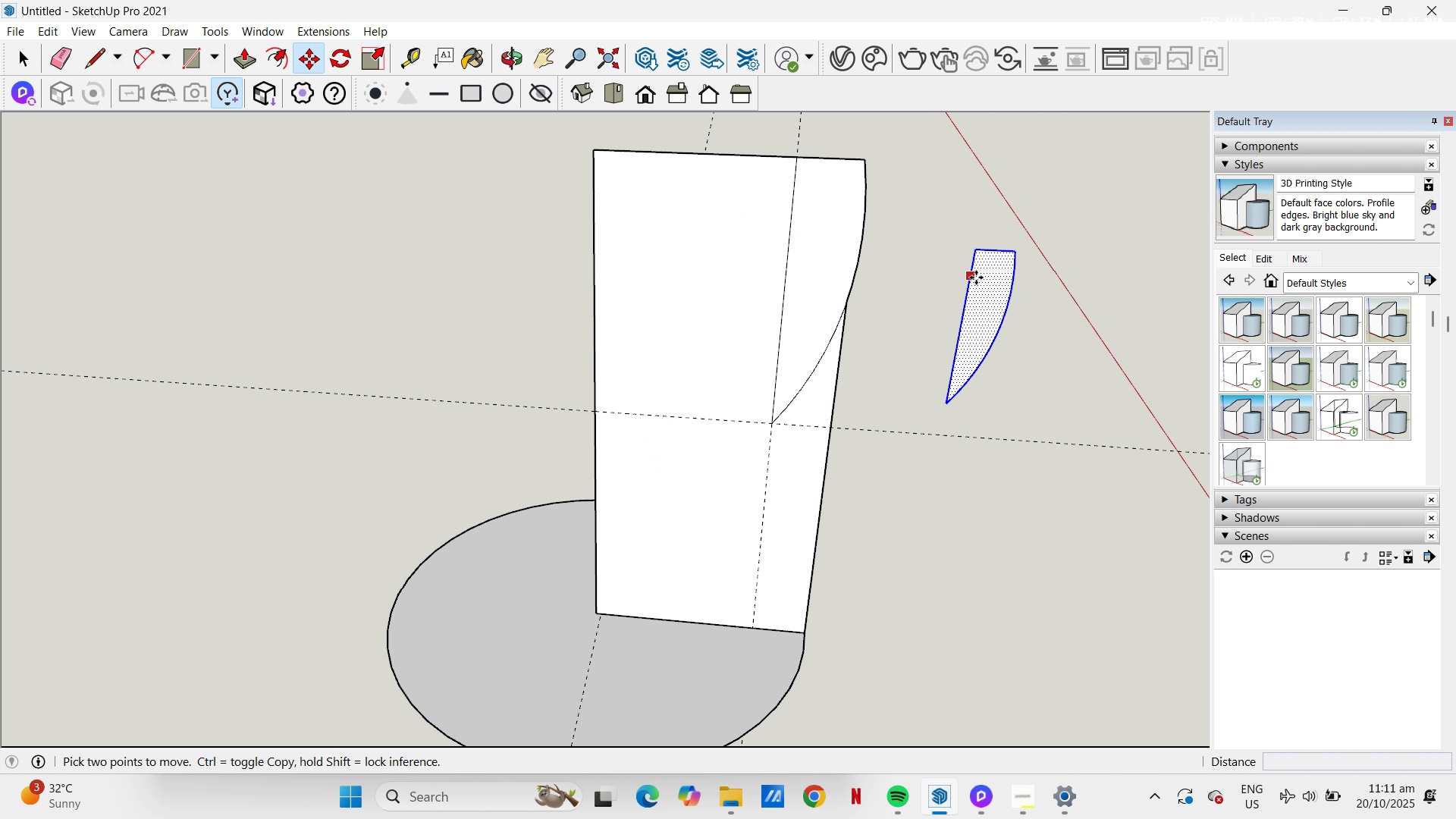 
right_click([983, 275])
 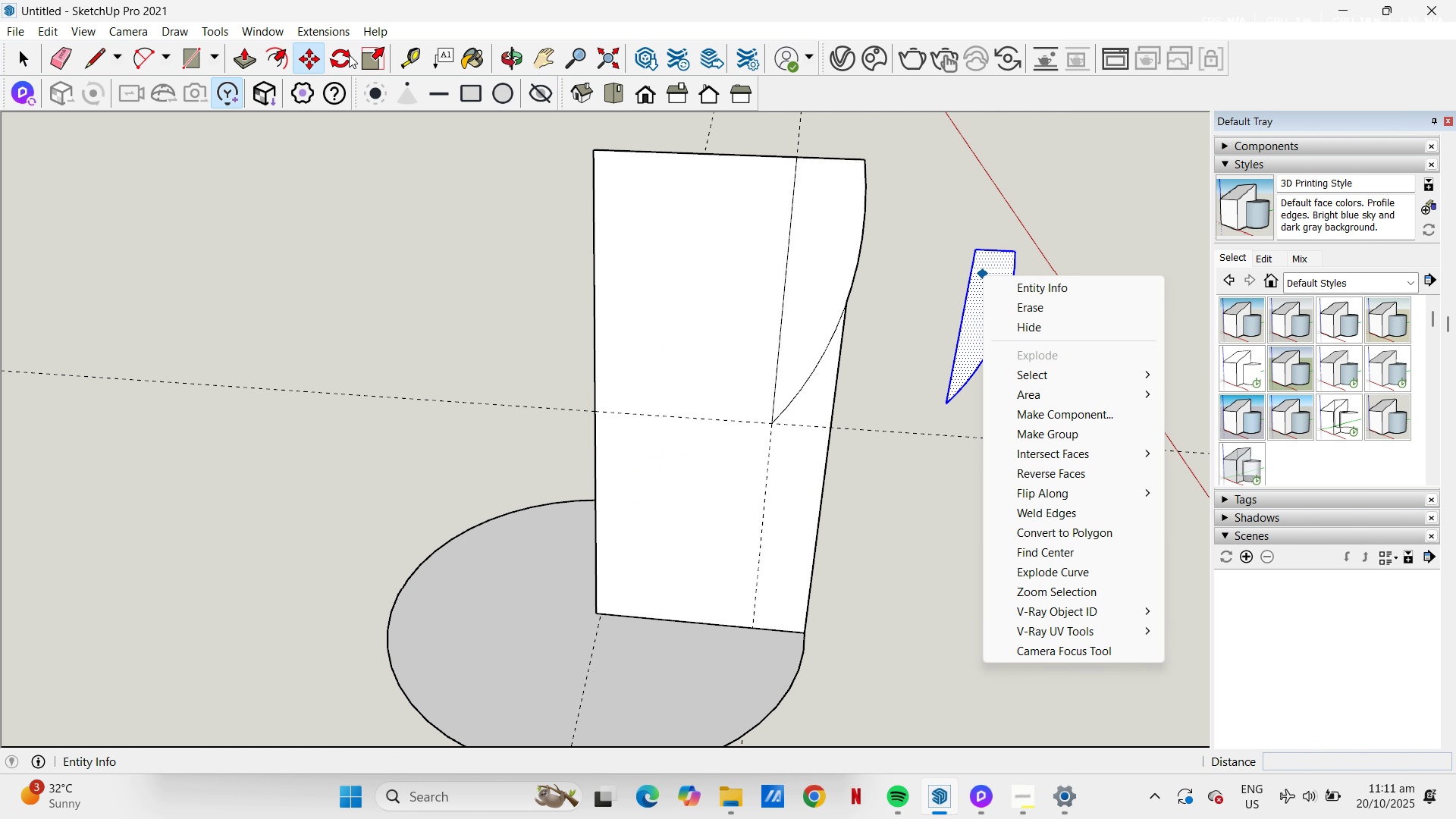 
left_click([349, 55])
 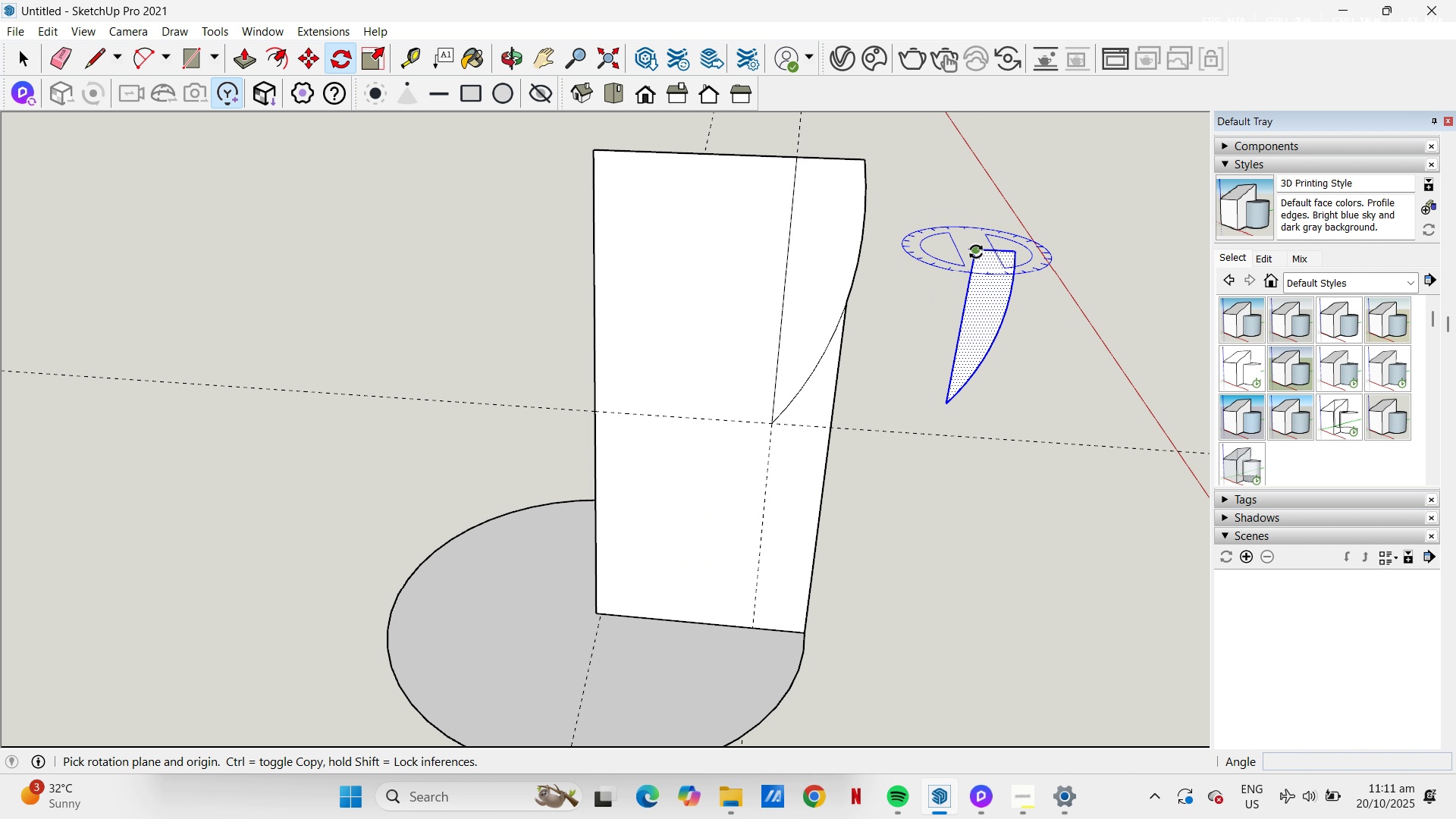 
left_click([977, 261])
 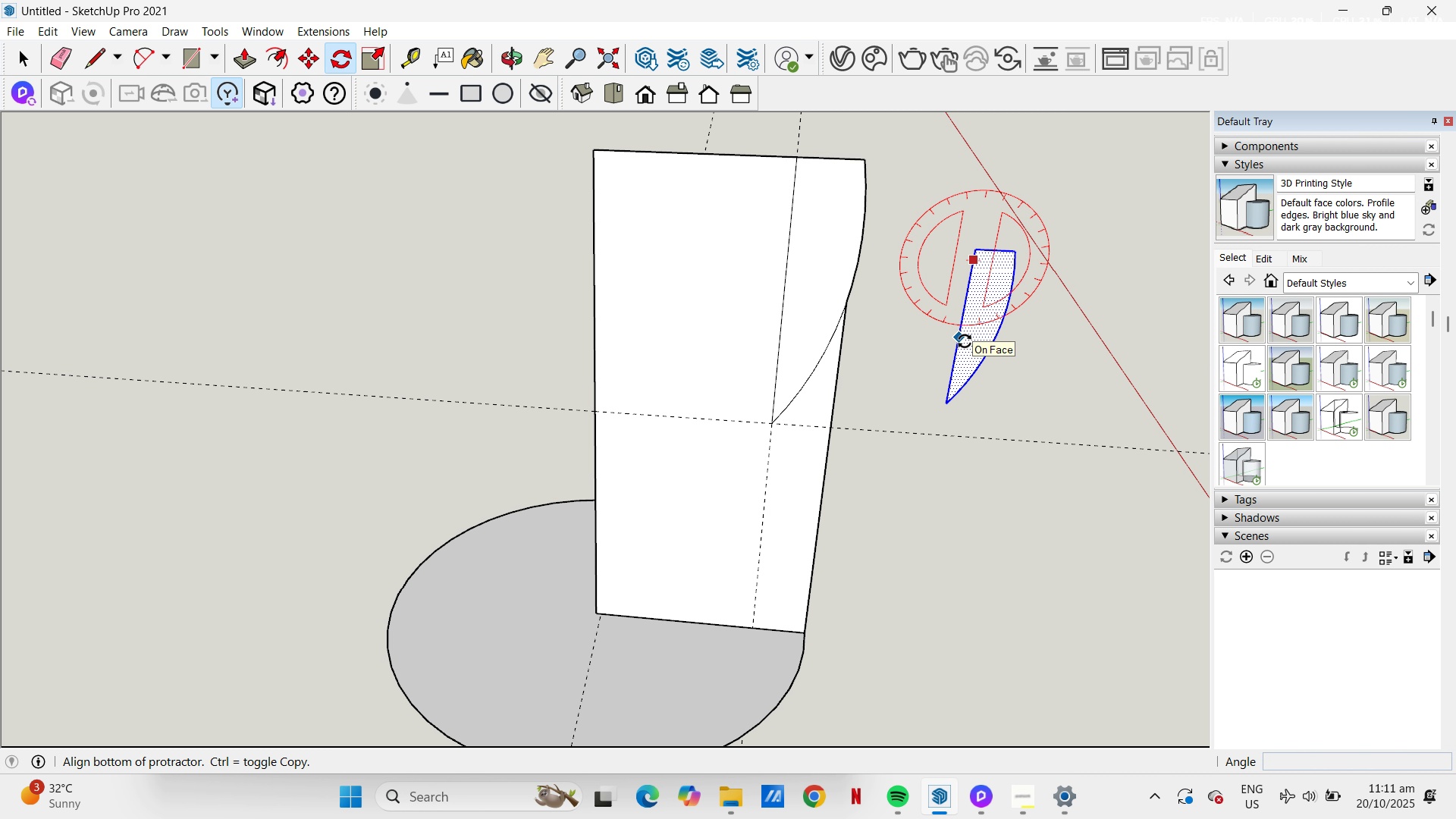 
left_click([965, 341])
 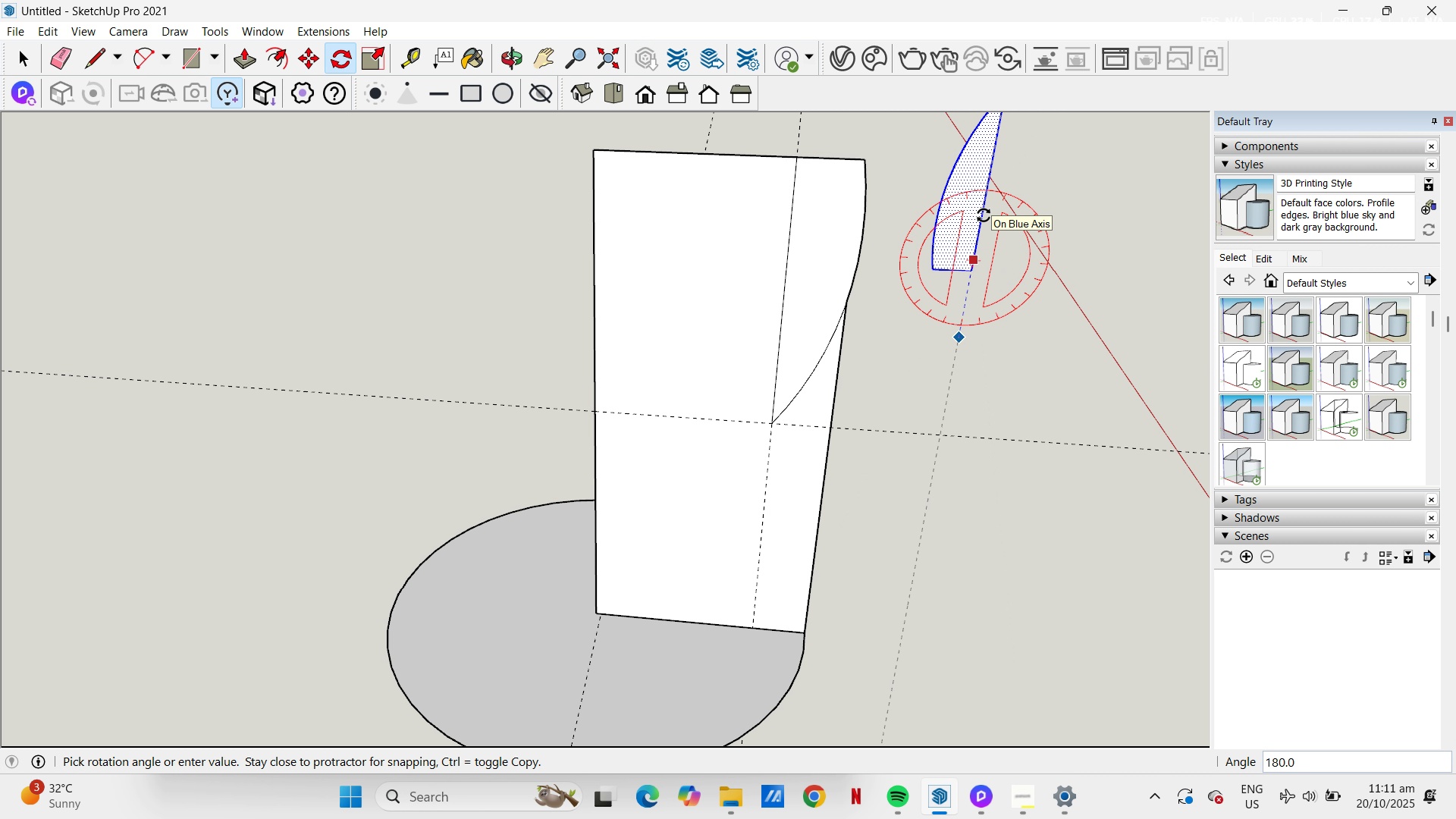 
left_click([984, 215])
 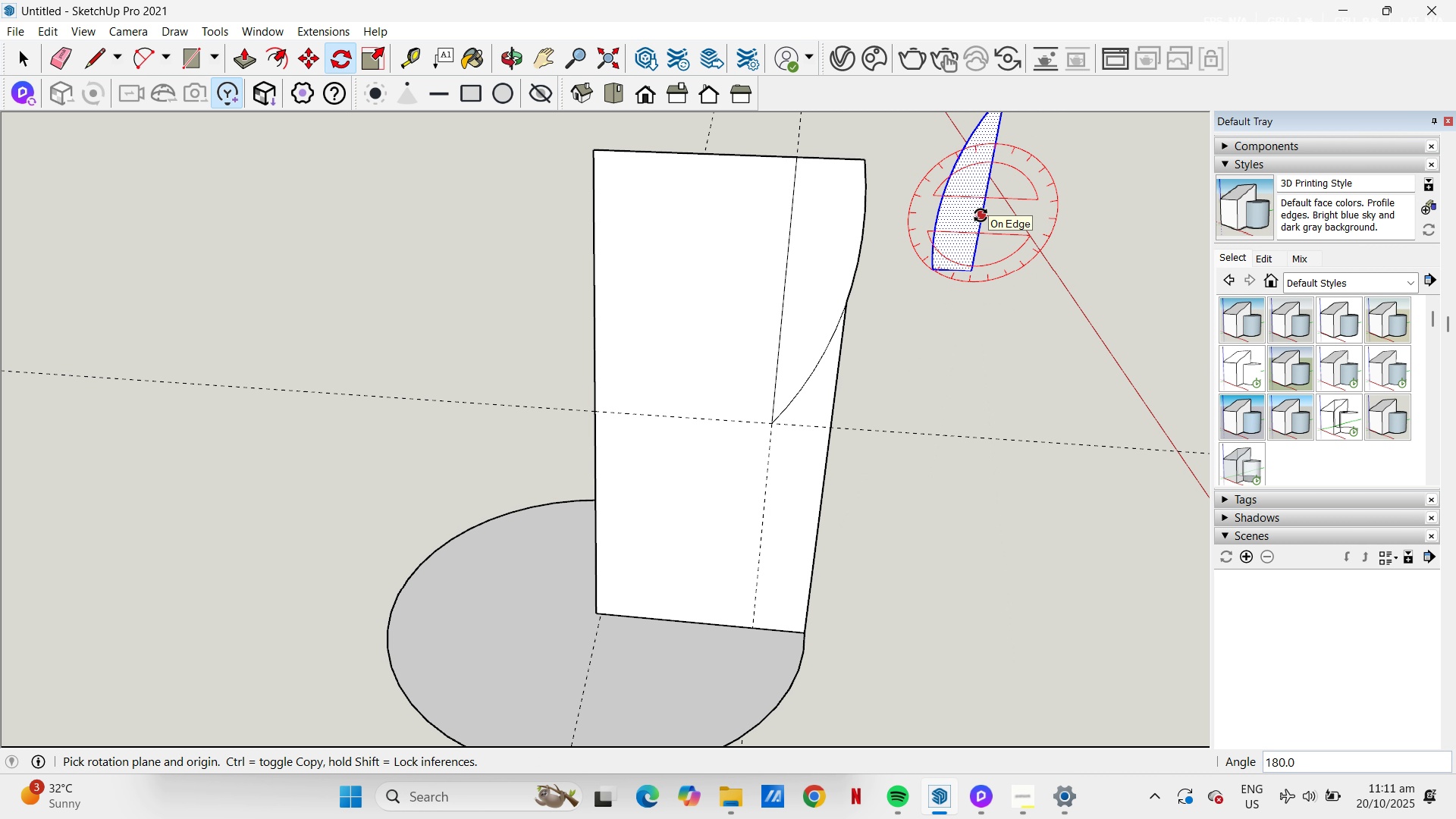 
key(Space)
 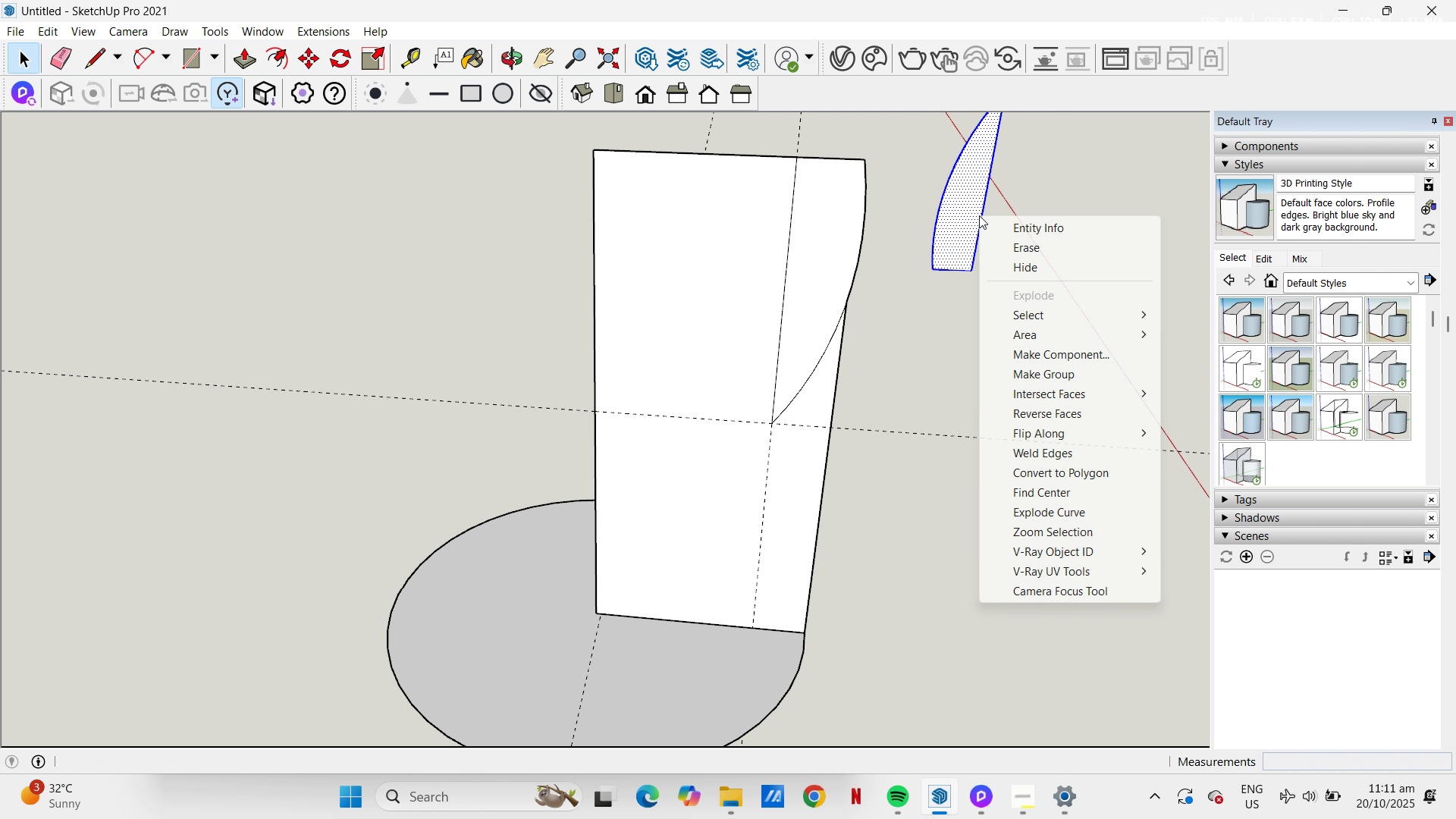 
right_click([979, 215])
 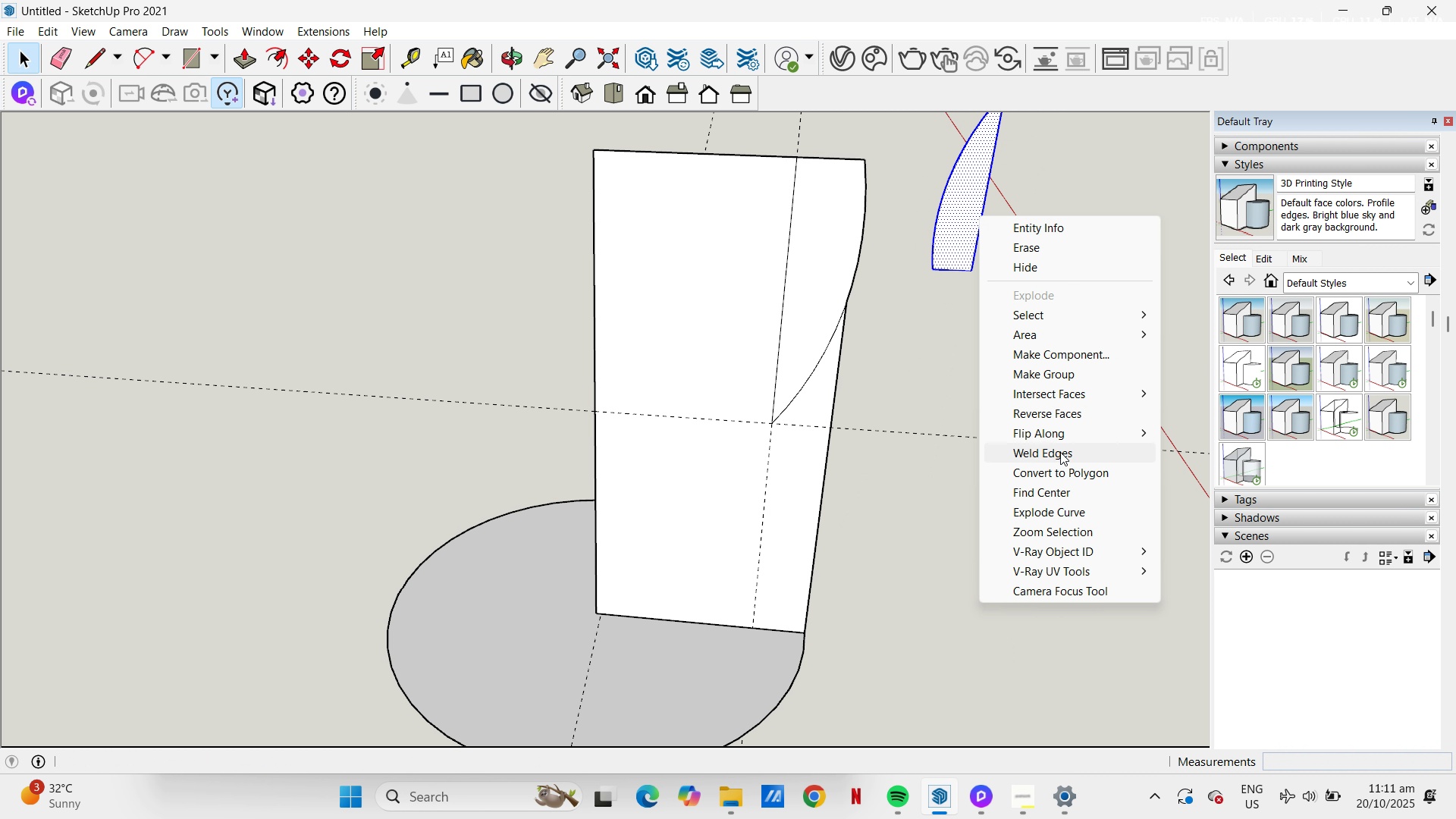 
left_click([1053, 437])
 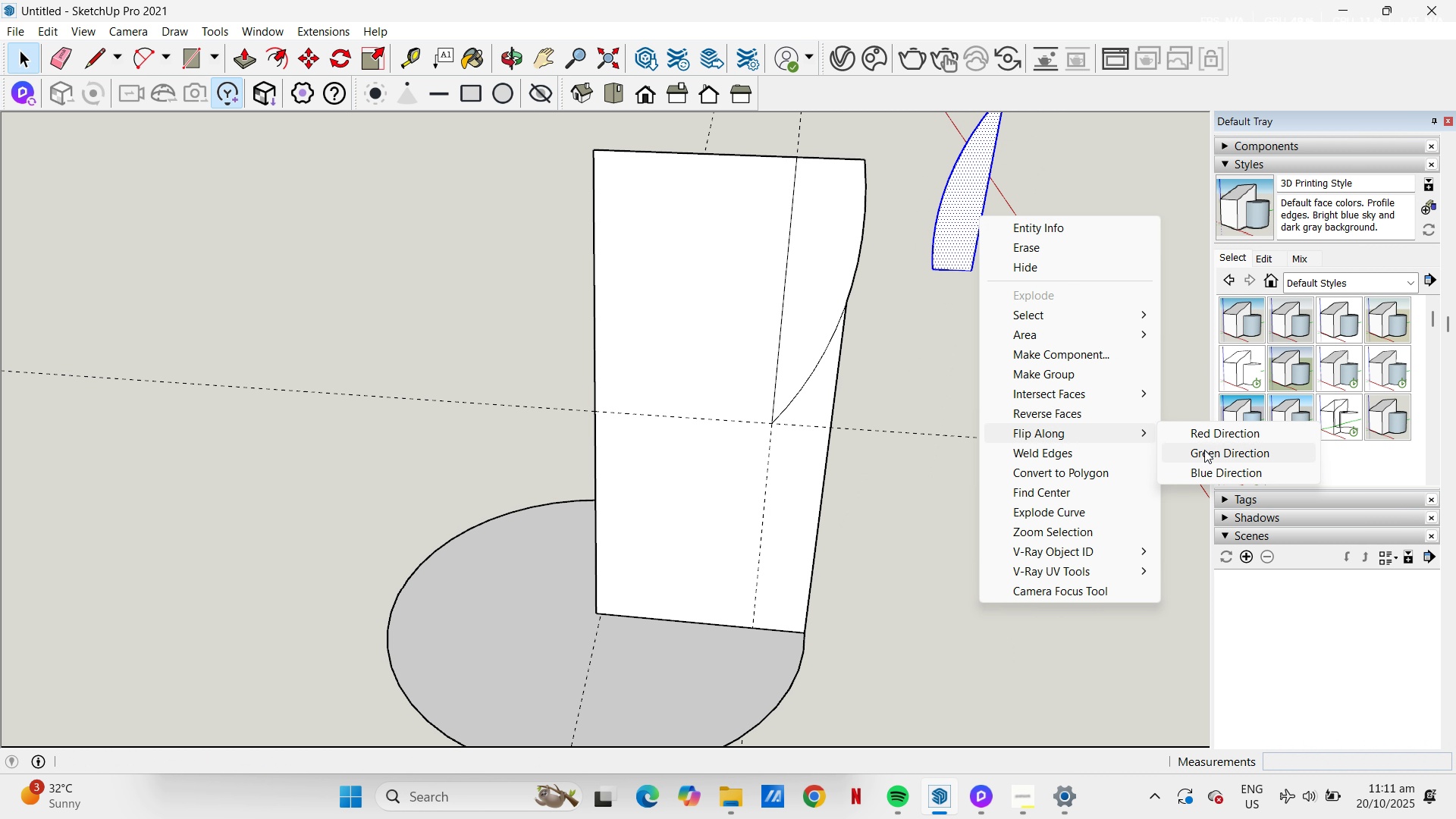 
left_click([1204, 450])
 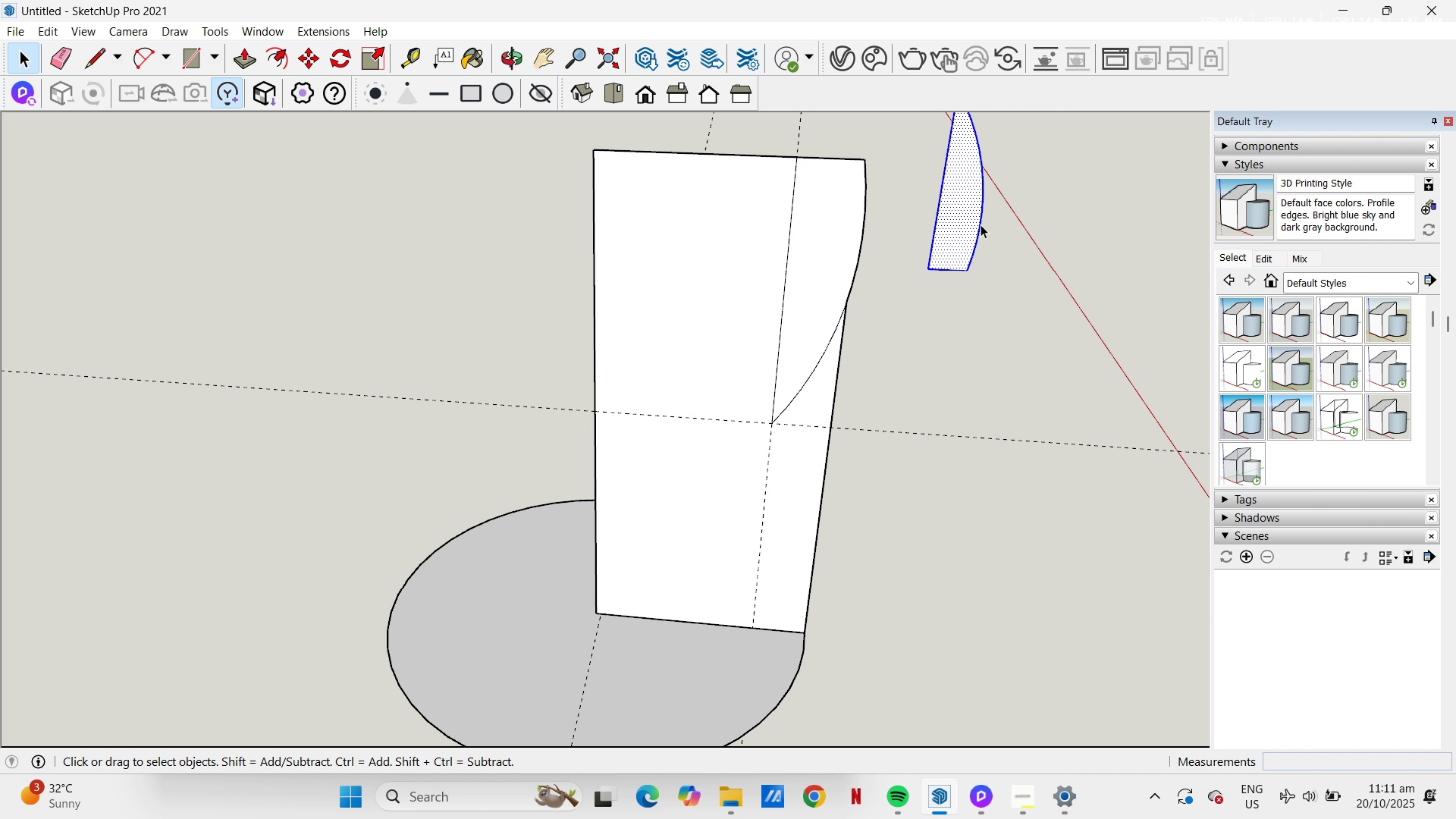 
key(M)
 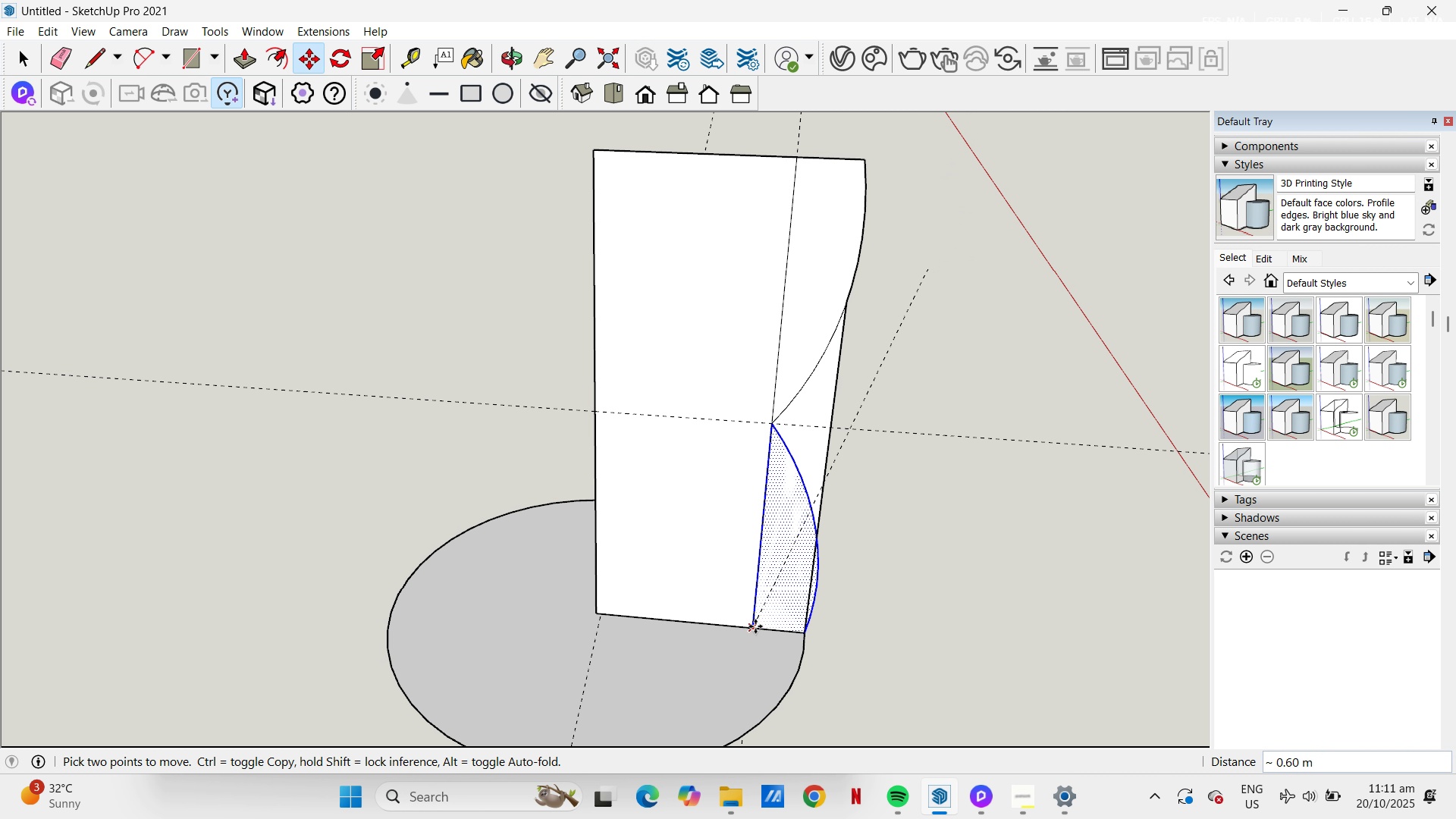 
left_click([755, 626])
 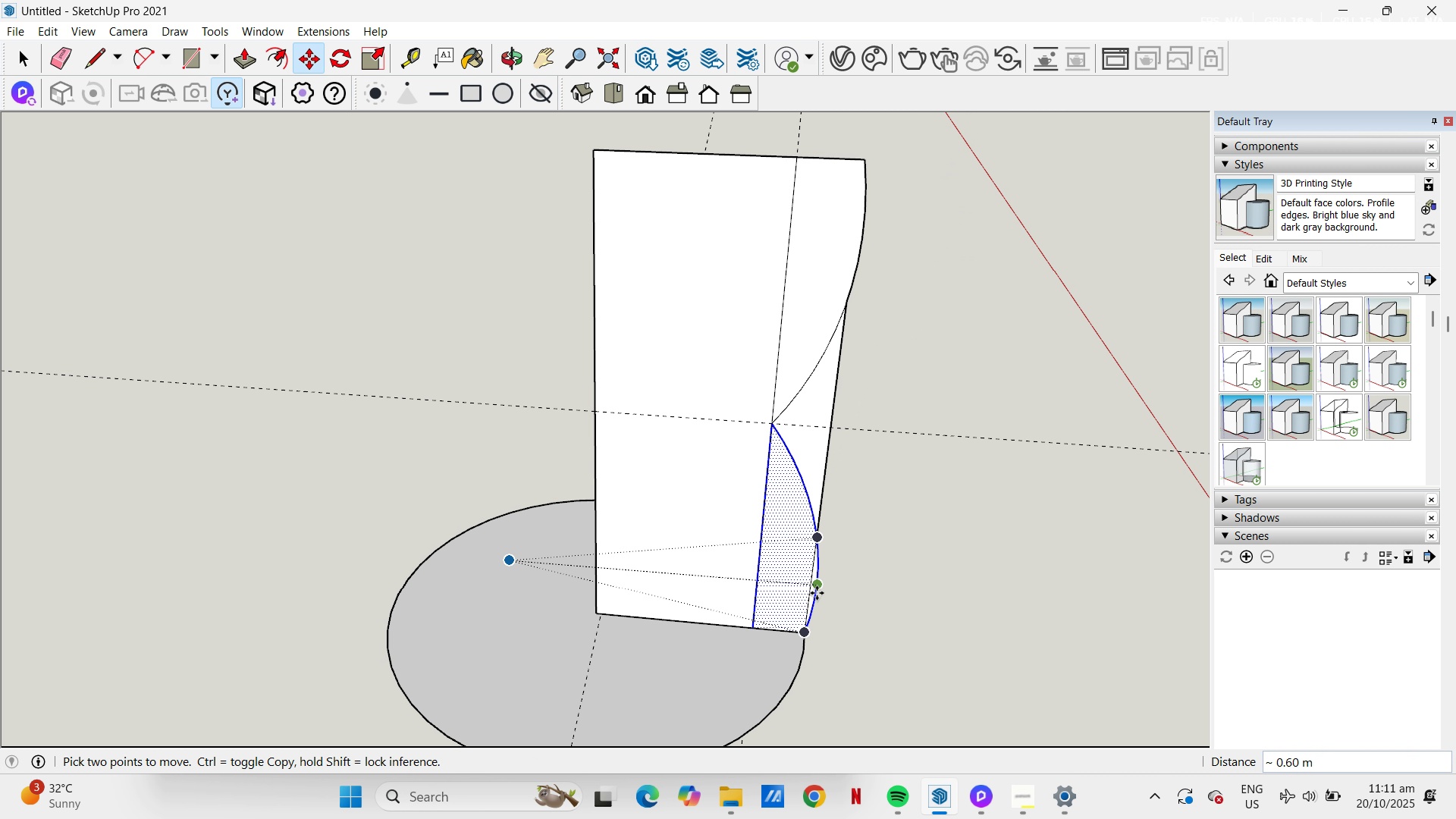 
key(E)
 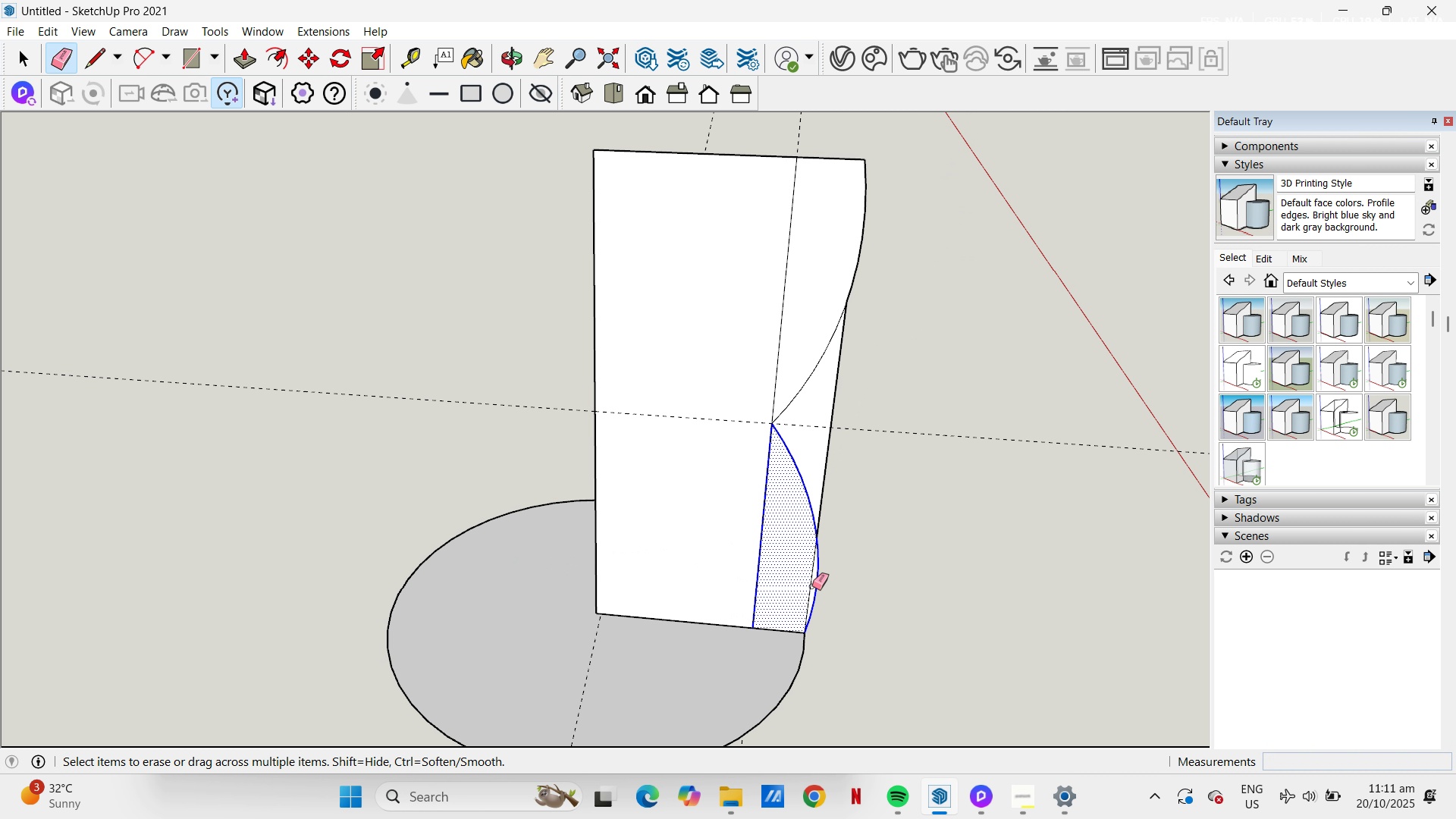 
left_click([812, 586])
 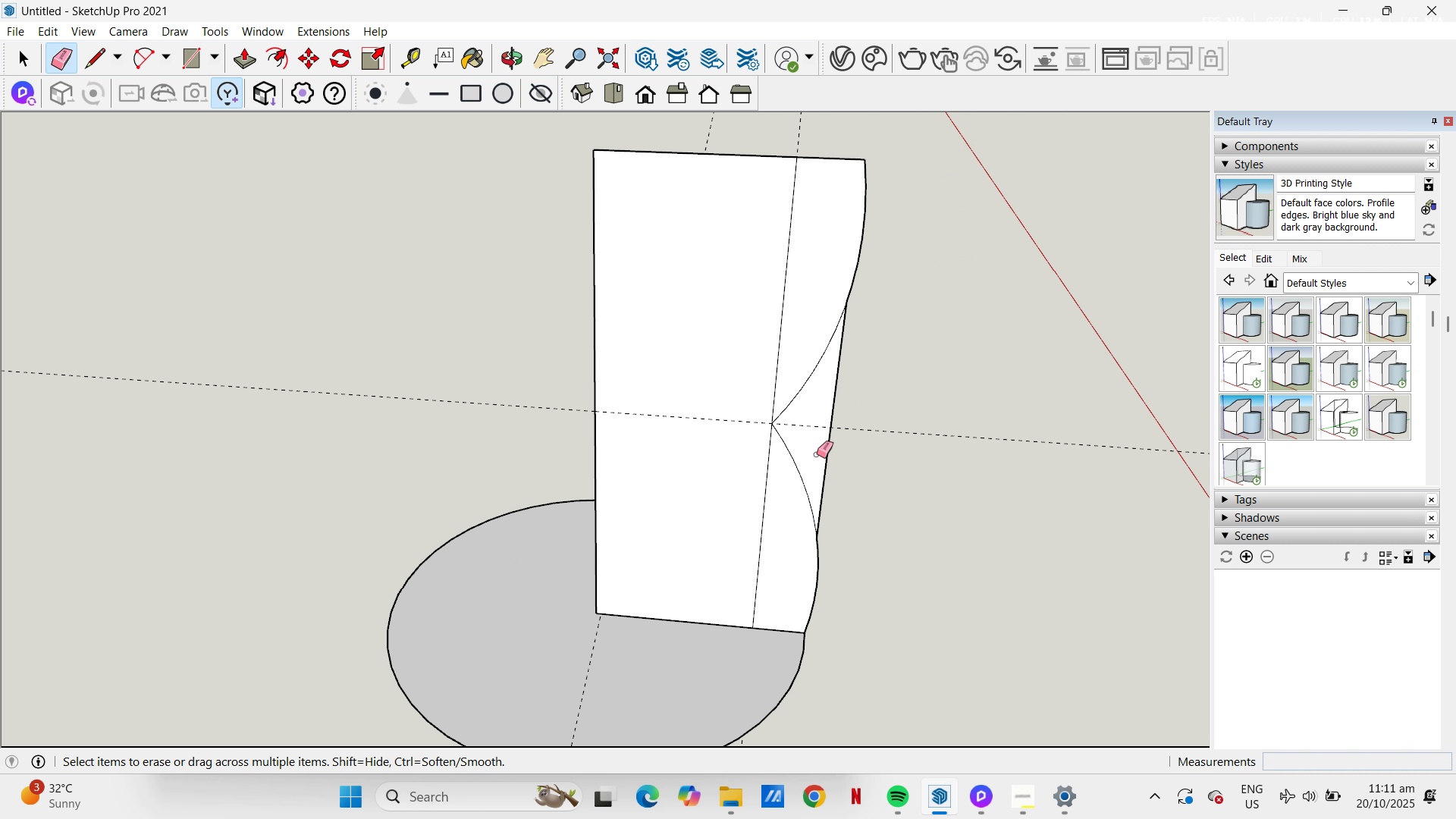 
left_click_drag(start_coordinate=[827, 474], to_coordinate=[836, 476])
 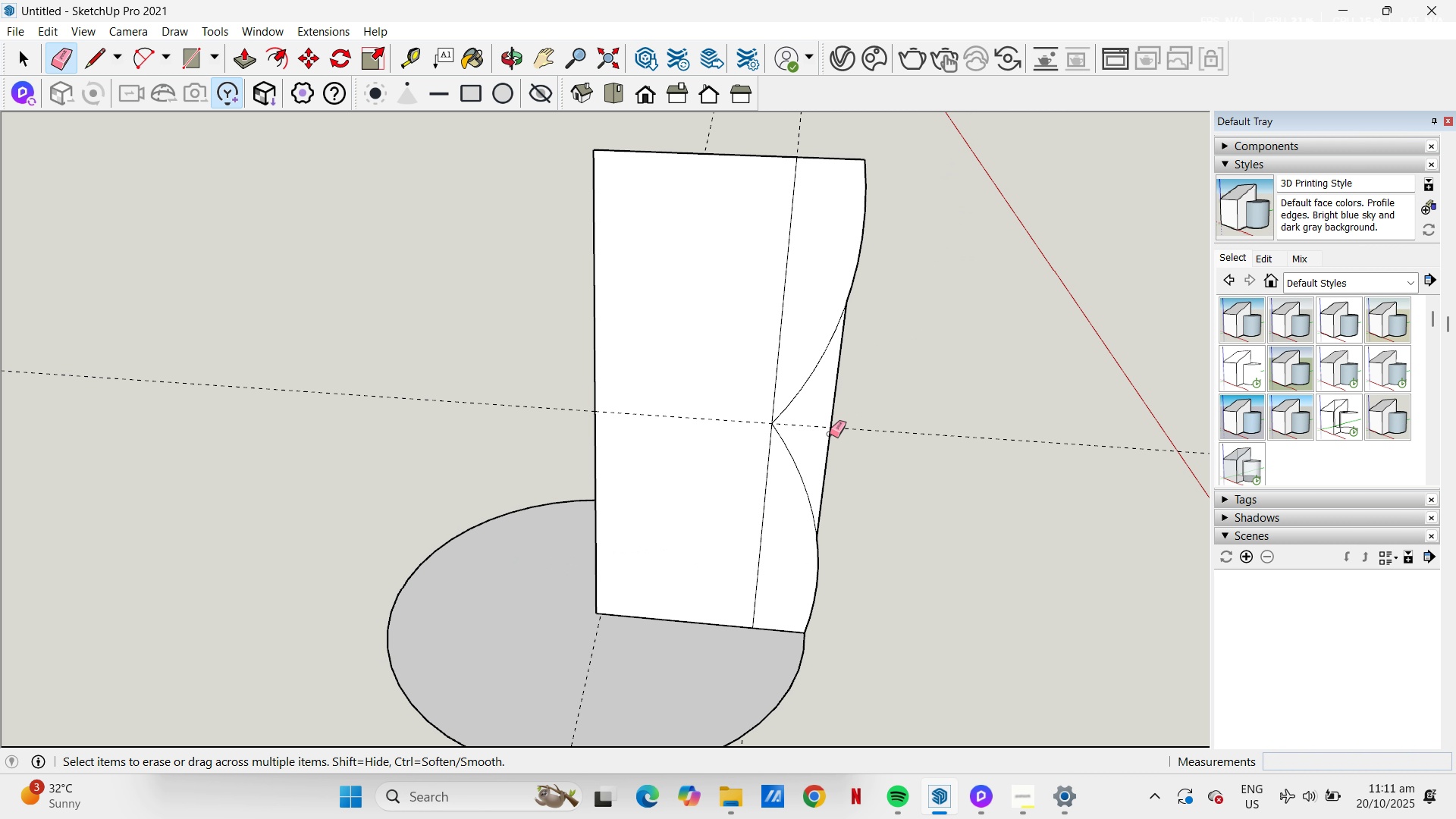 
left_click_drag(start_coordinate=[829, 433], to_coordinate=[821, 416])
 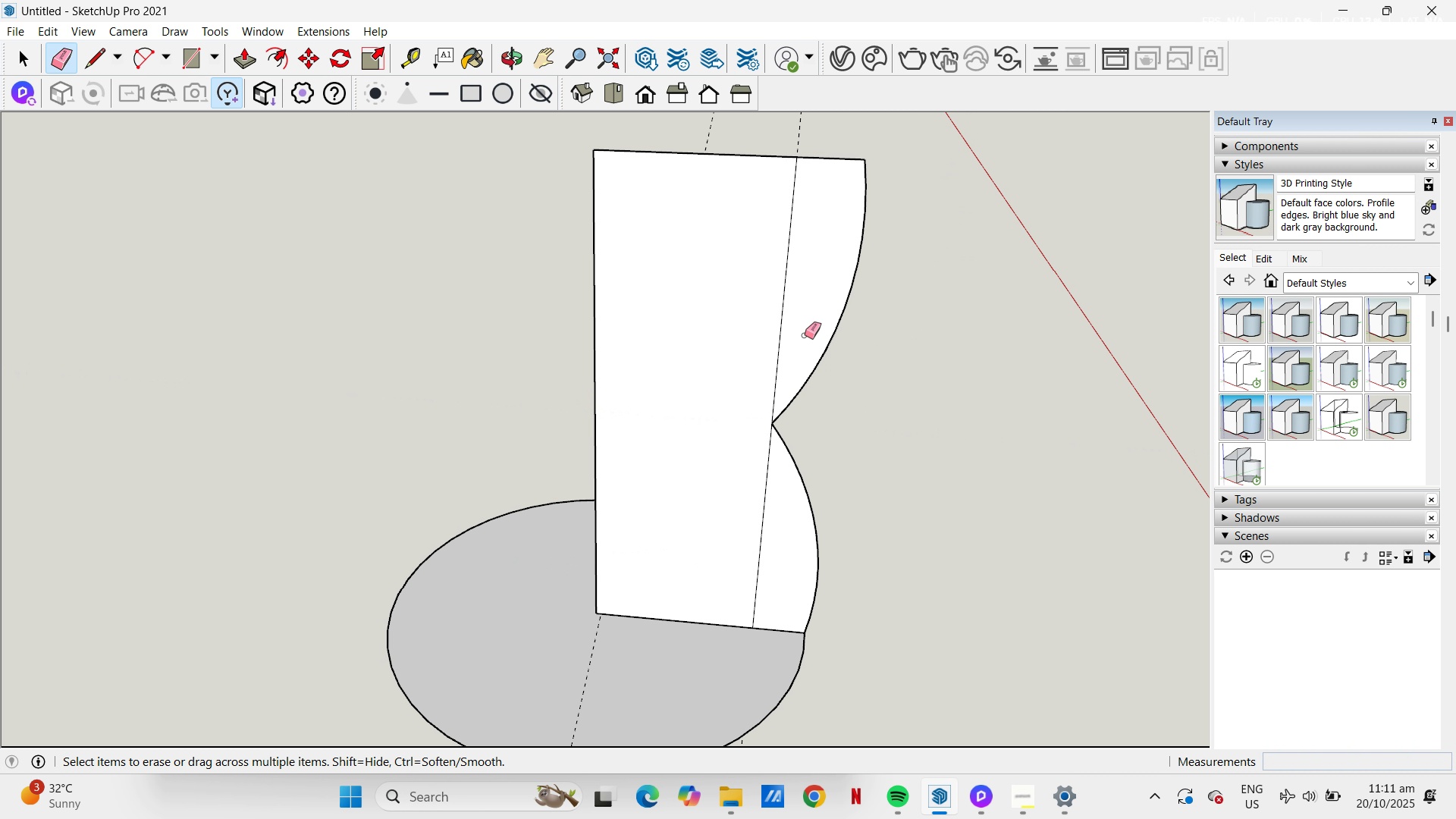 
left_click_drag(start_coordinate=[808, 303], to_coordinate=[785, 278])
 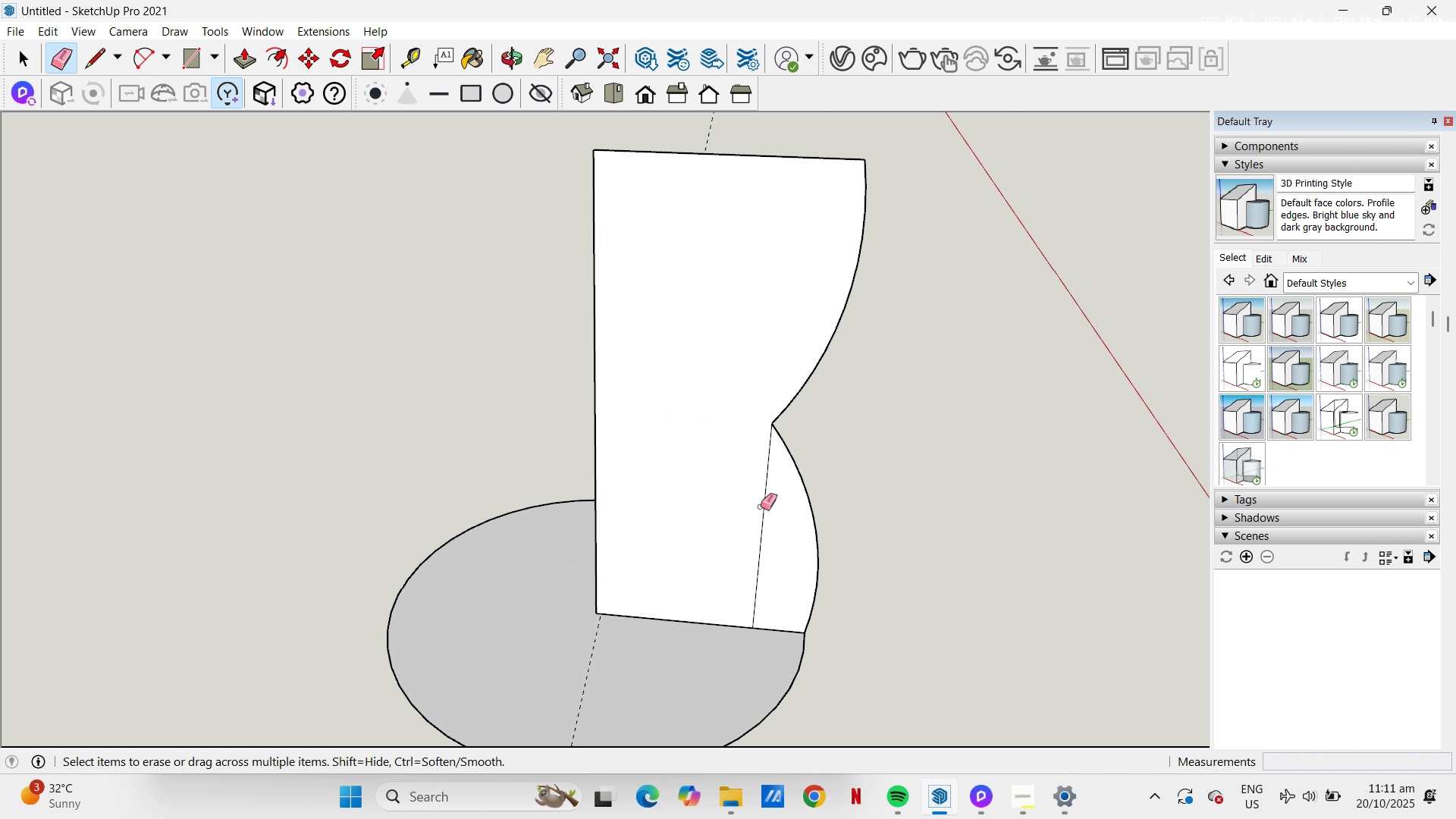 
left_click_drag(start_coordinate=[761, 507], to_coordinate=[765, 509])
 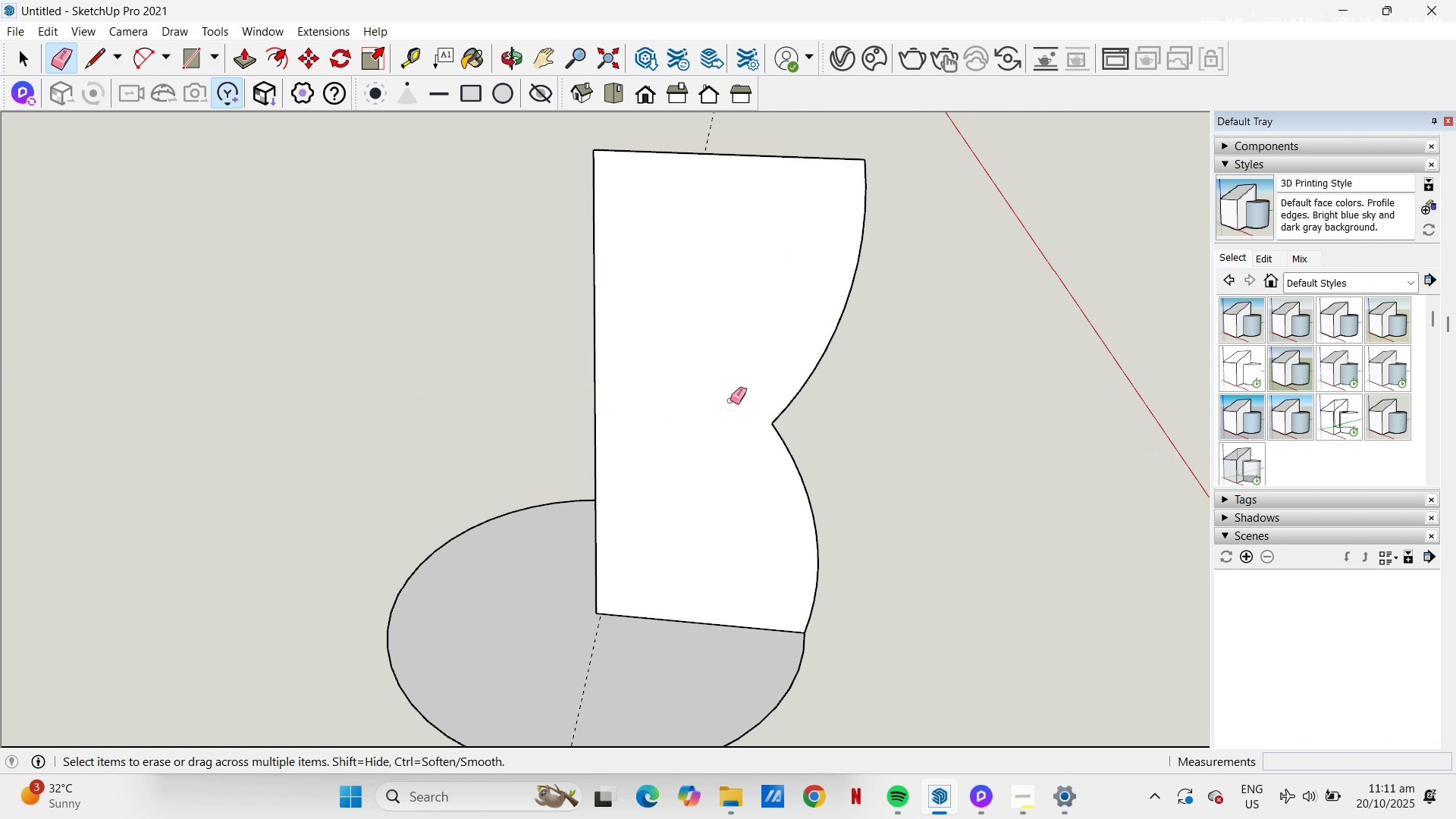 
key(Space)
 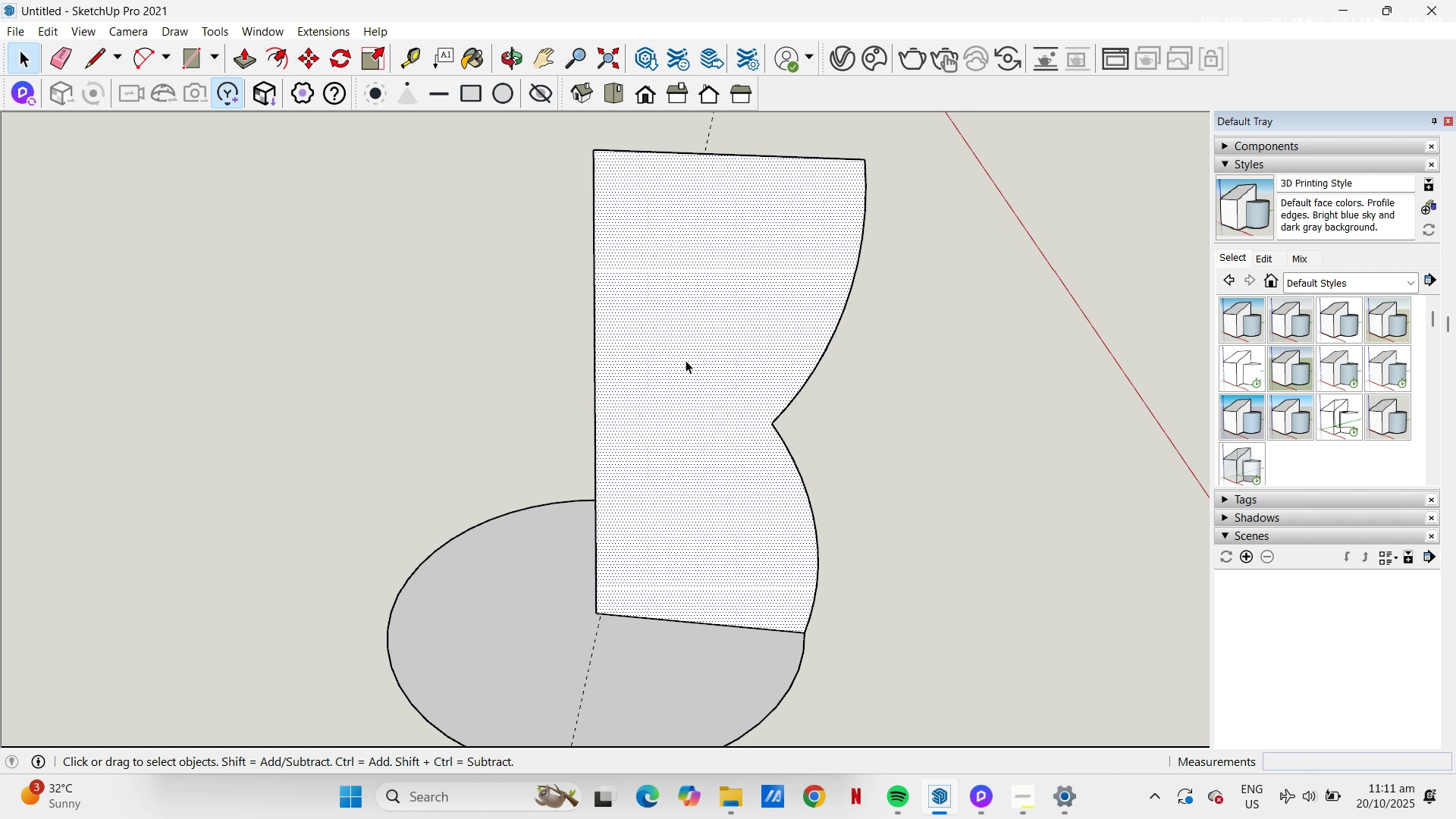 
scroll: coordinate [810, 431], scroll_direction: down, amount: 9.0
 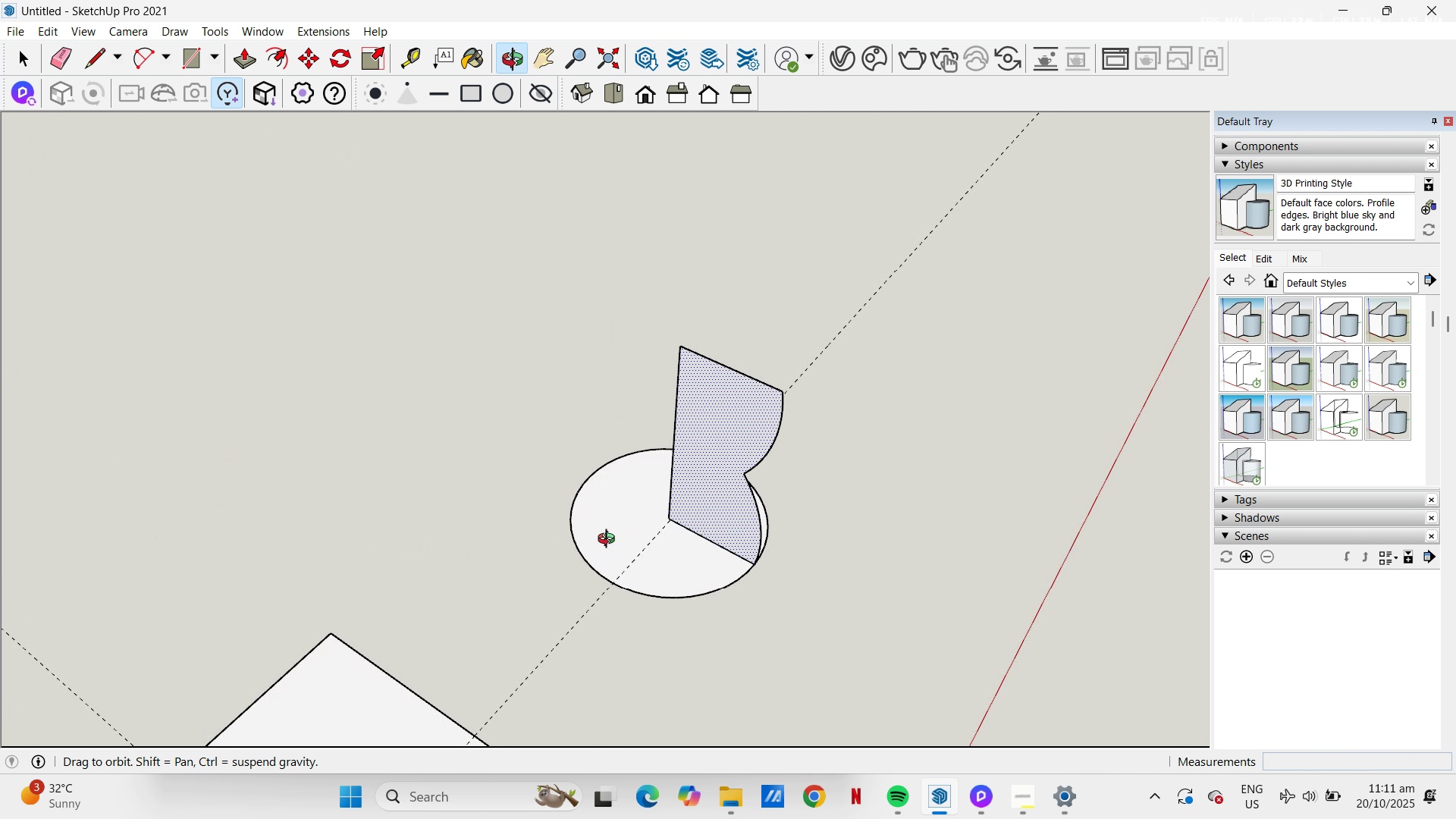 
scroll: coordinate [670, 538], scroll_direction: up, amount: 1.0
 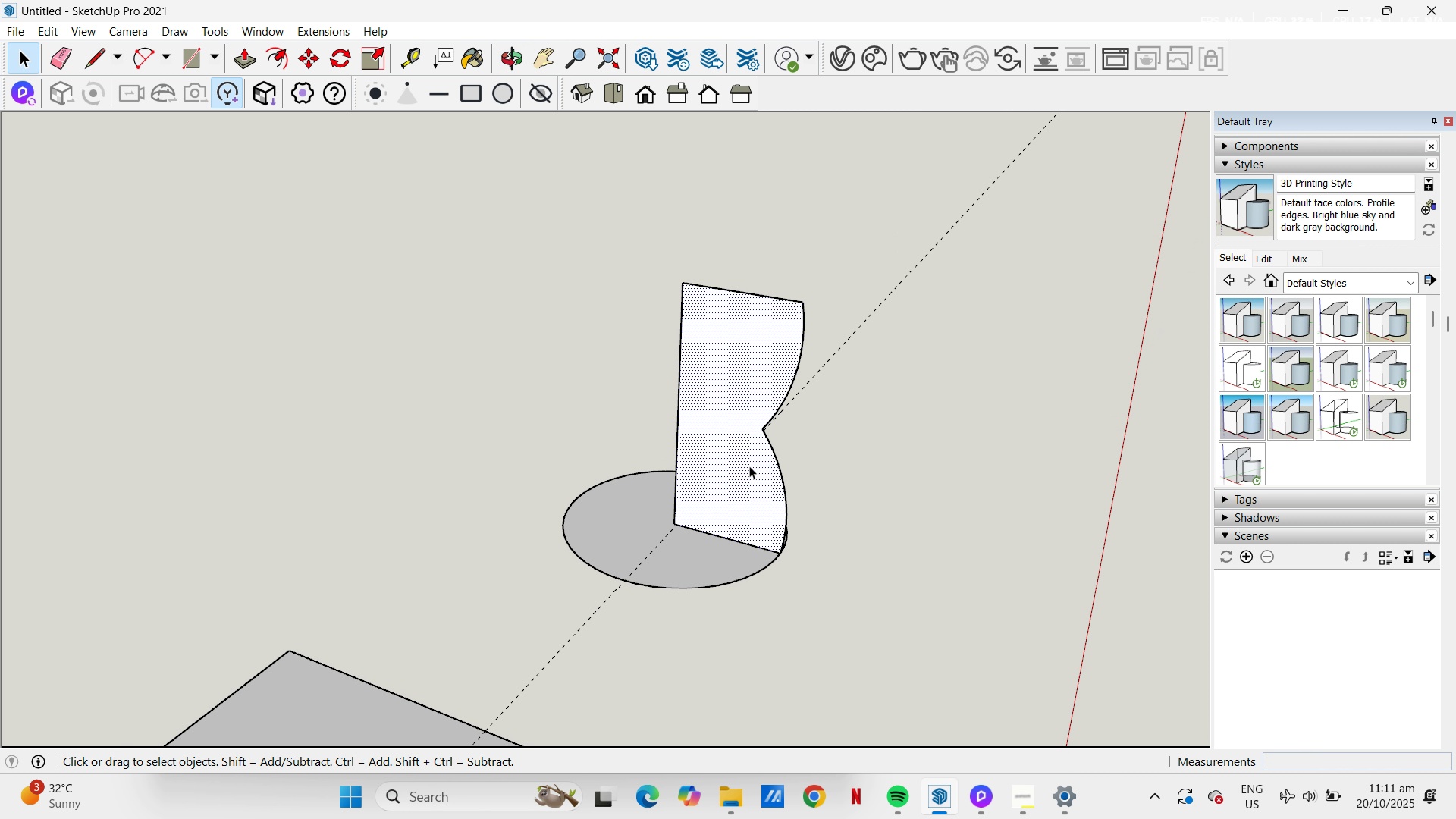 
key(Space)
 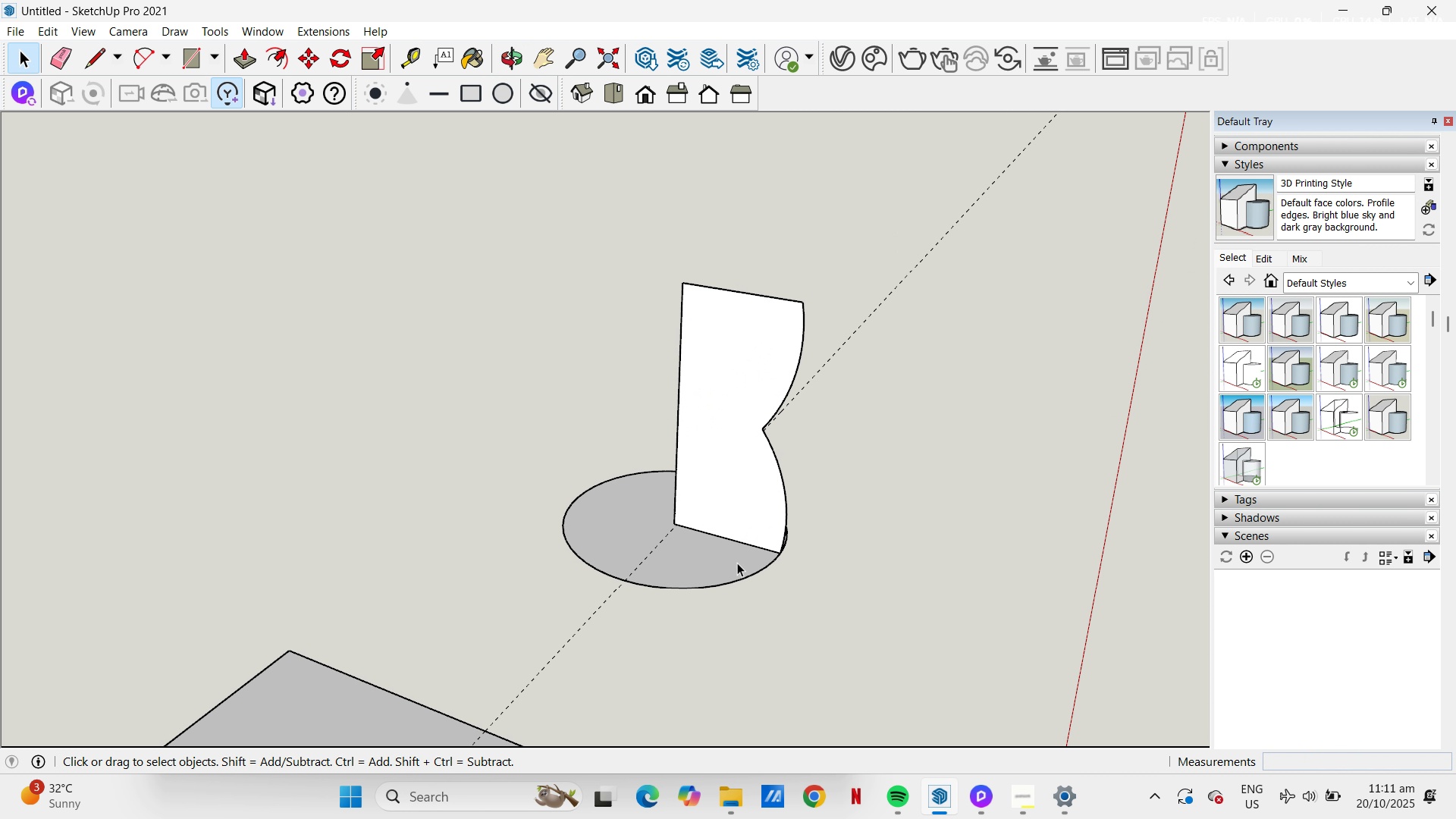 
left_click([722, 561])
 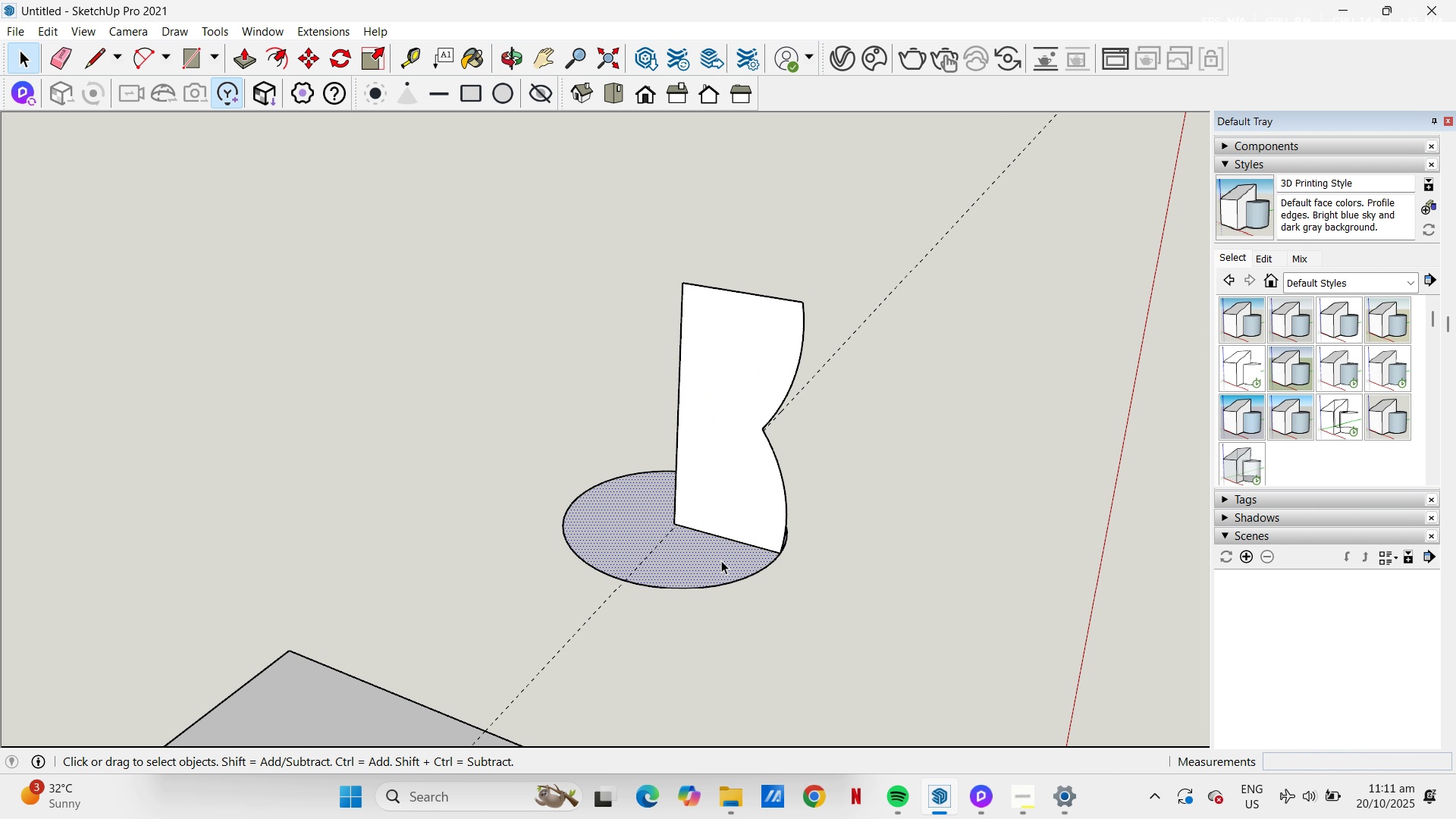 
right_click([721, 560])
 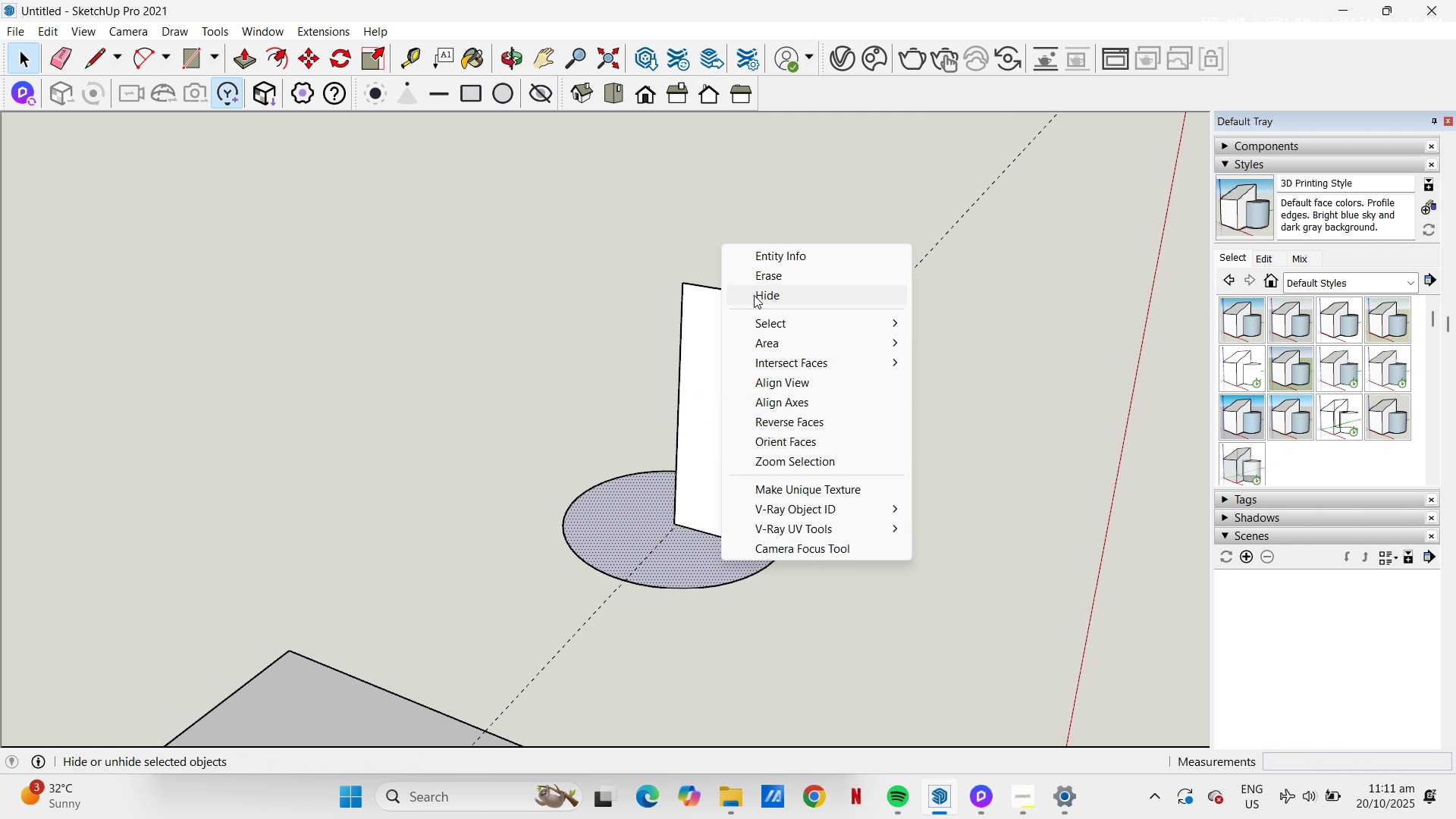 
left_click([754, 295])
 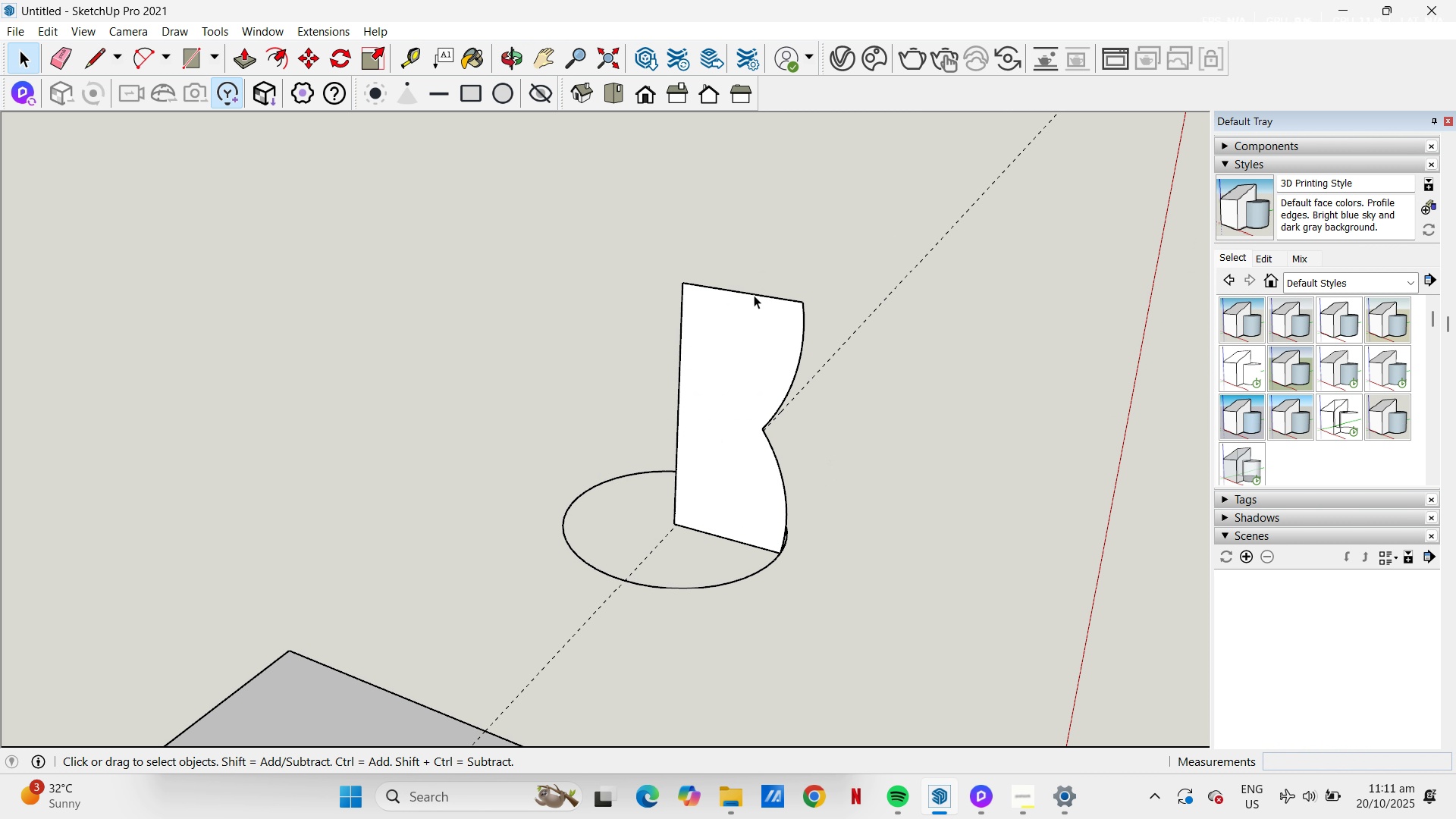 
key(Control+Z)
 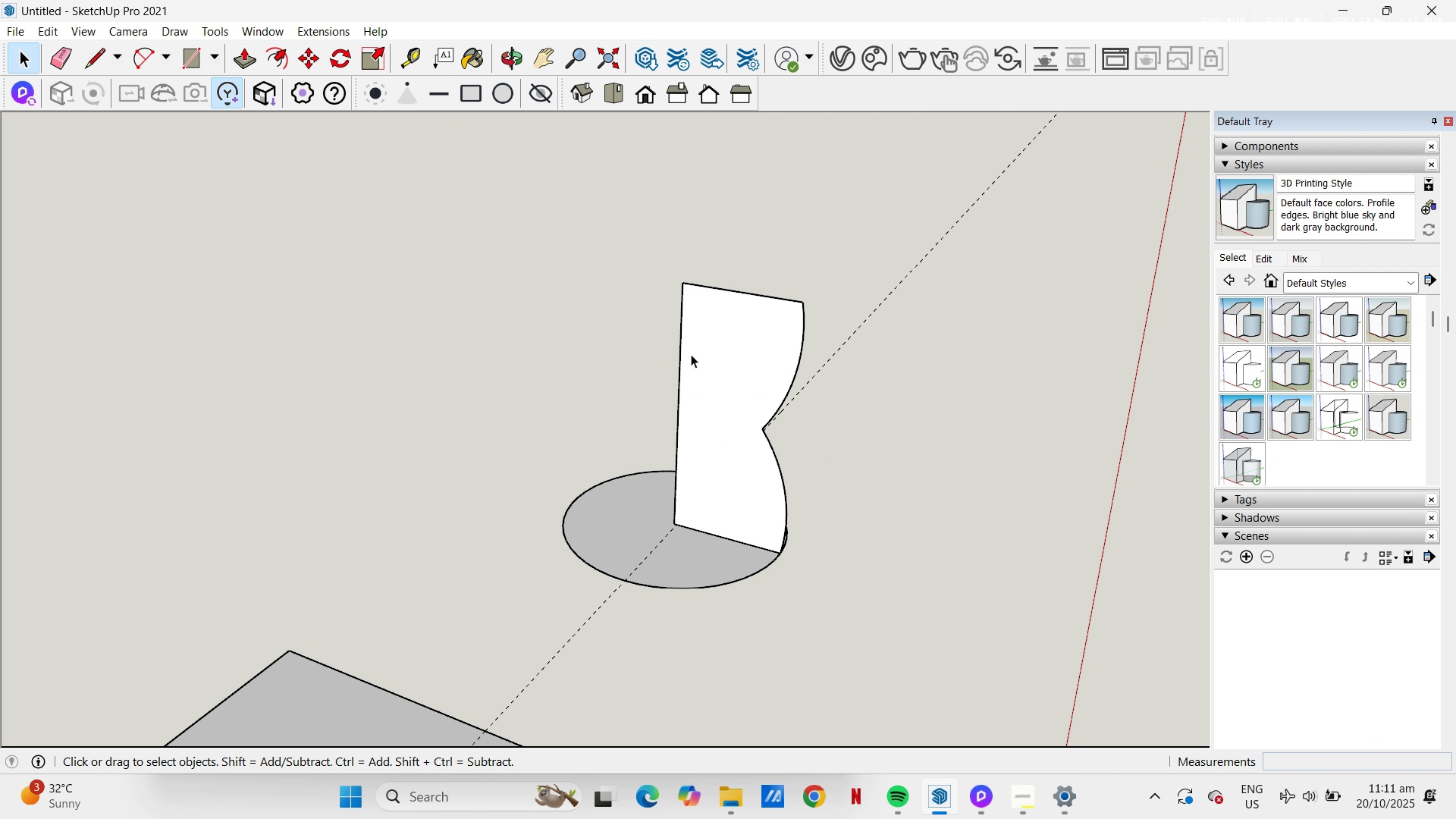 
left_click([742, 388])
 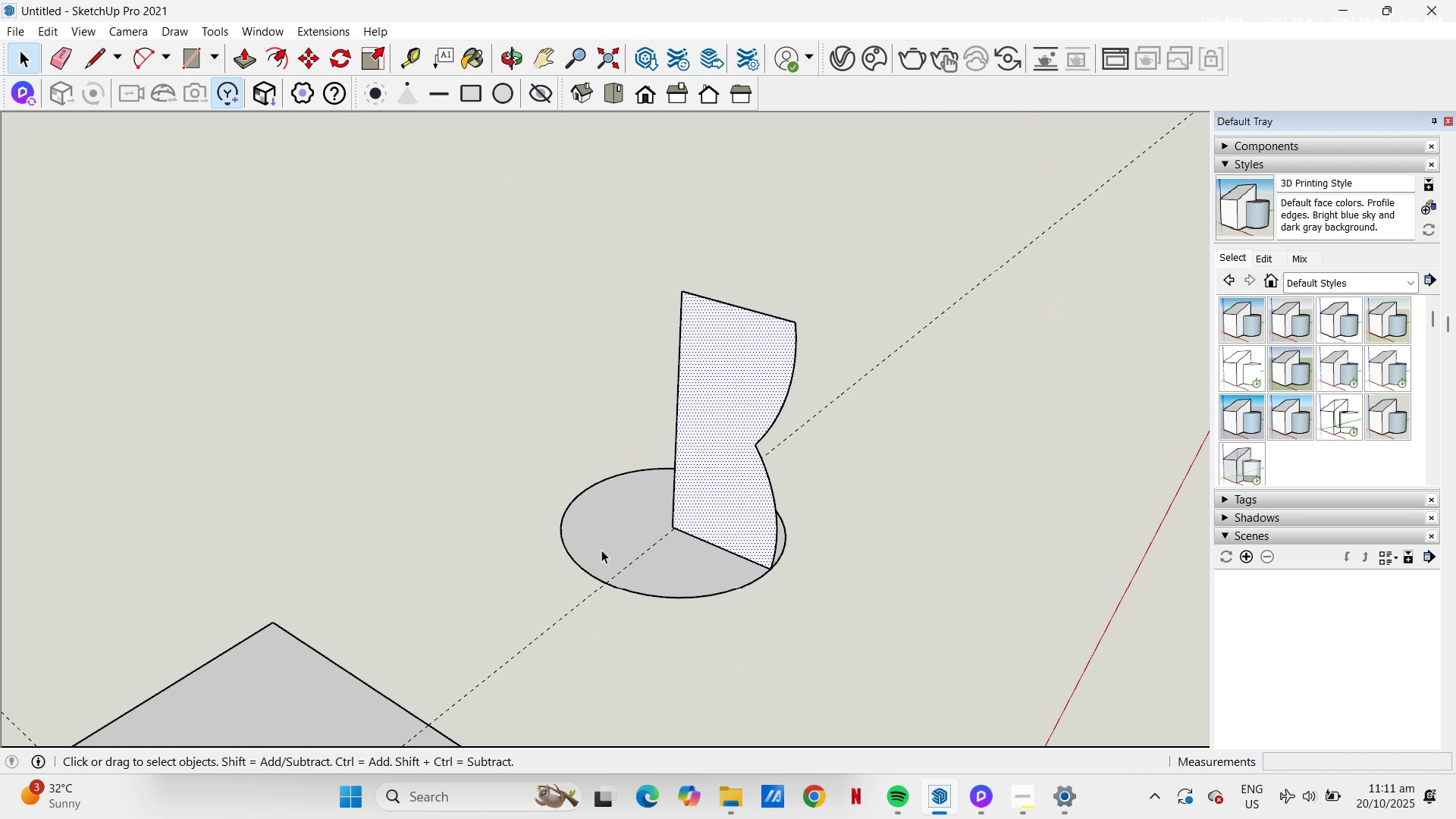 
wait(6.56)
 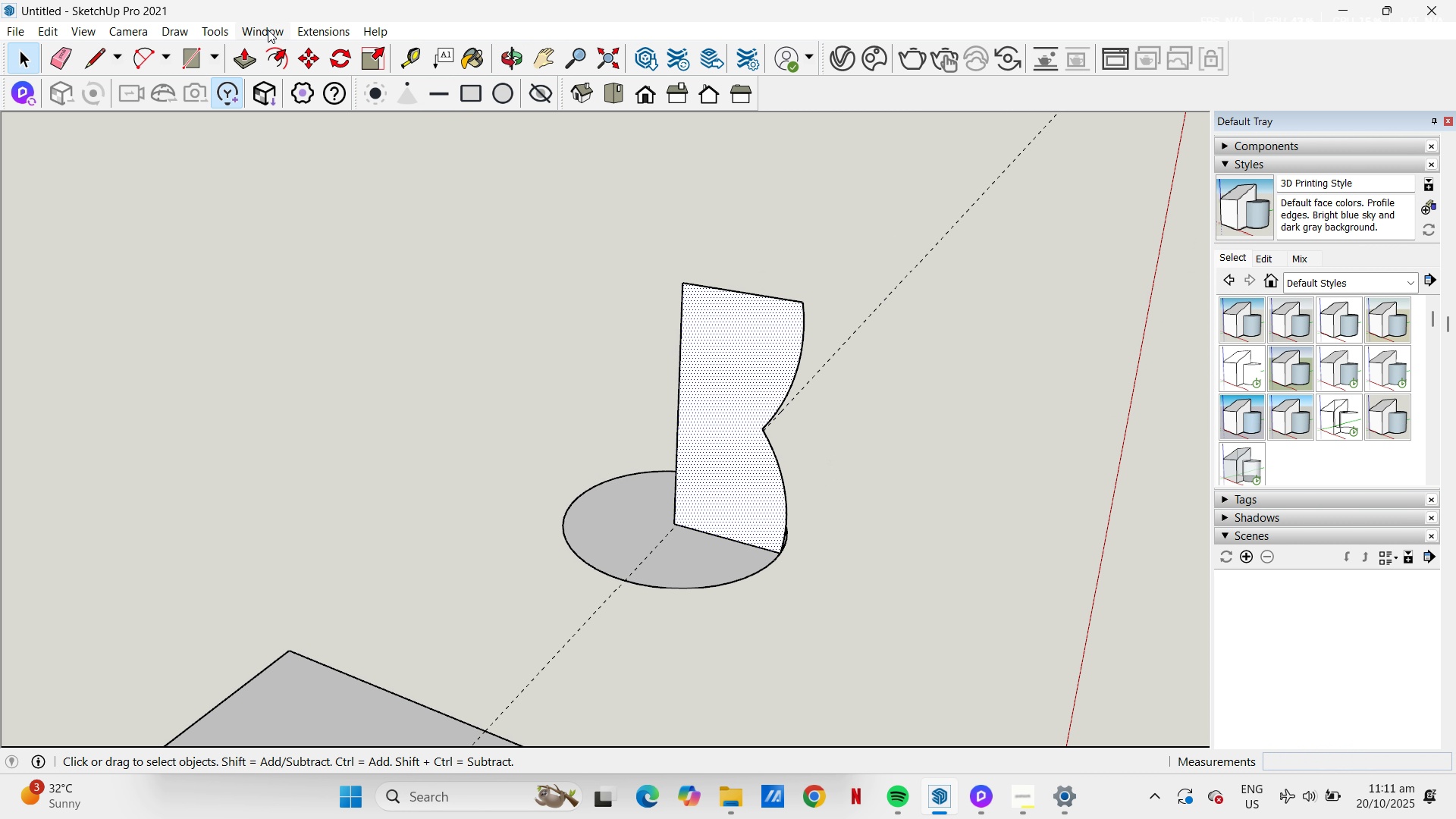 
scroll: coordinate [754, 425], scroll_direction: up, amount: 11.0
 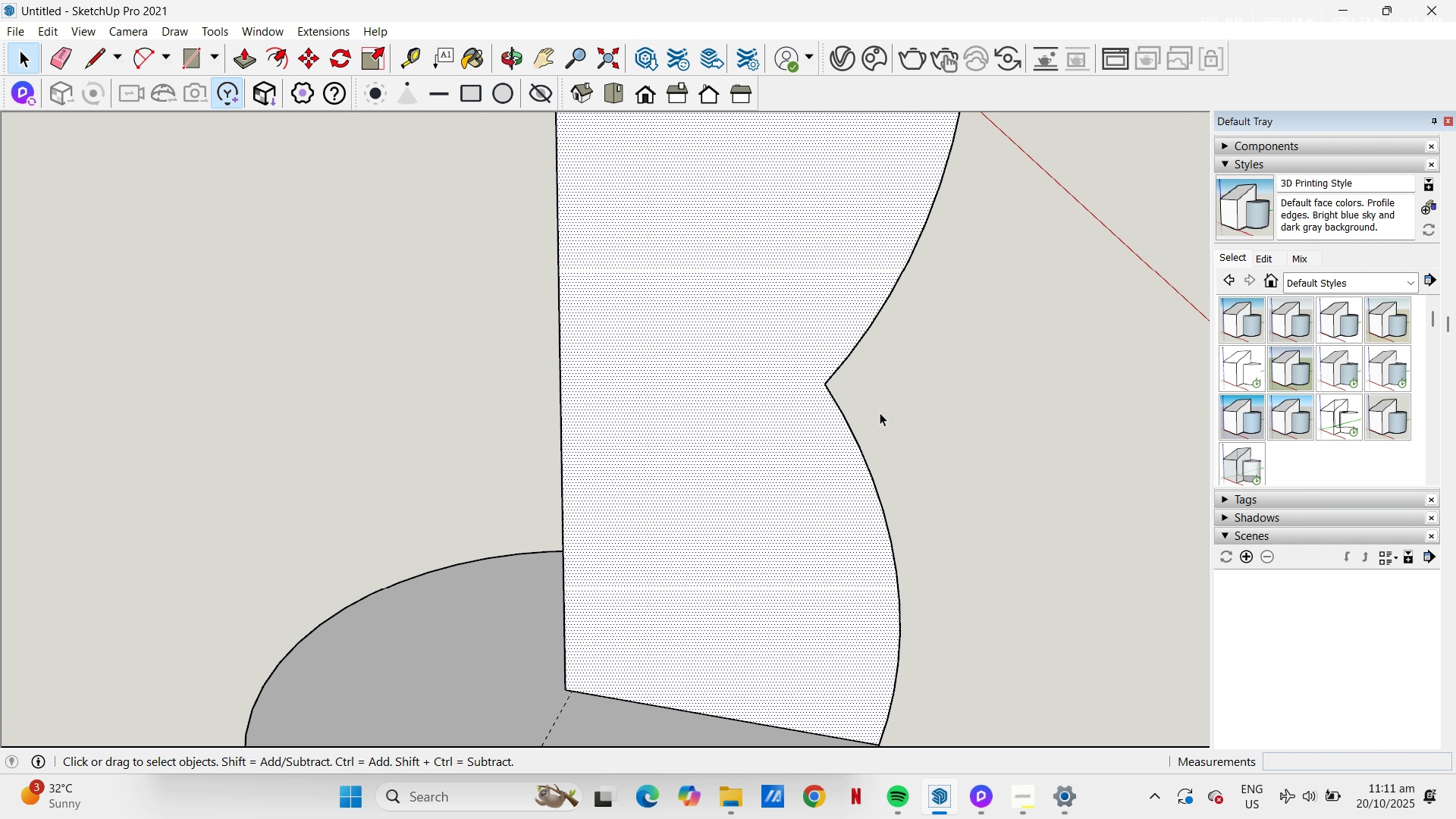 
hold_key(key=ControlLeft, duration=1.51)
 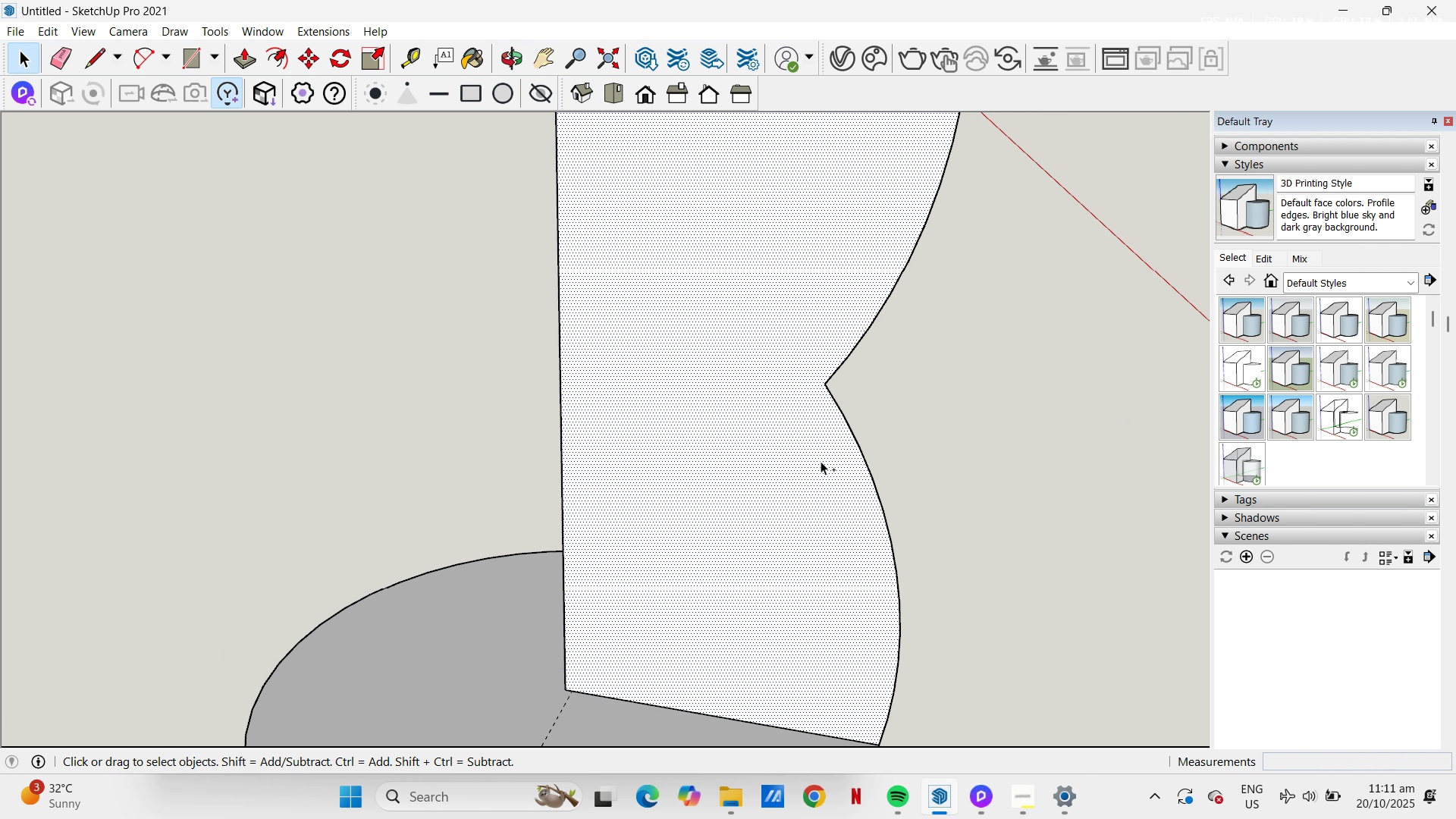 
key(Control+Z)
 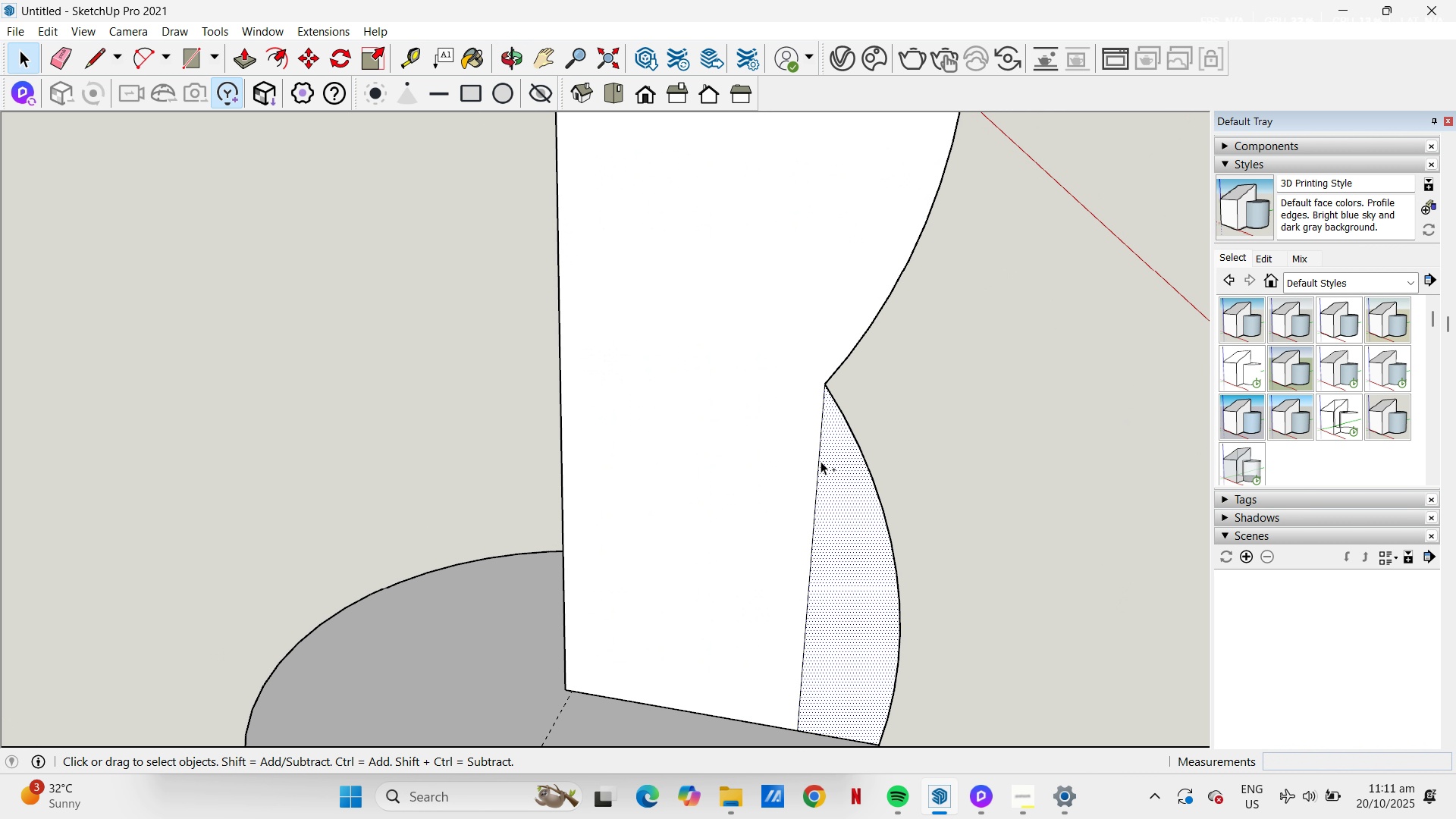 
key(Control+Z)
 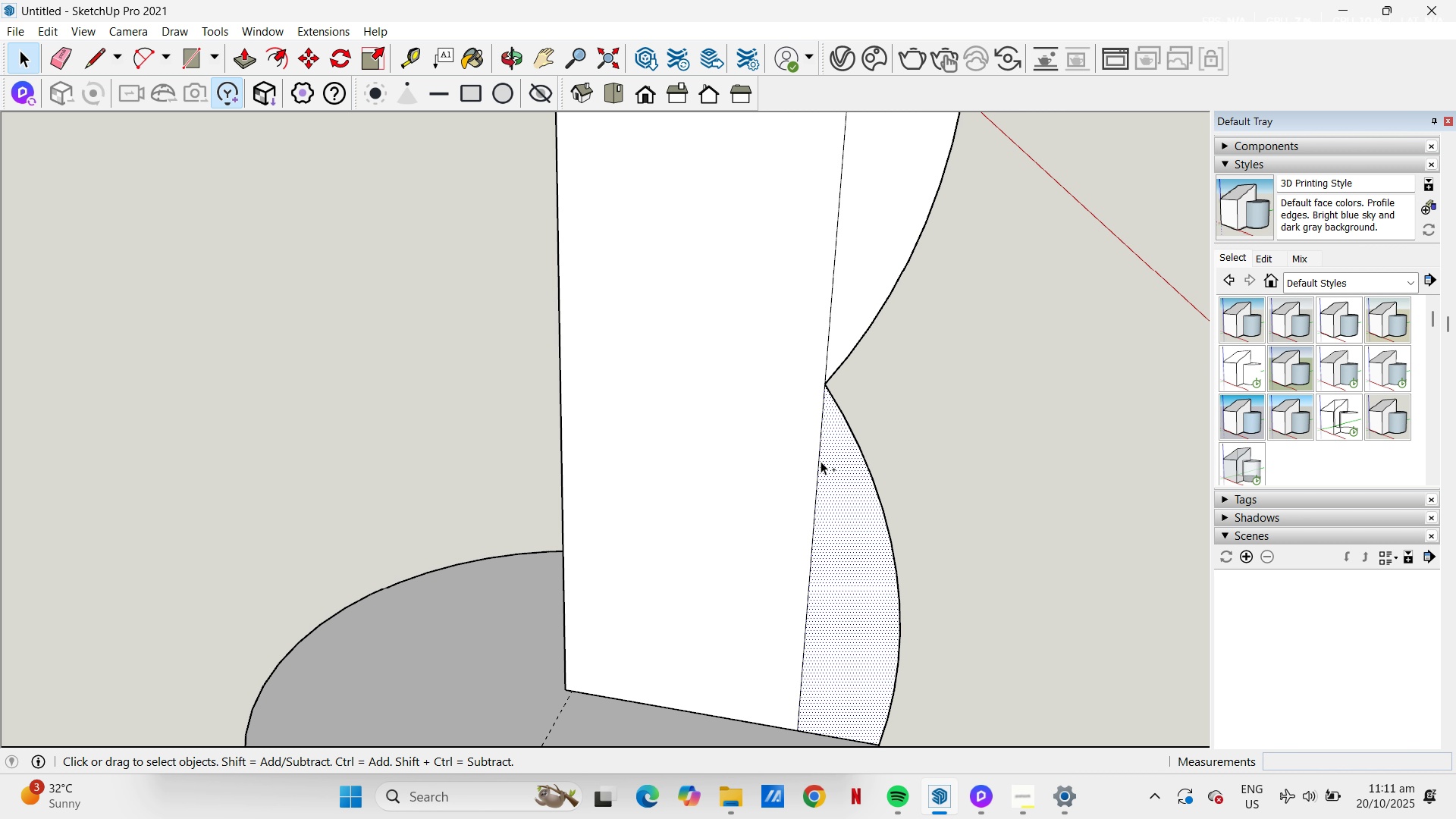 
key(Control+Z)
 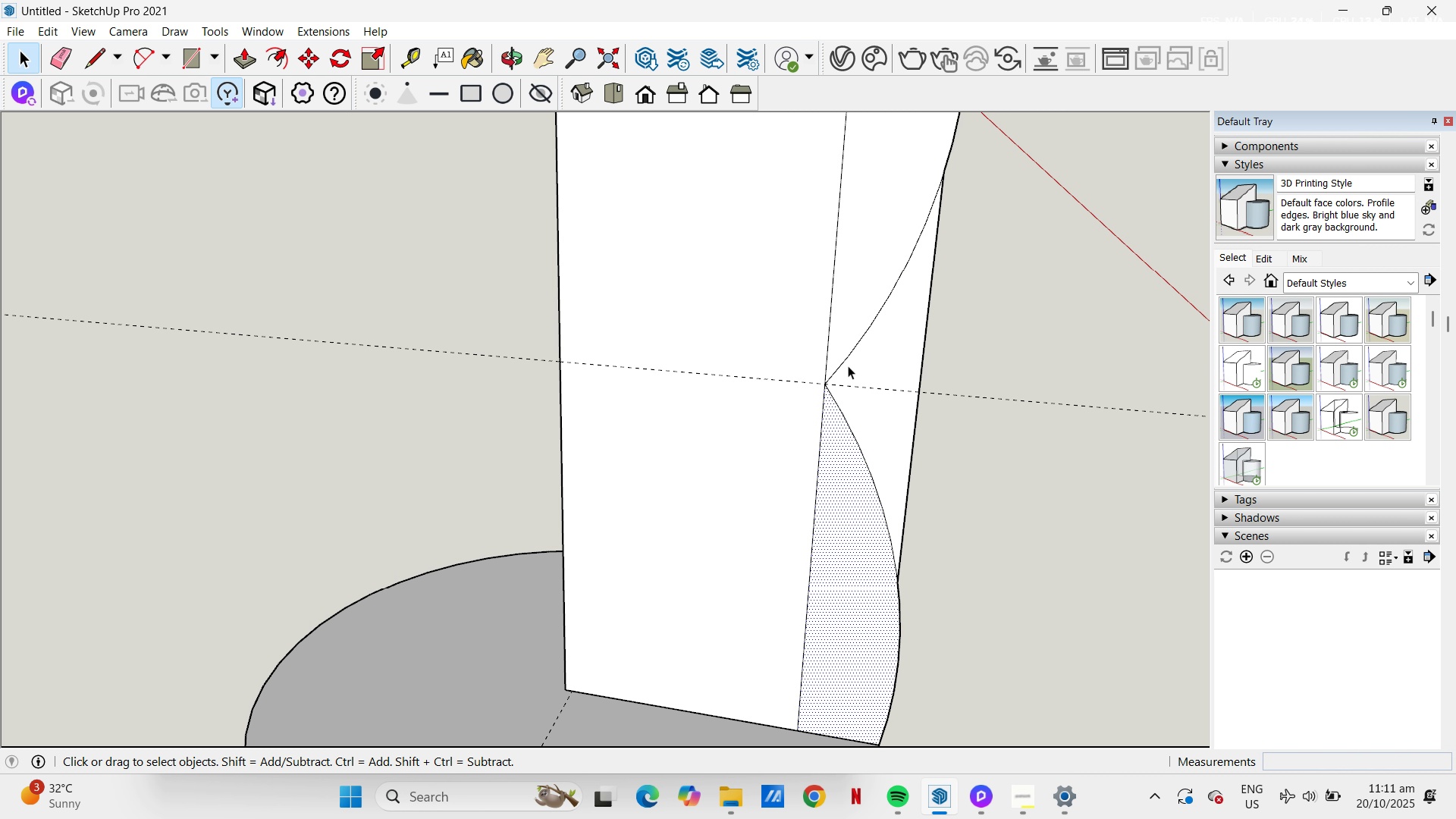 
key(Control+ControlLeft)
 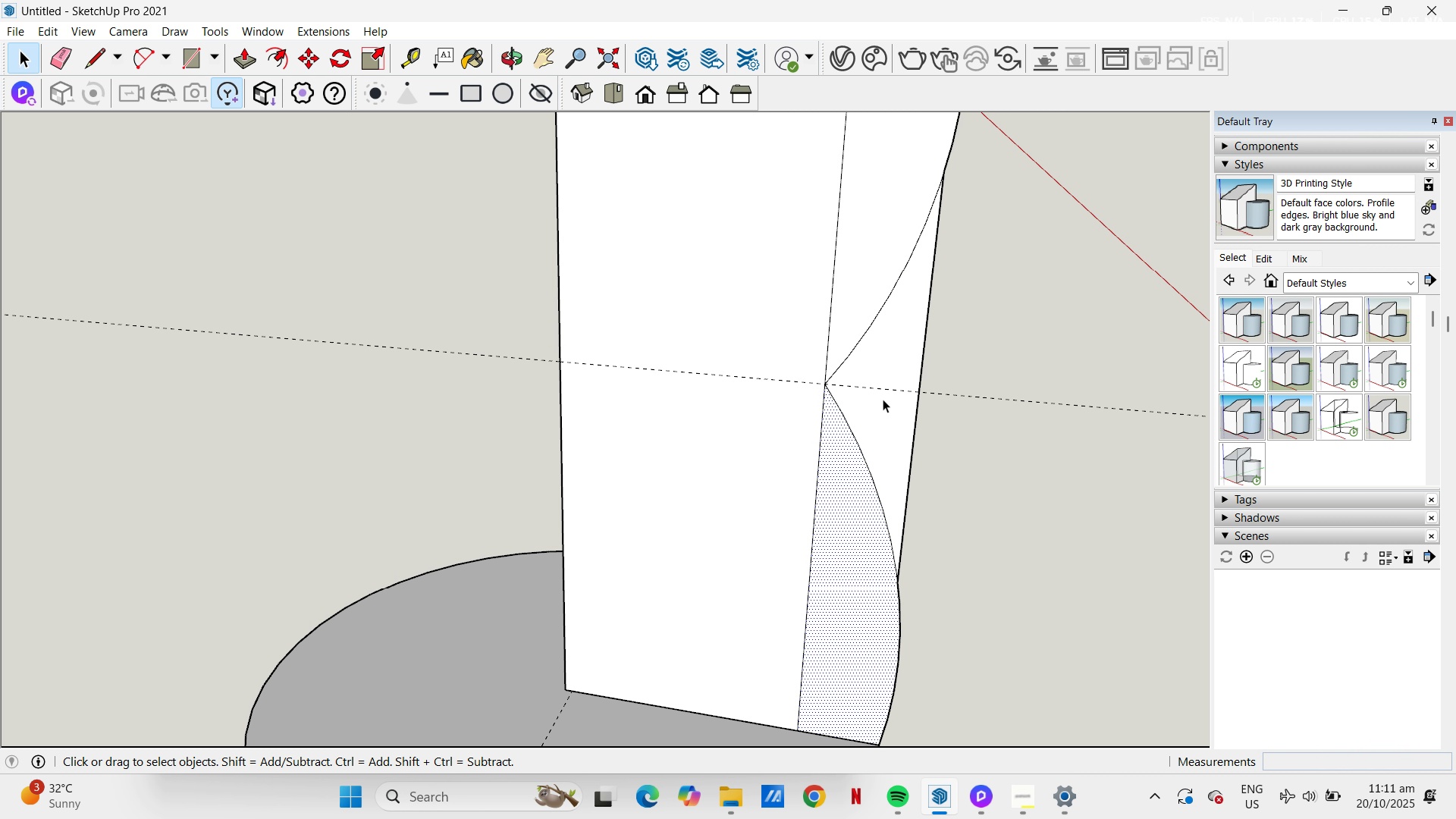 
key(T)
 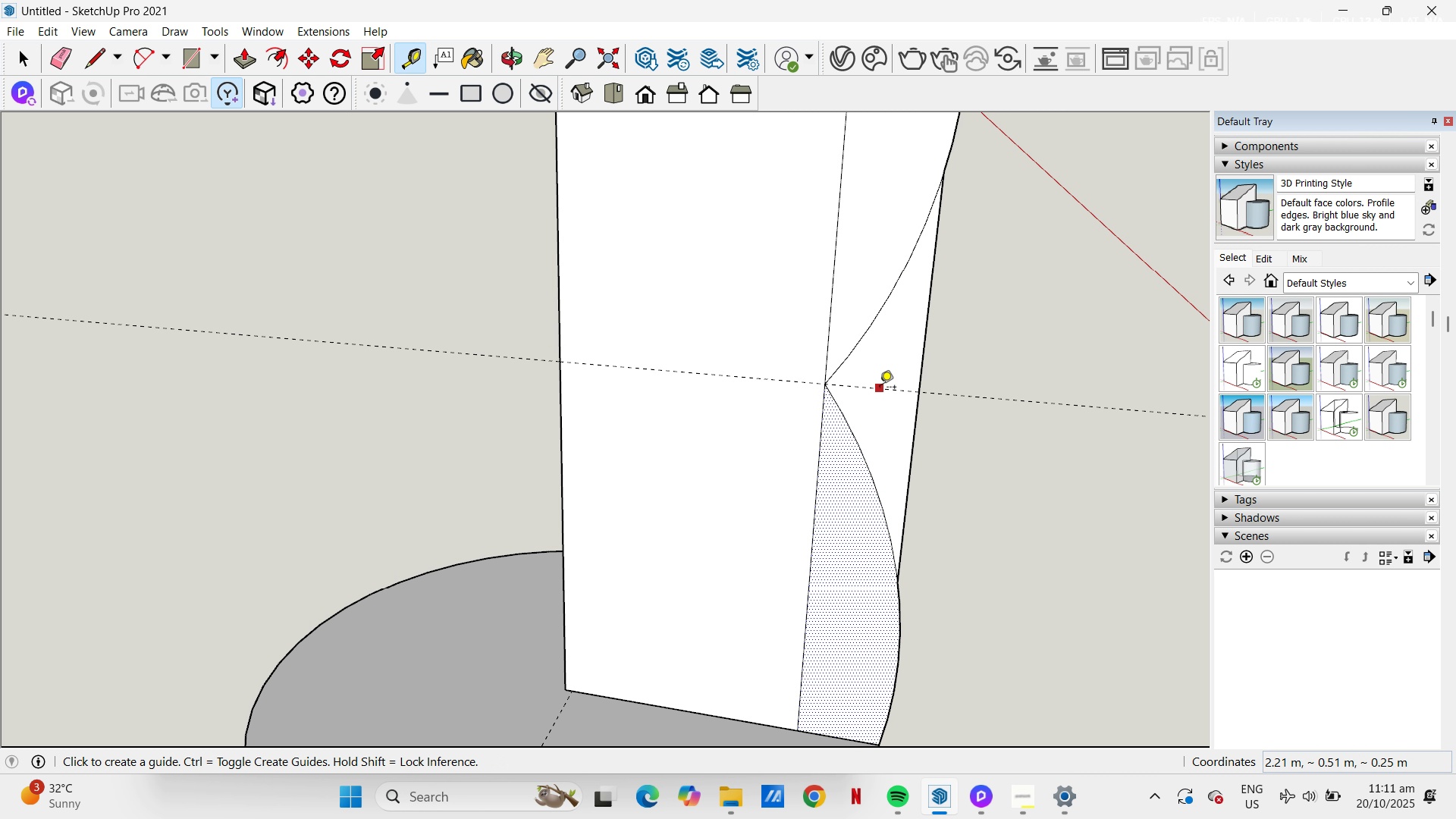 
left_click_drag(start_coordinate=[880, 388], to_coordinate=[880, 382])
 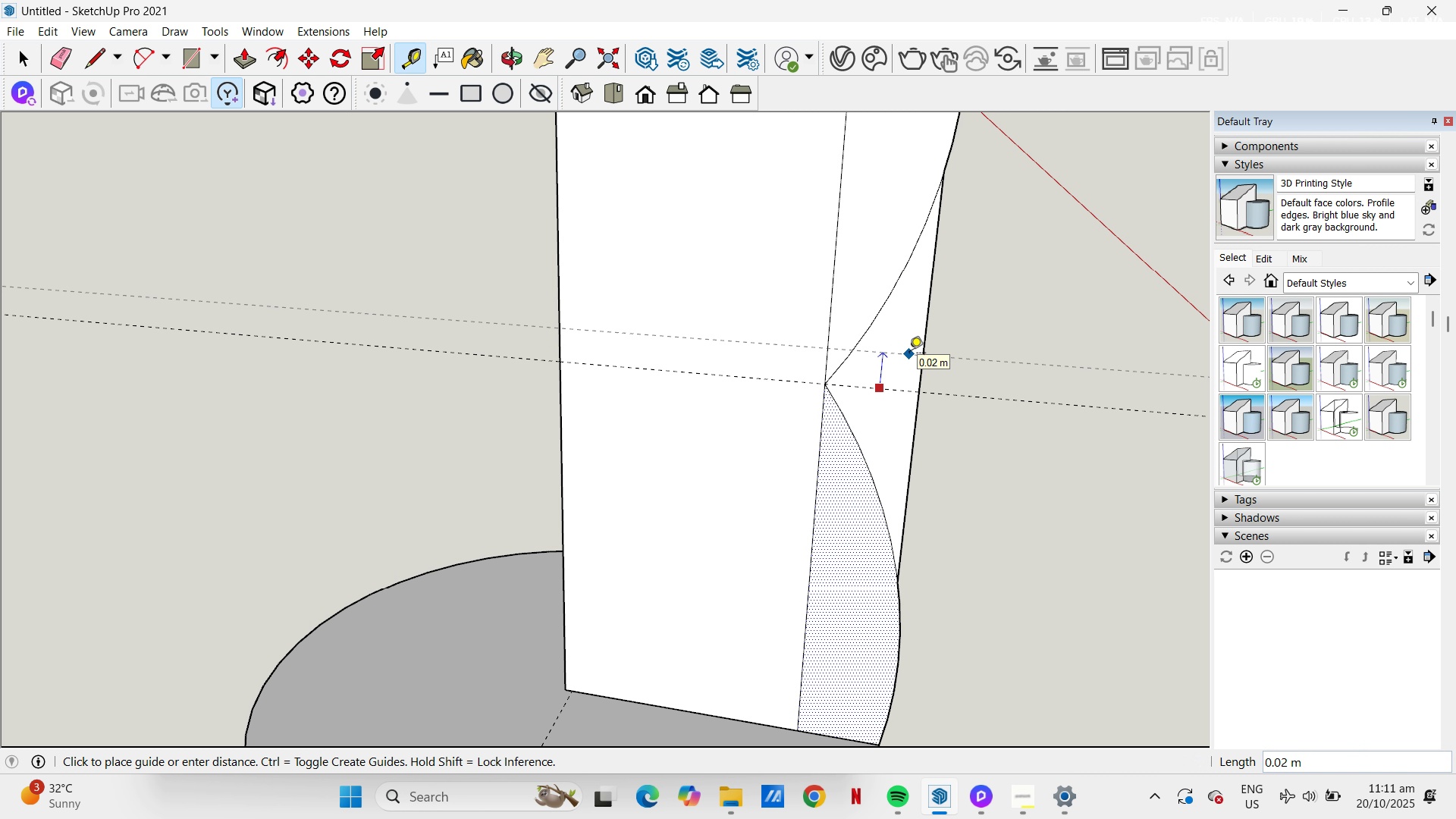 
key(NumpadDecimal)
 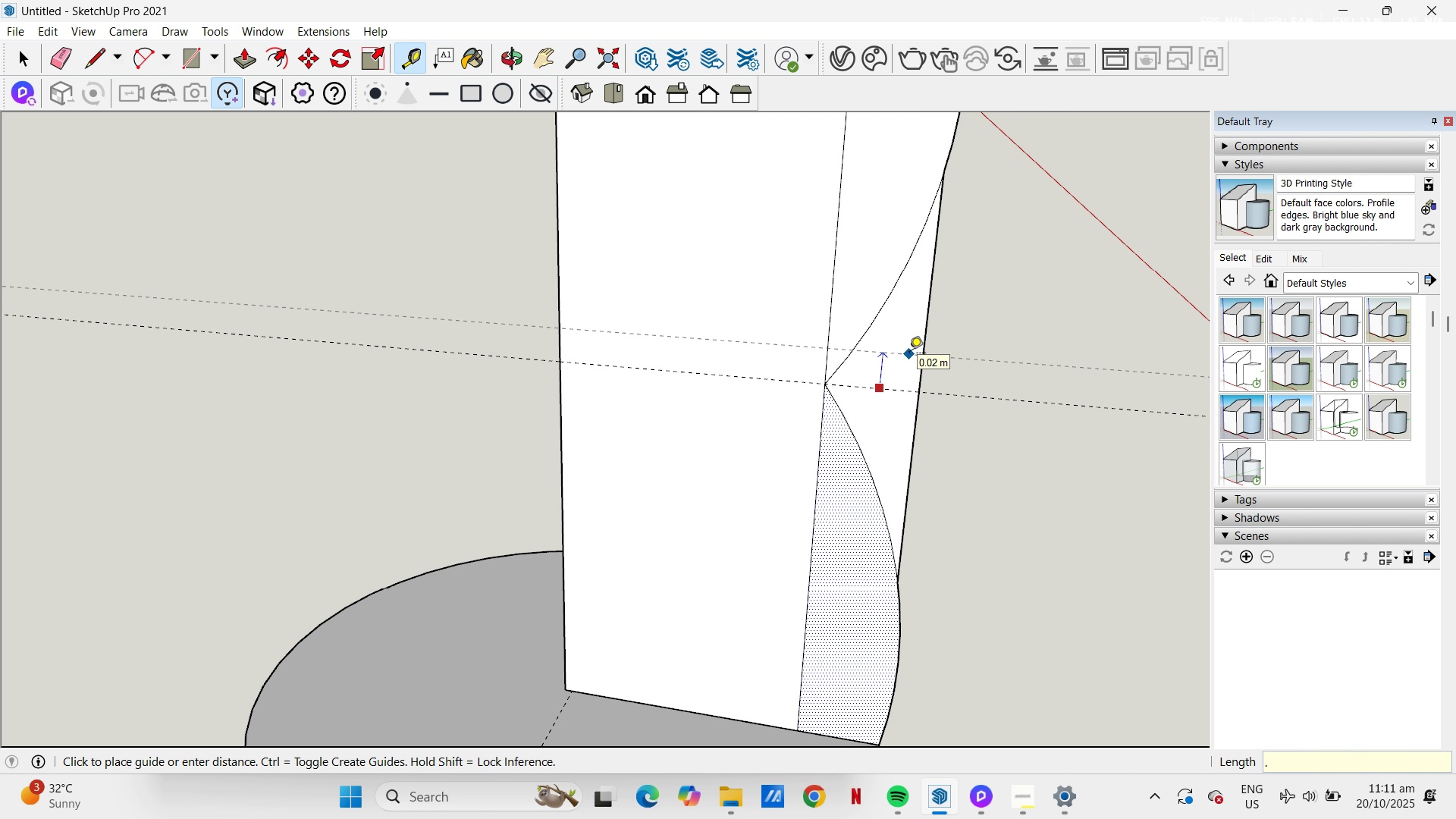 
key(Numpad0)
 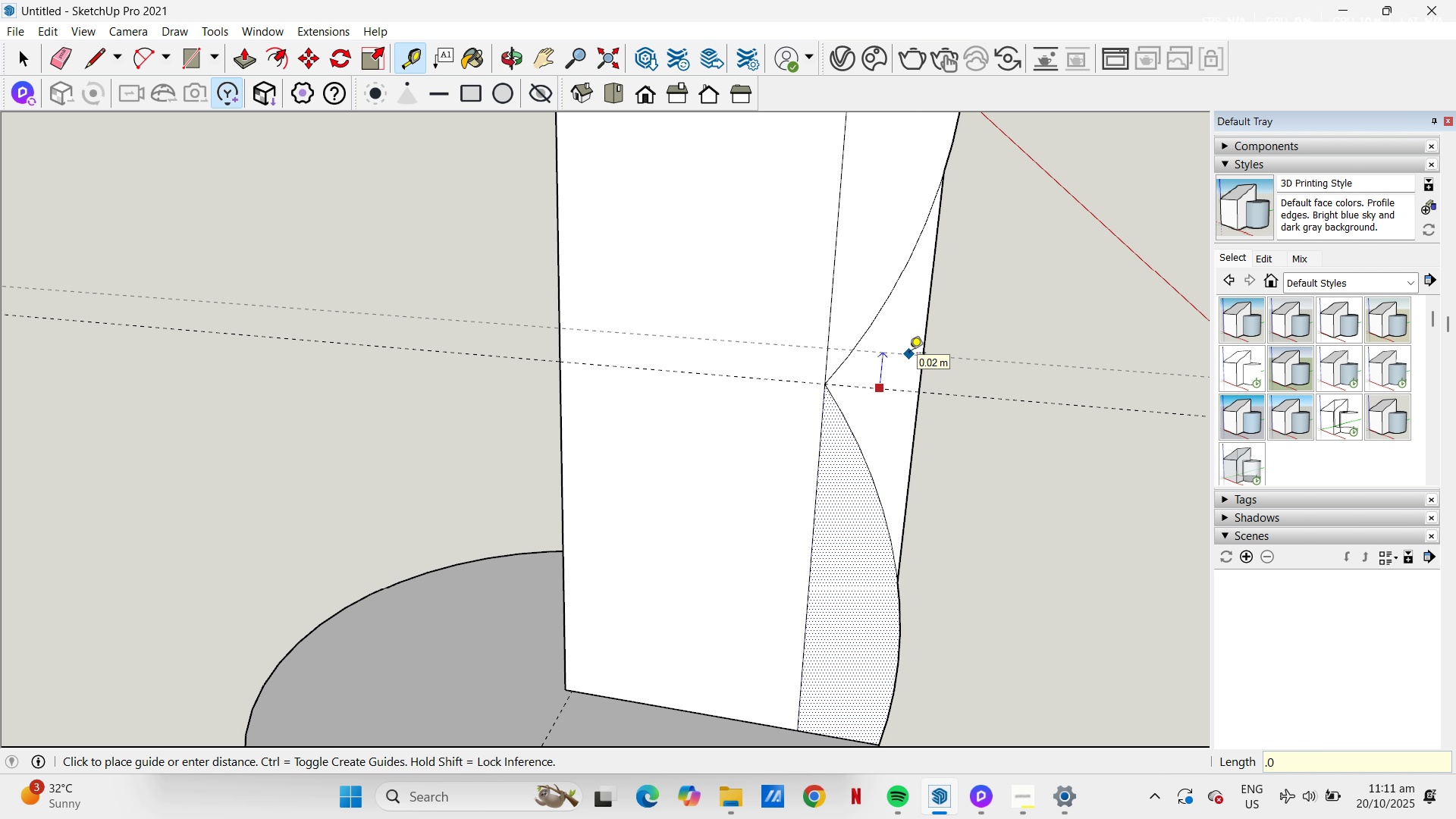 
key(Numpad1)
 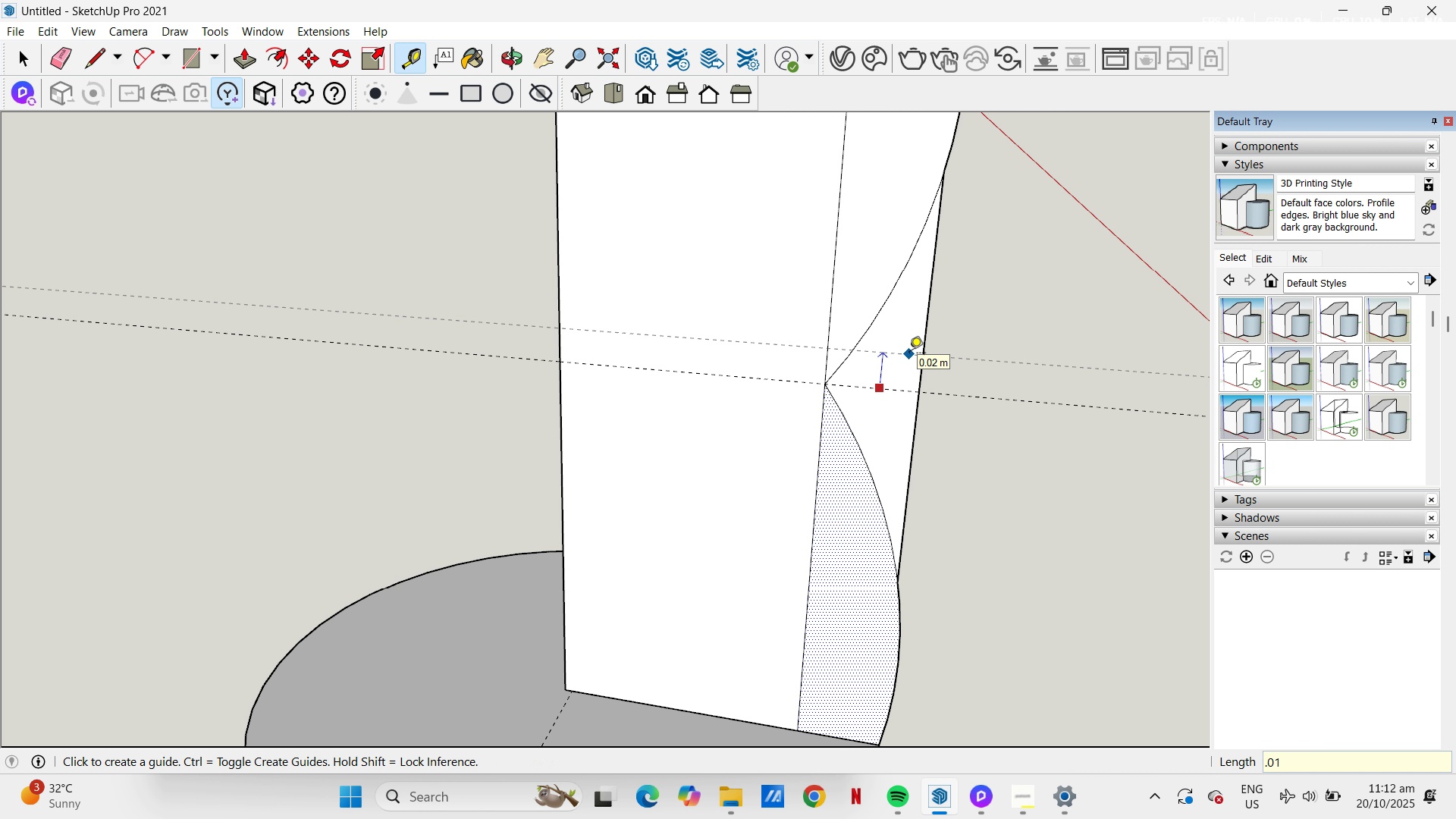 
key(NumpadEnter)
 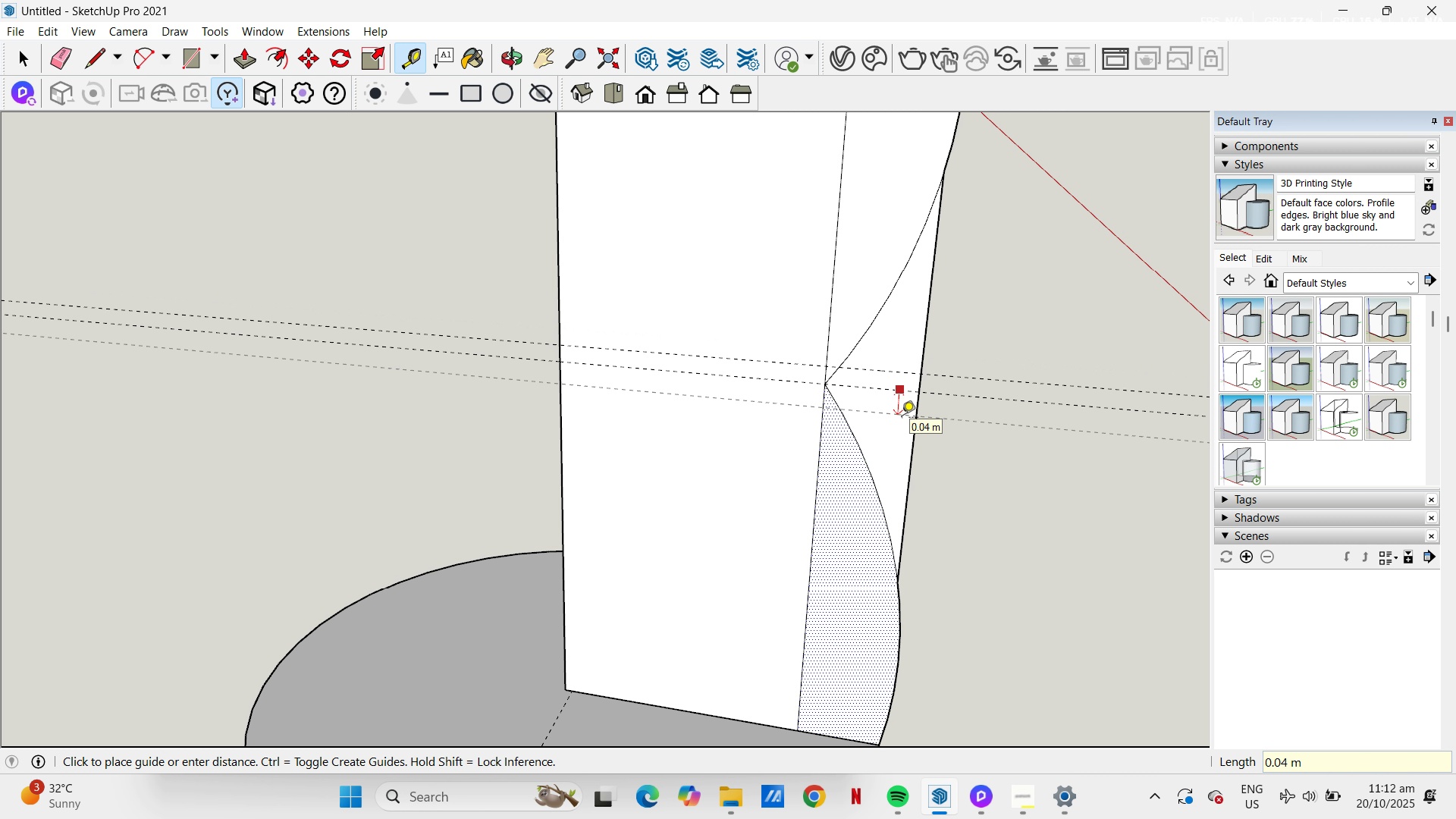 
key(NumpadDecimal)
 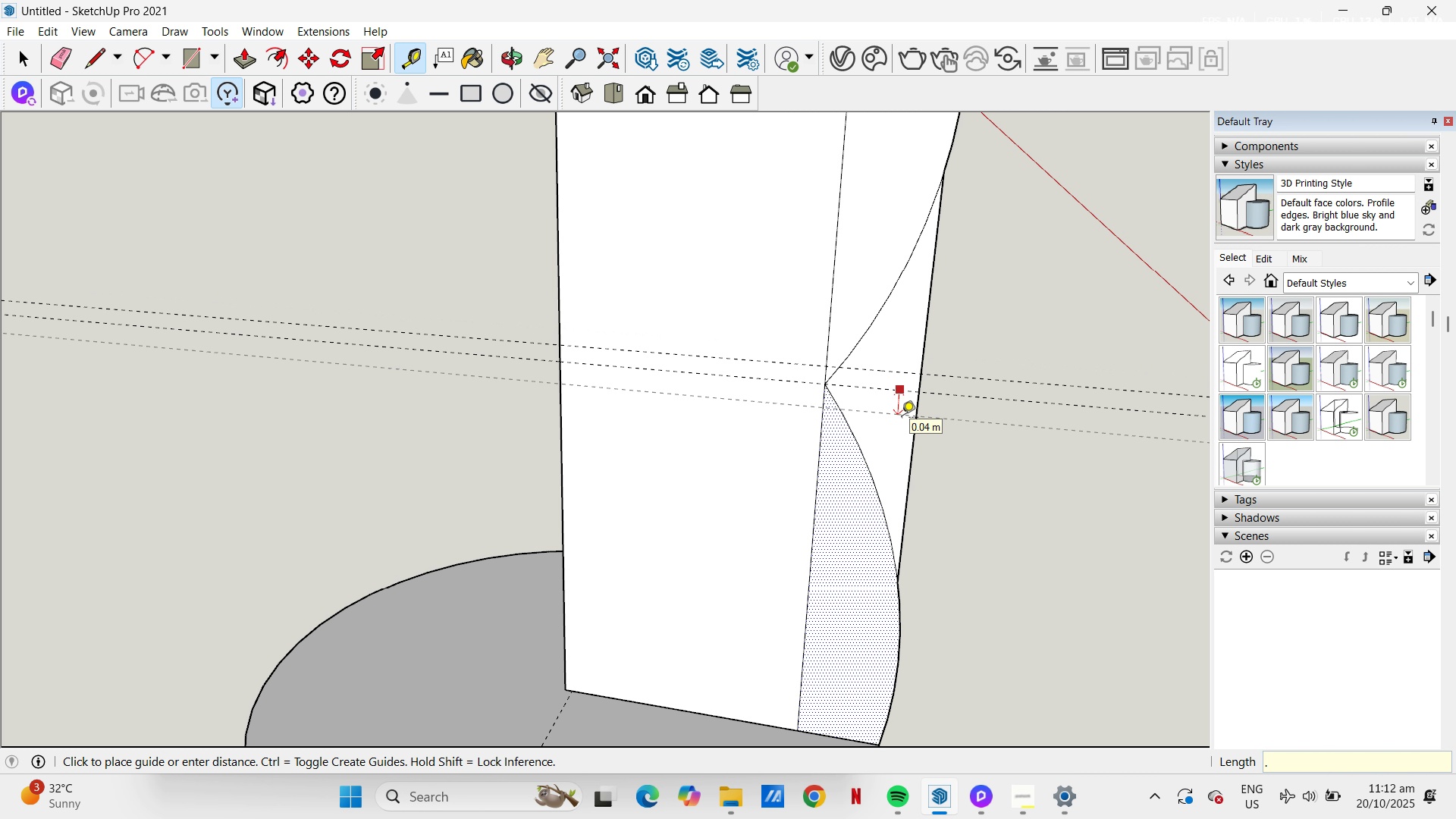 
key(Numpad0)
 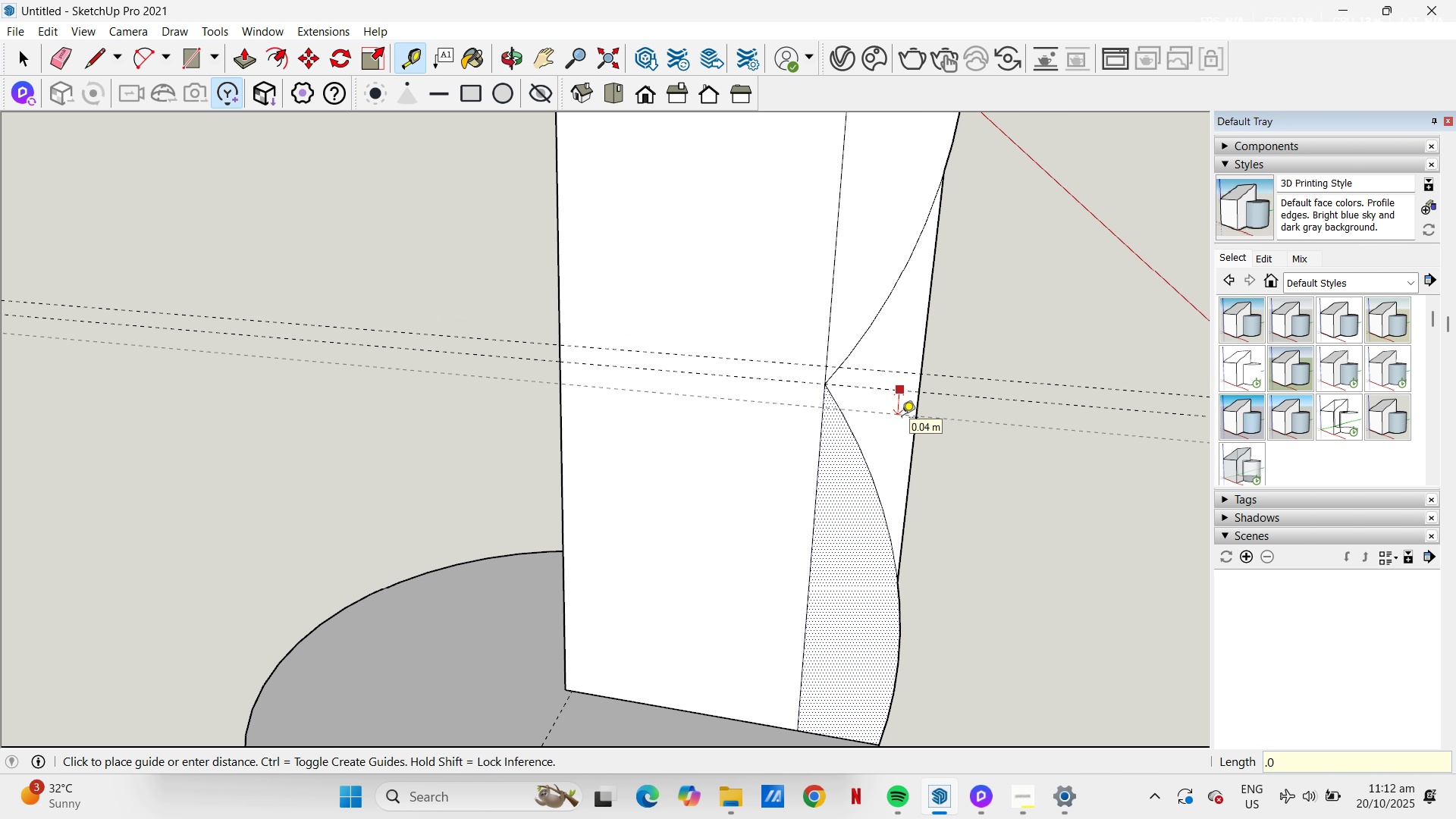 
key(Numpad1)
 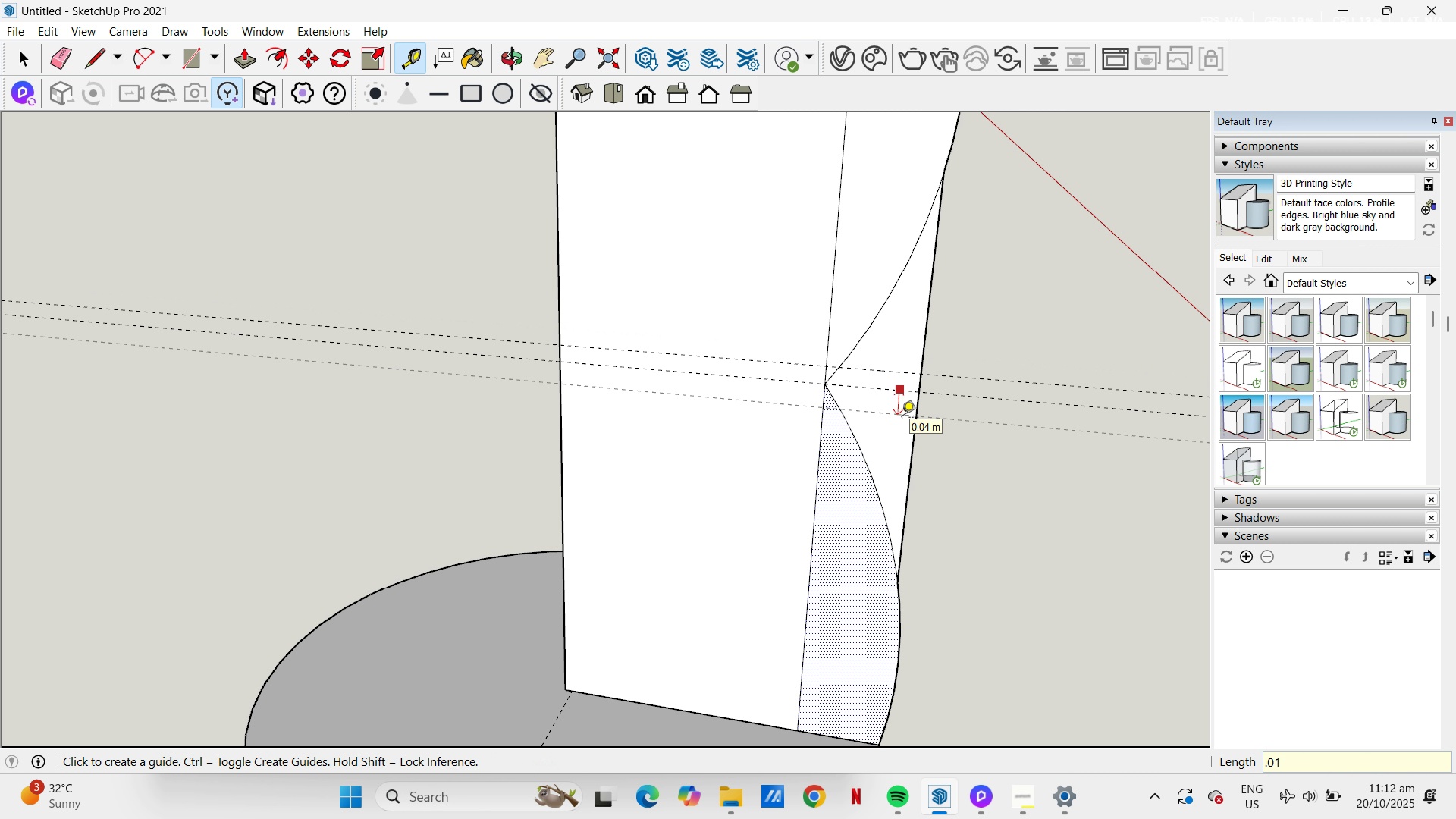 
key(NumpadEnter)
 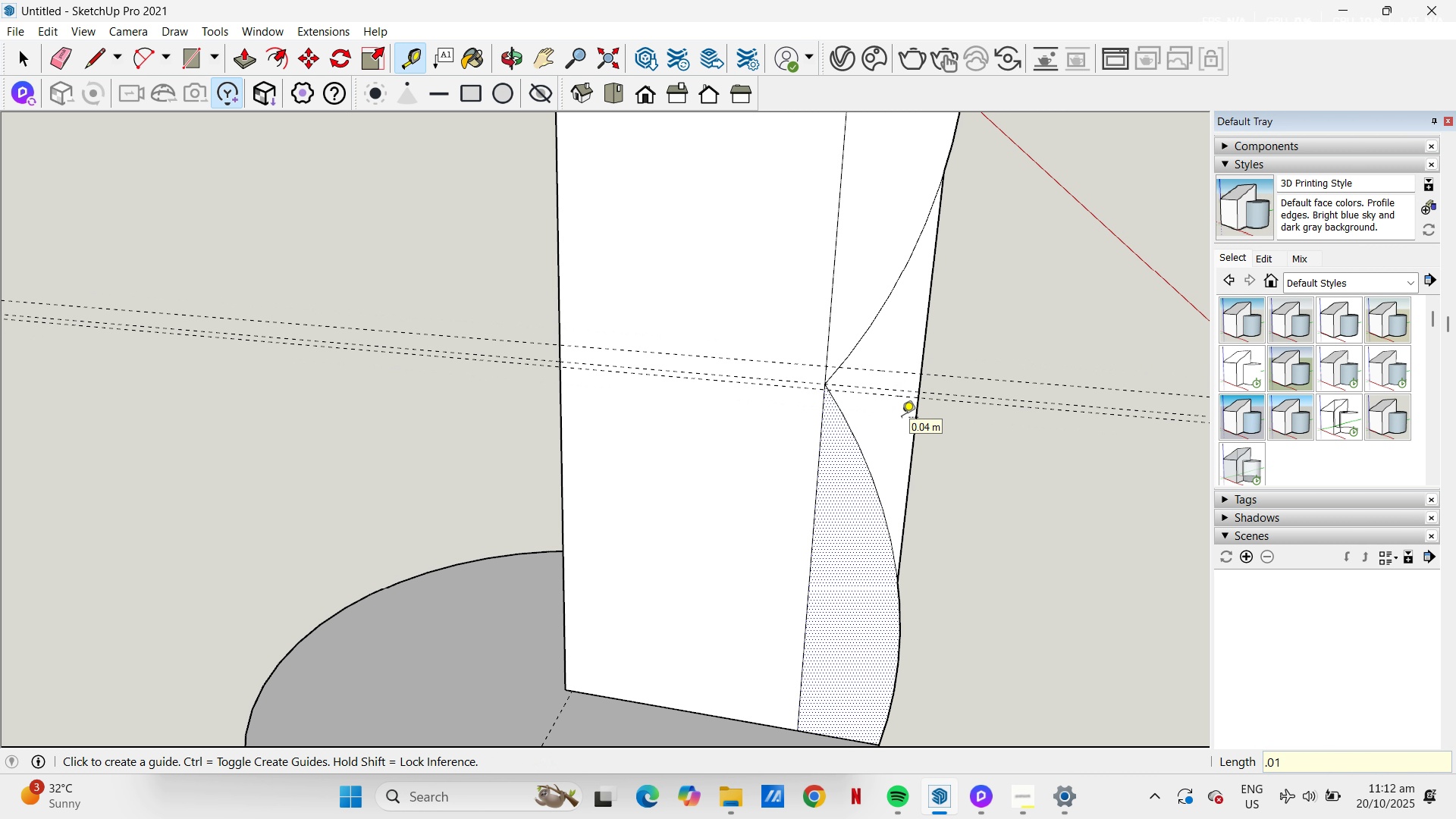 
key(Control+Z)
 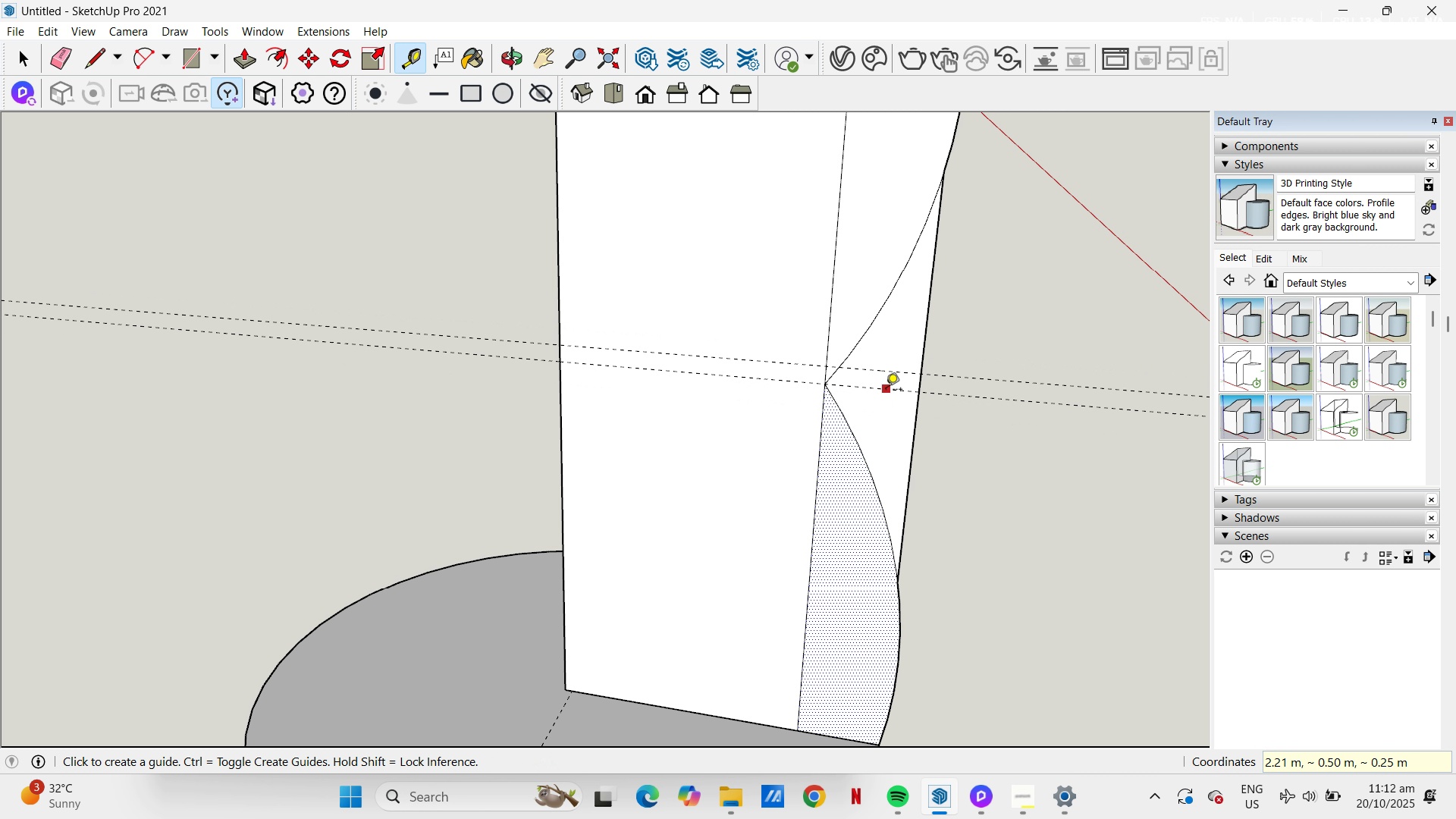 
left_click_drag(start_coordinate=[886, 391], to_coordinate=[886, 396])
 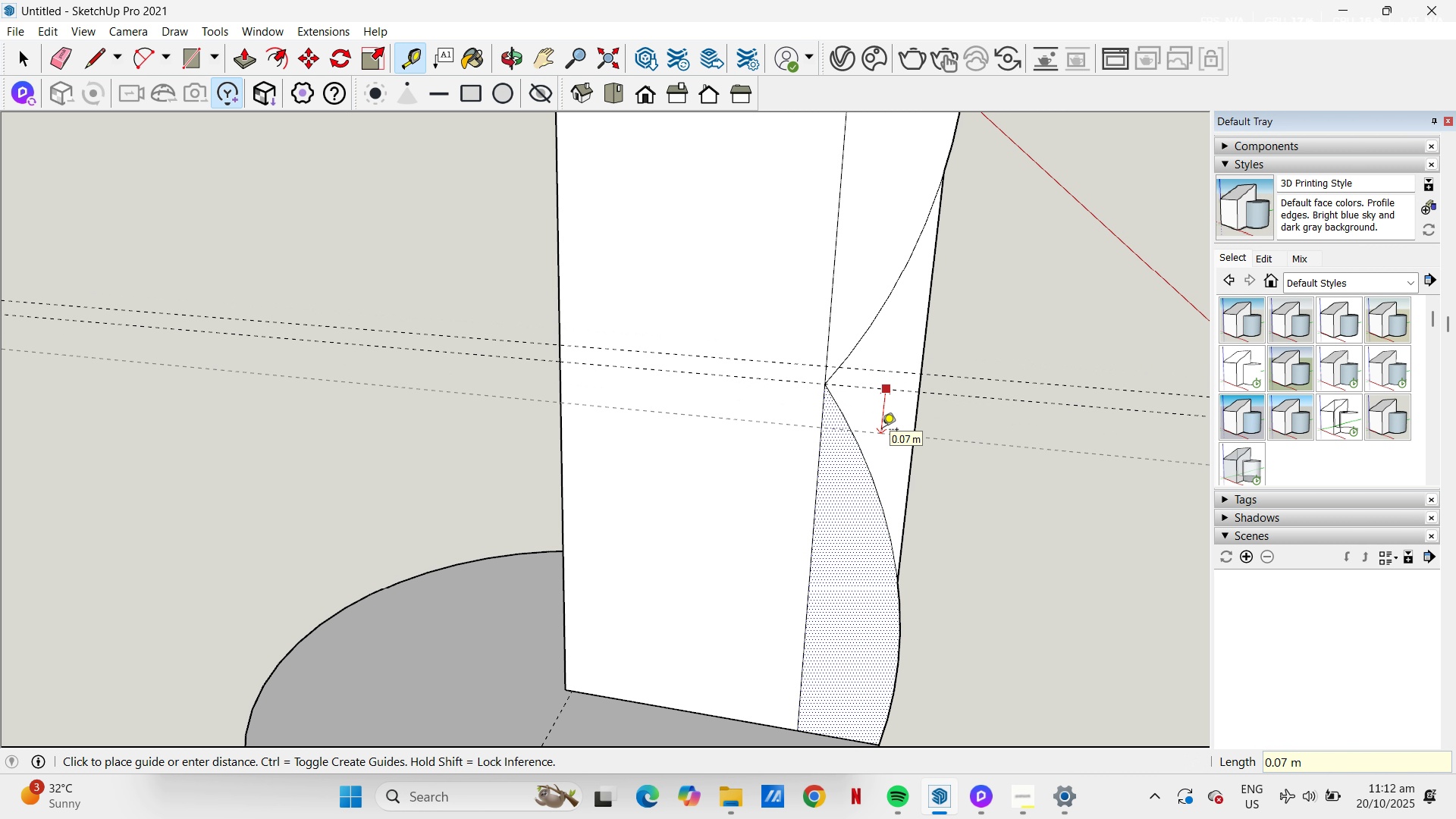 
key(NumpadDecimal)
 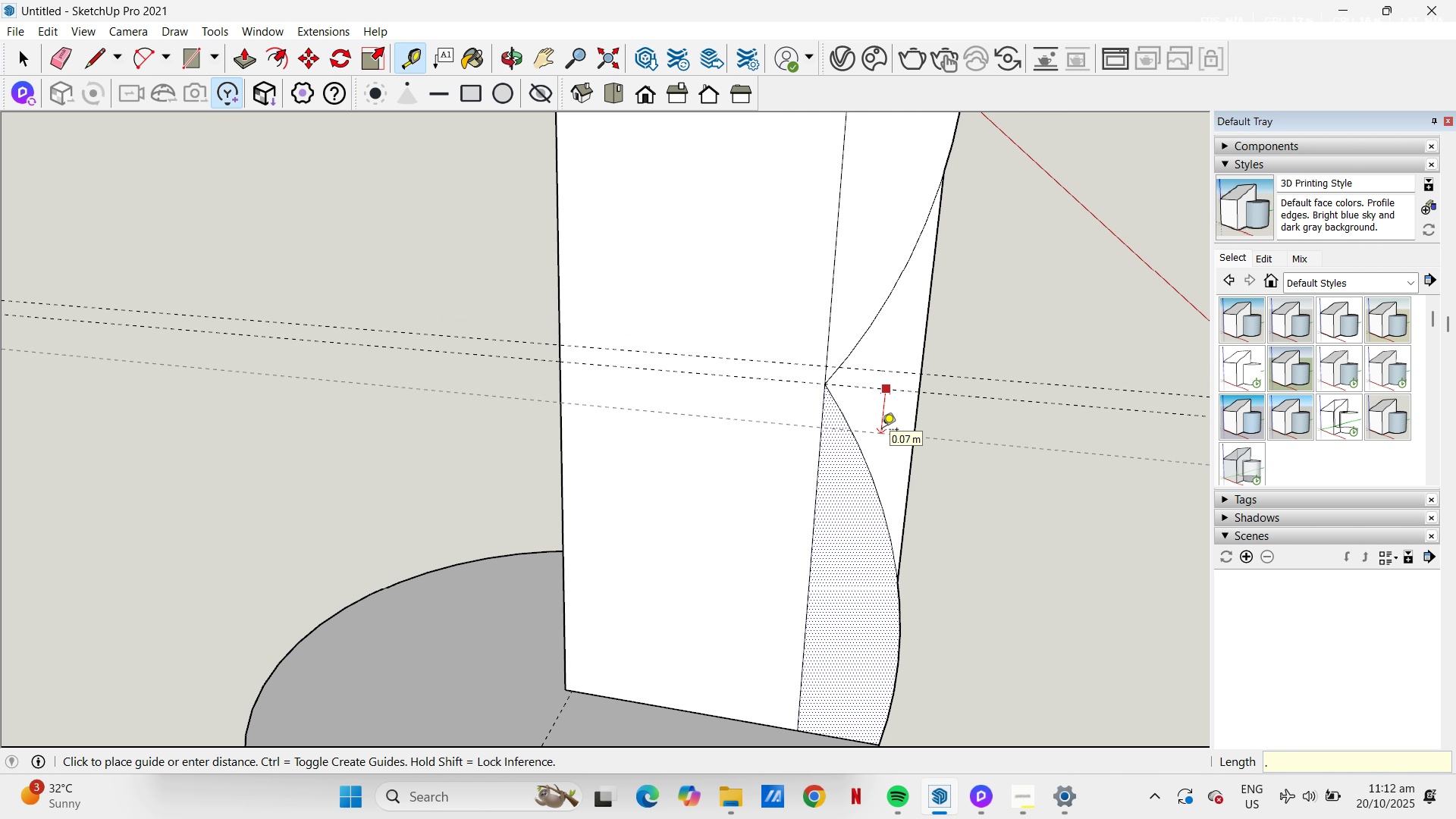 
key(Numpad1)
 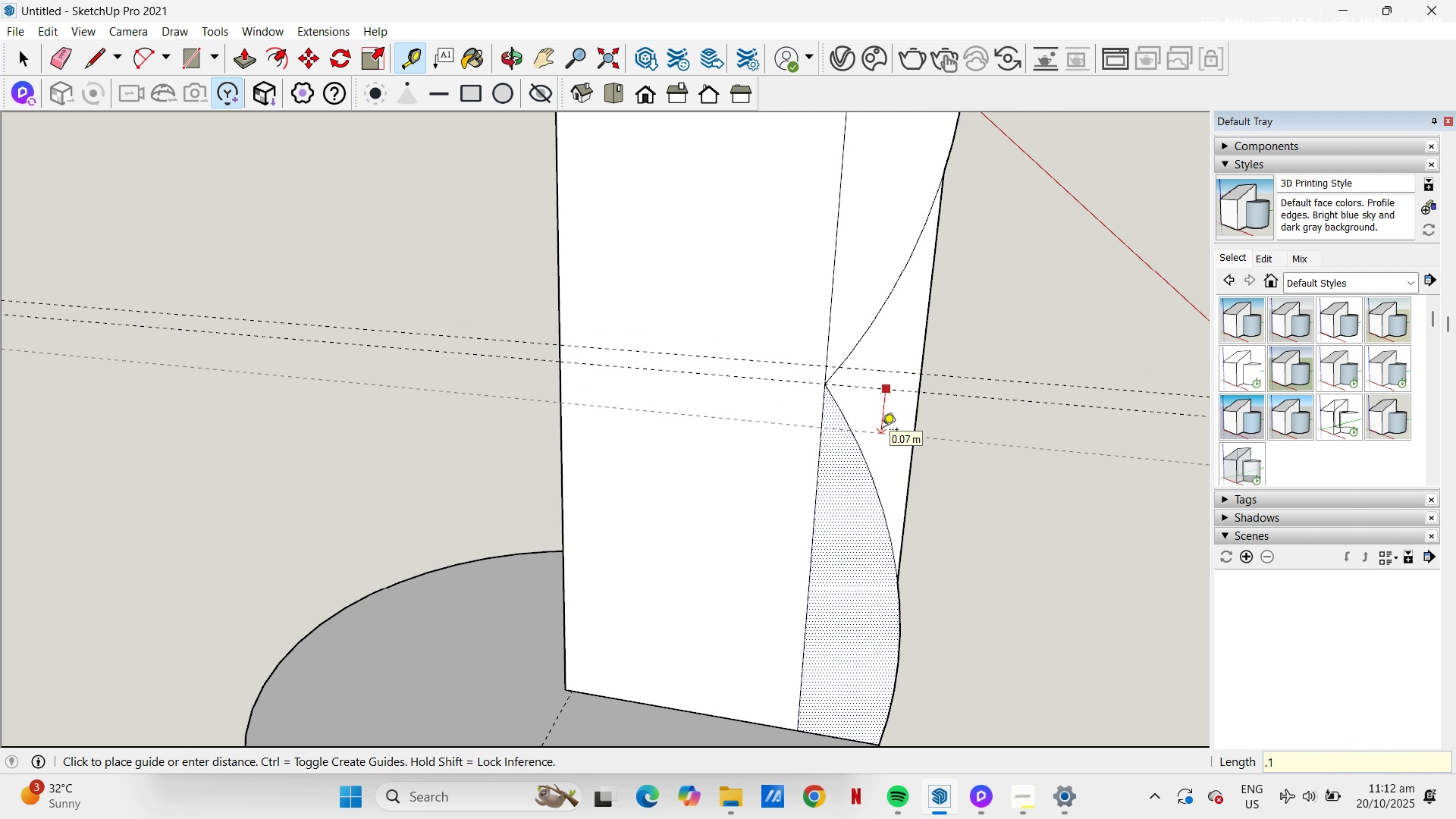 
key(NumpadEnter)
 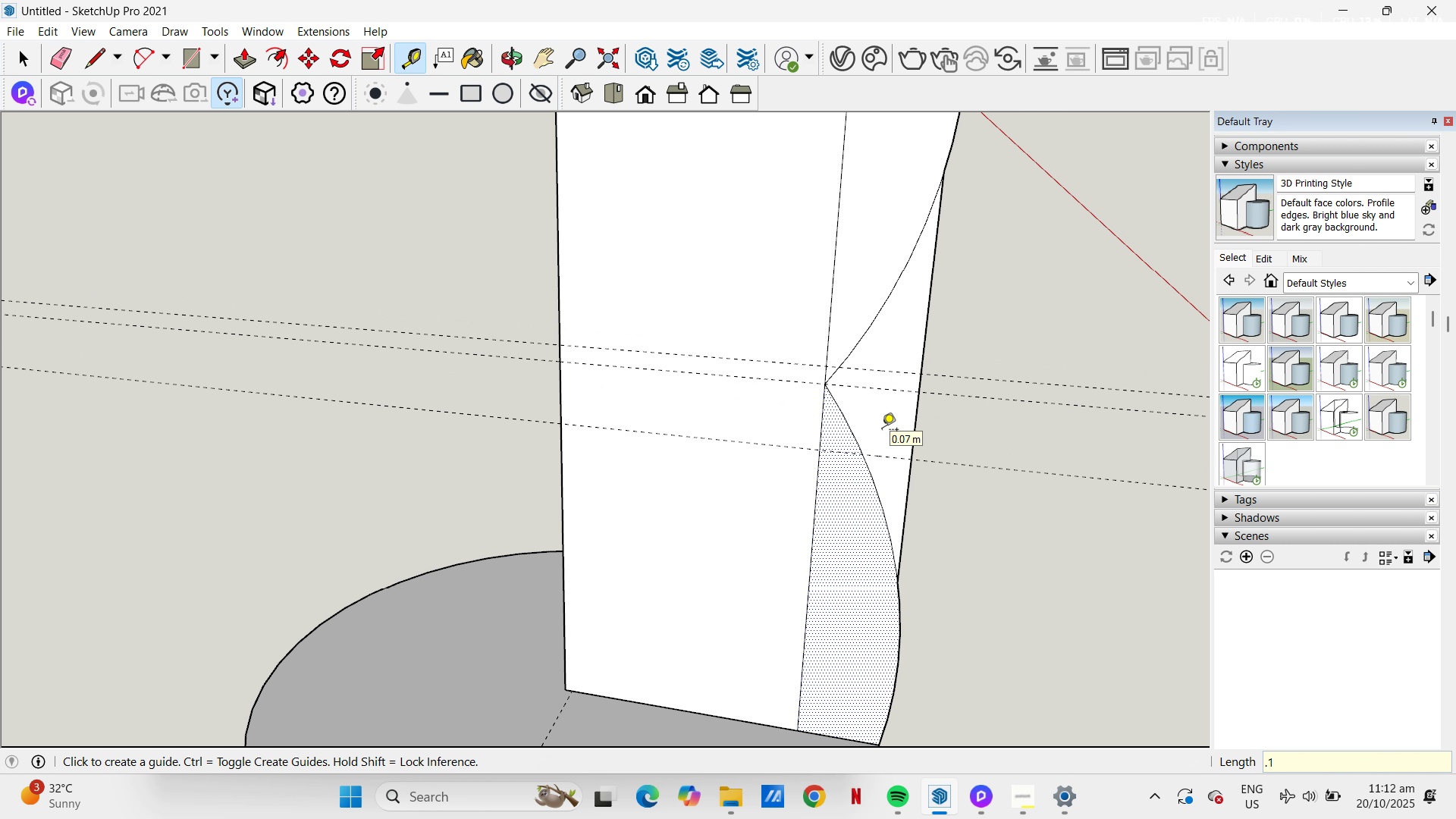 
key(Control+ControlLeft)
 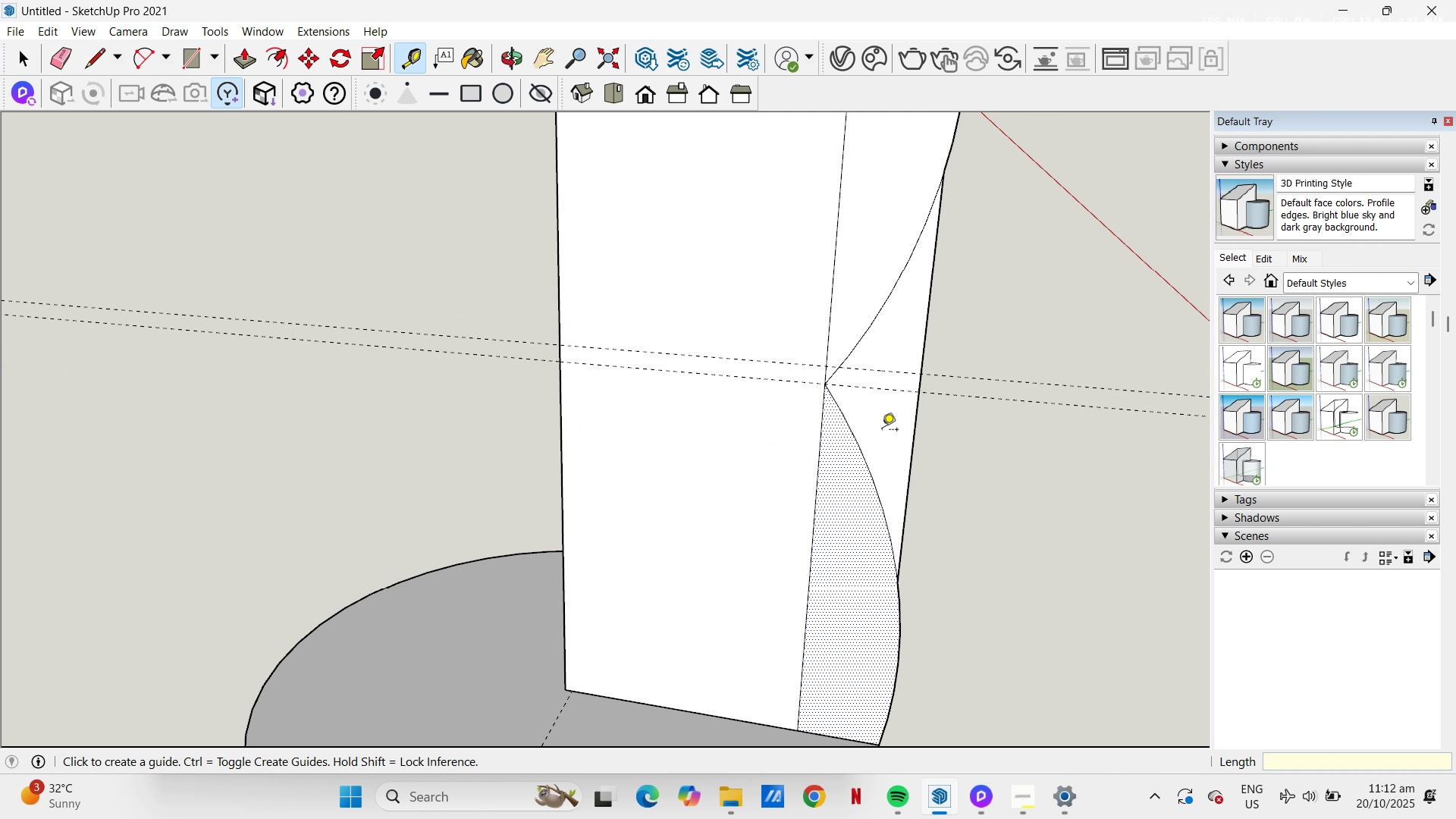 
key(Control+Z)
 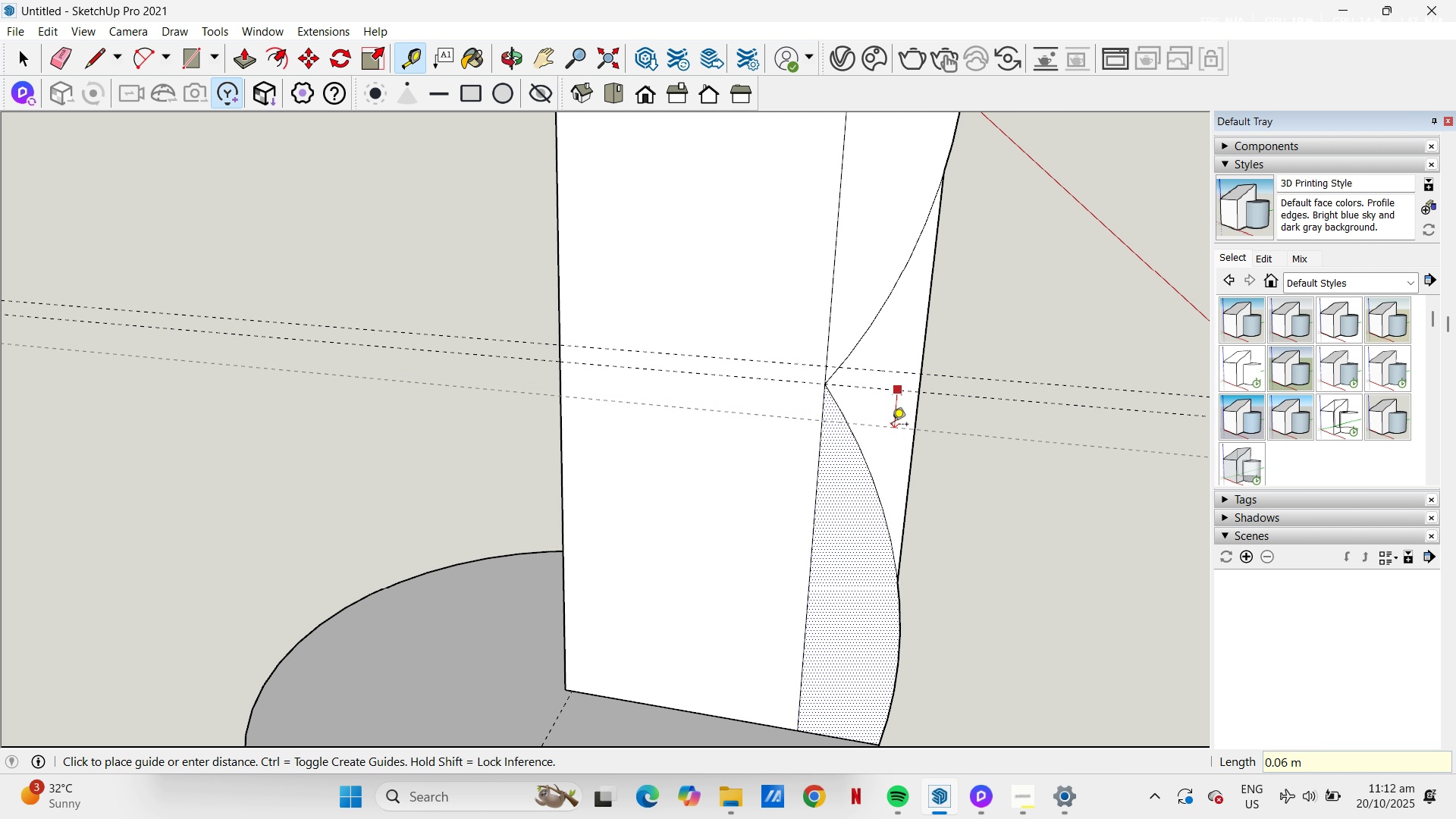 
key(NumpadDecimal)
 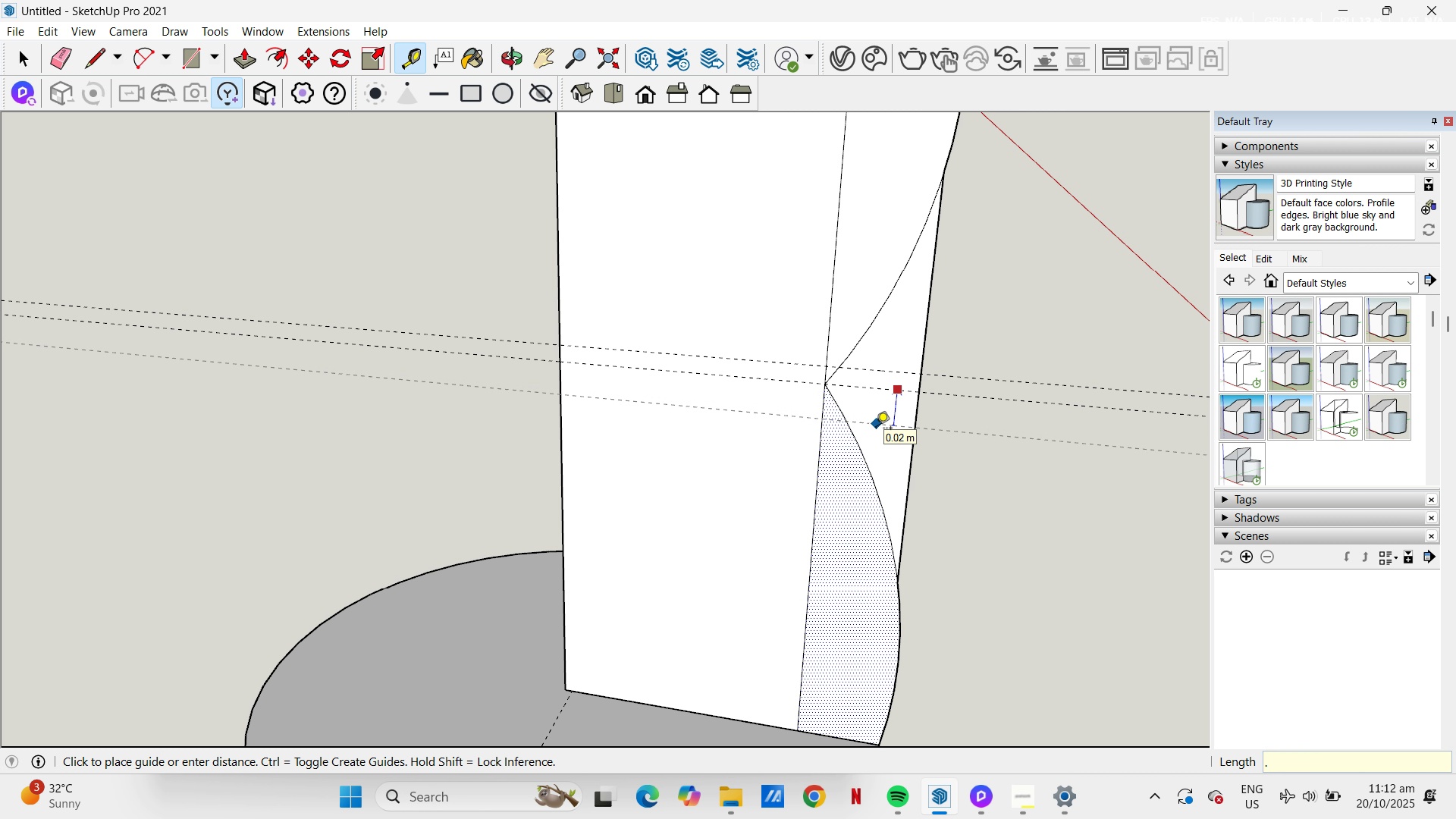 
key(Numpad0)
 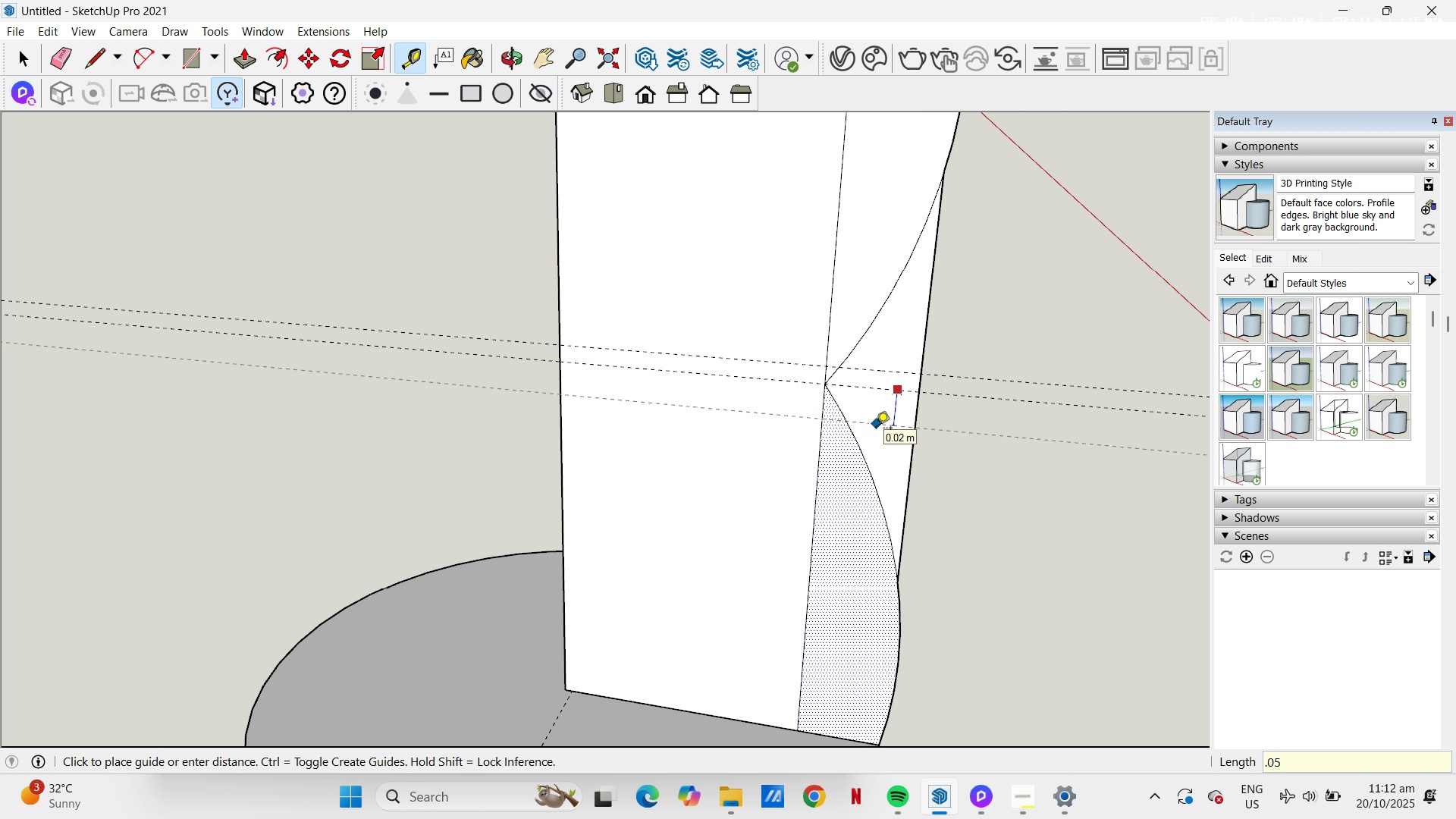 
key(Numpad5)
 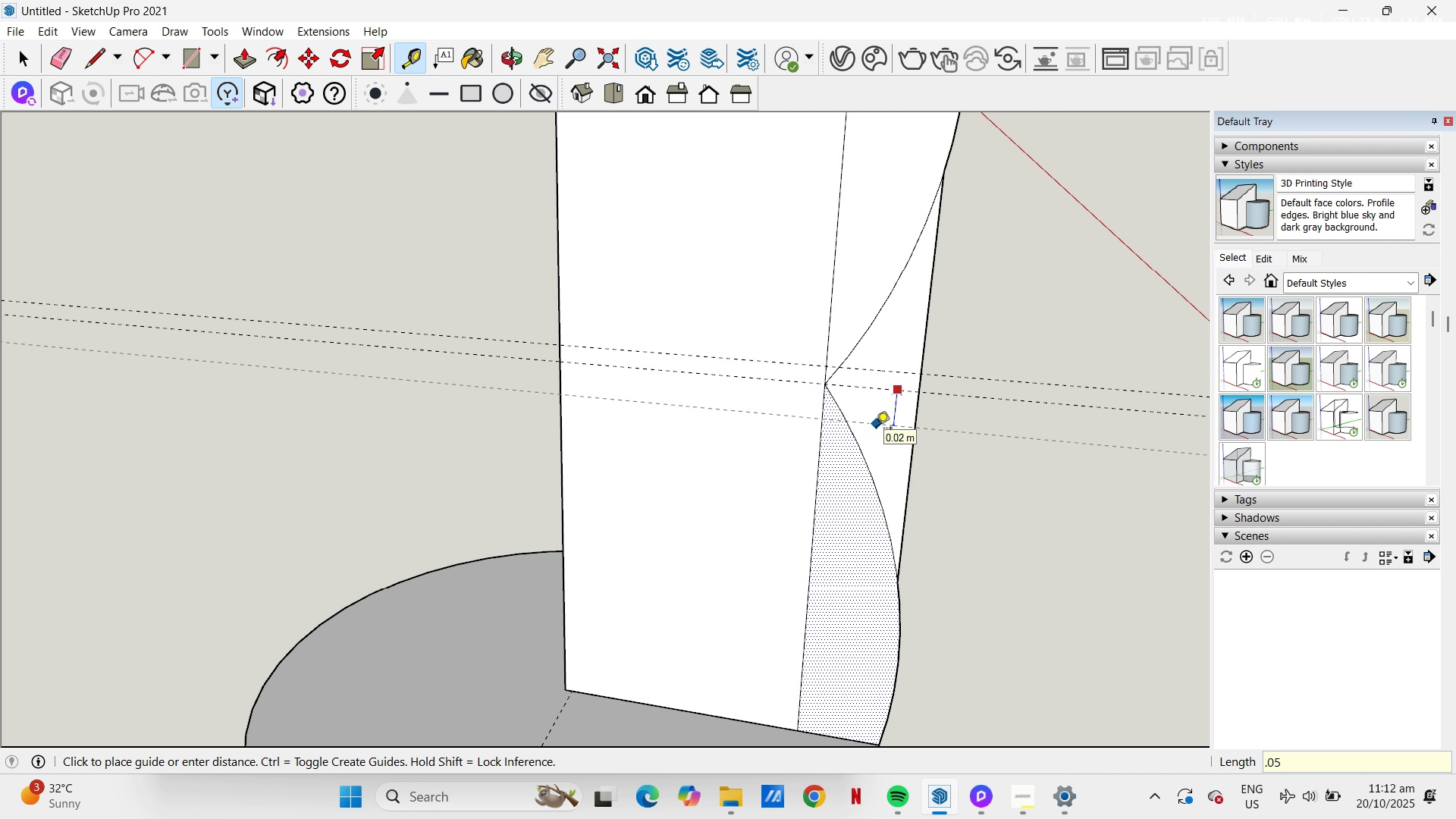 
key(Backspace)
 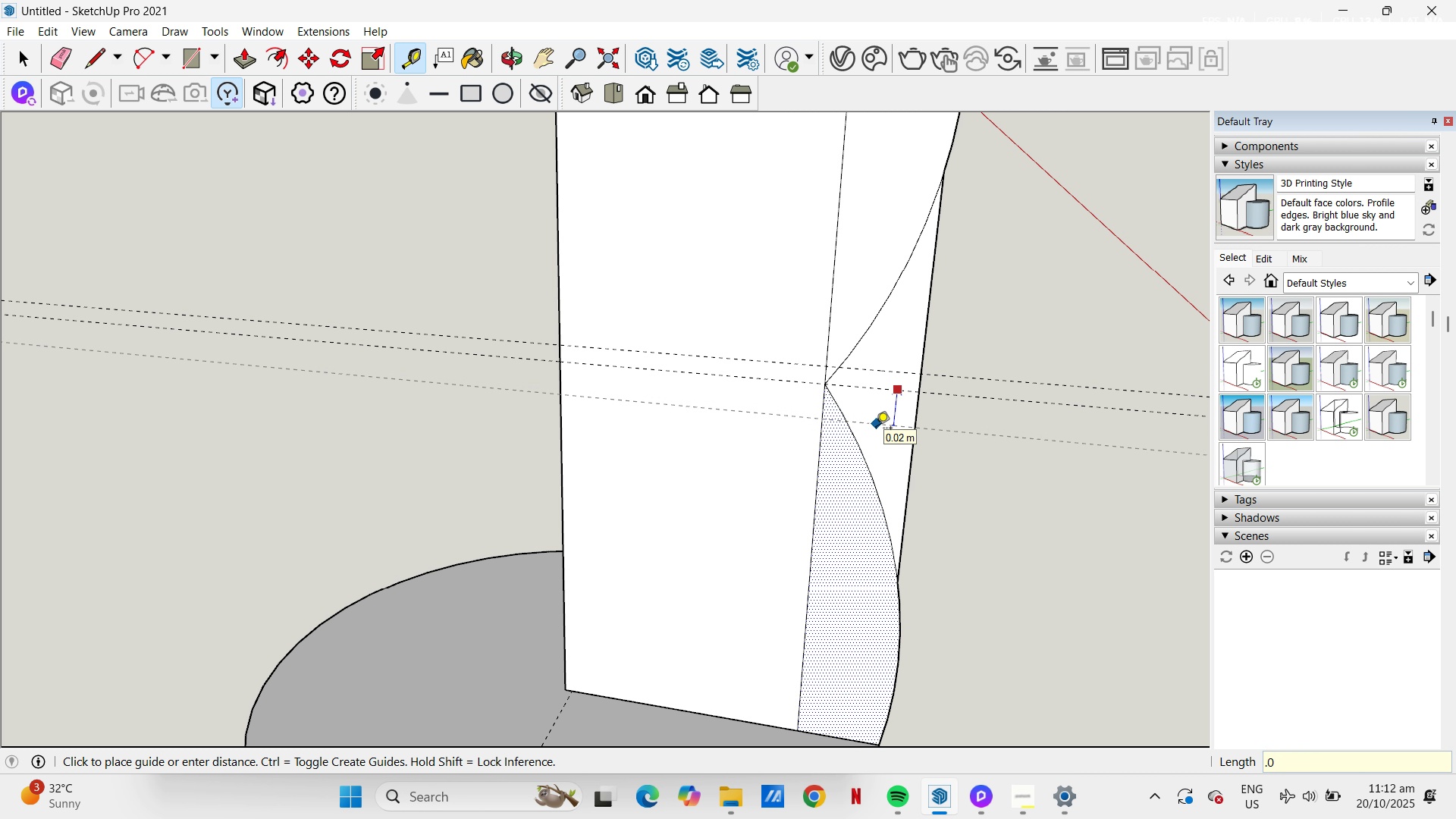 
key(Numpad1)
 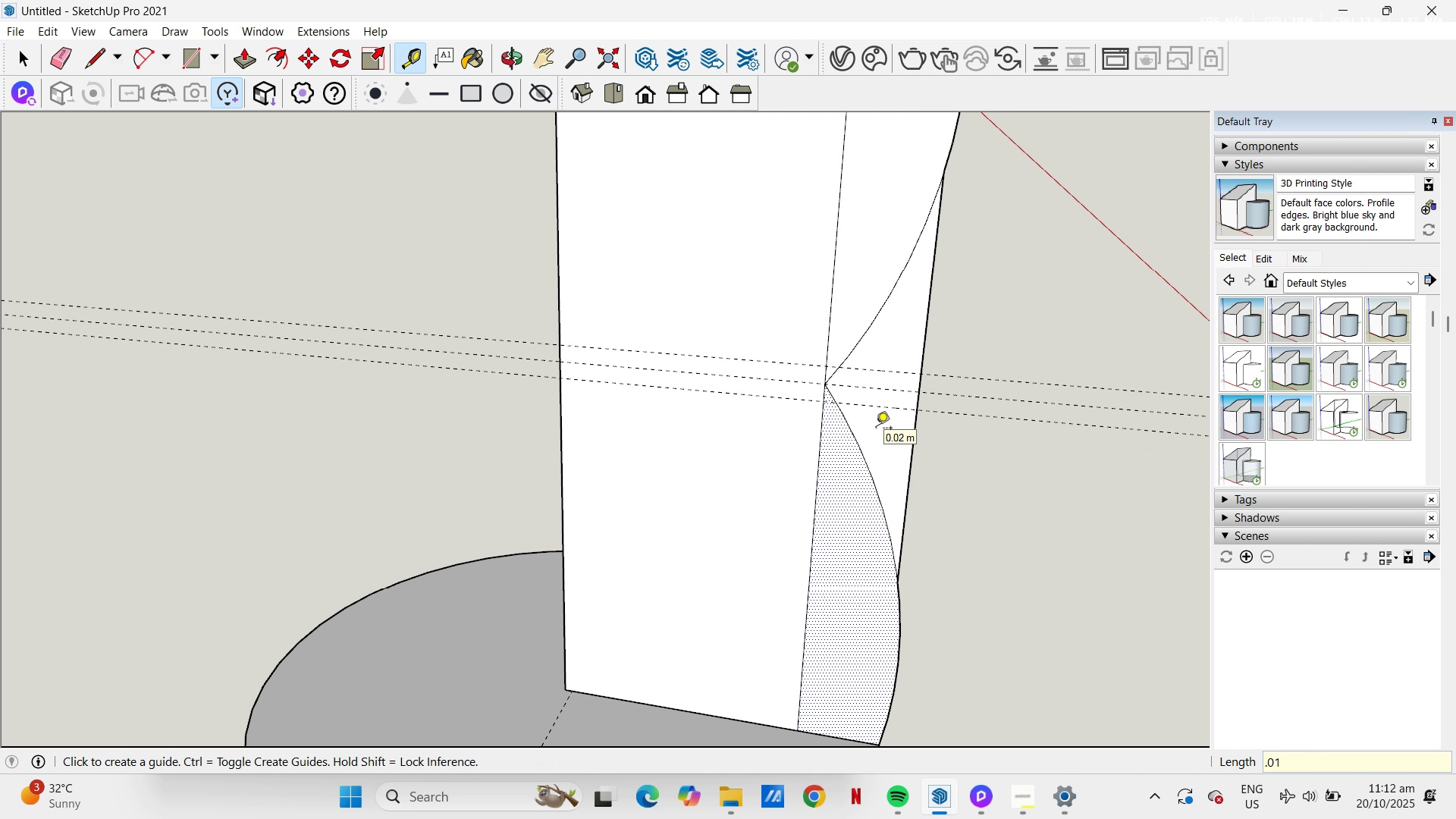 
key(NumpadEnter)
 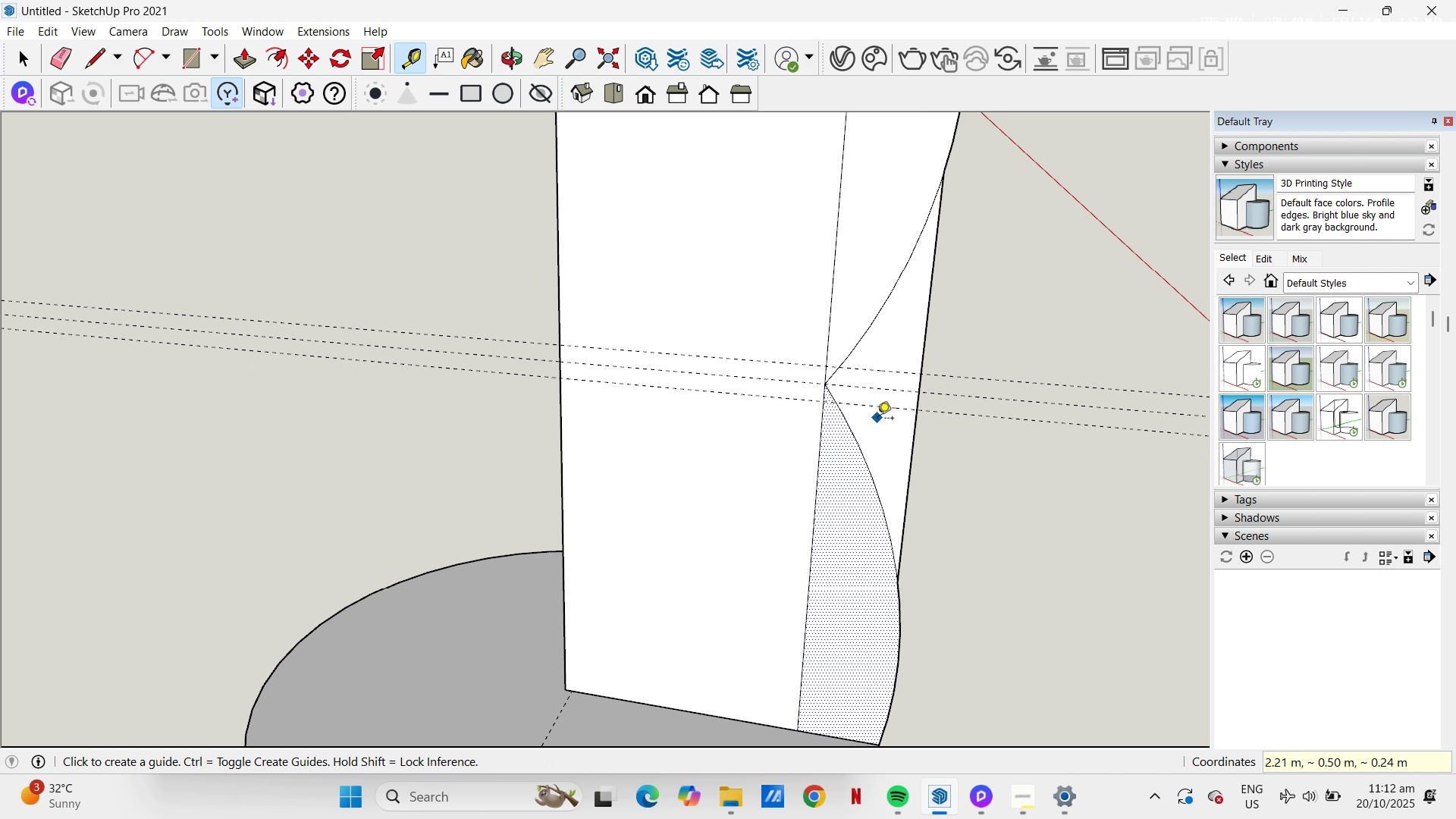 
scroll: coordinate [829, 394], scroll_direction: up, amount: 7.0
 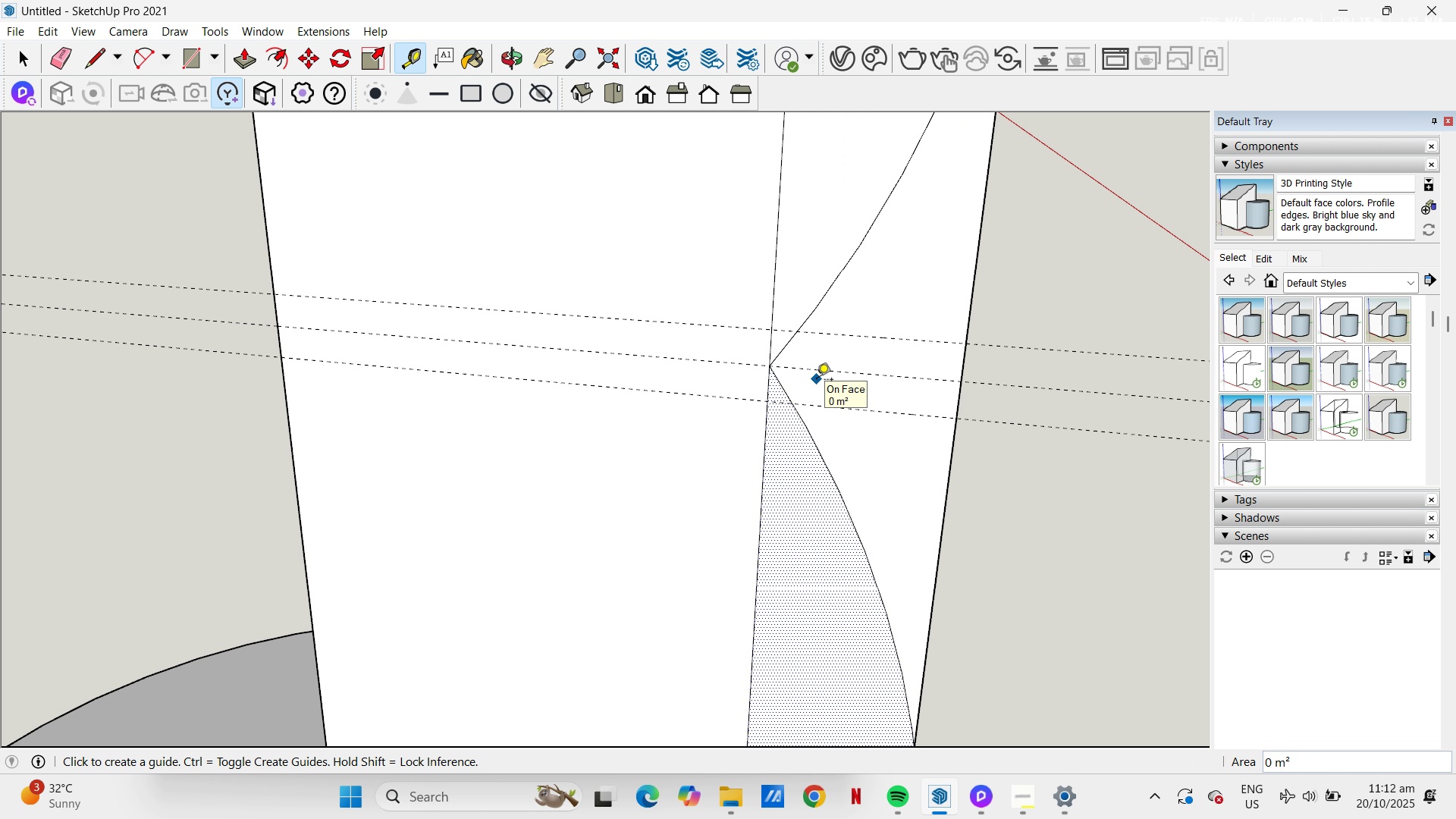 
key(A)
 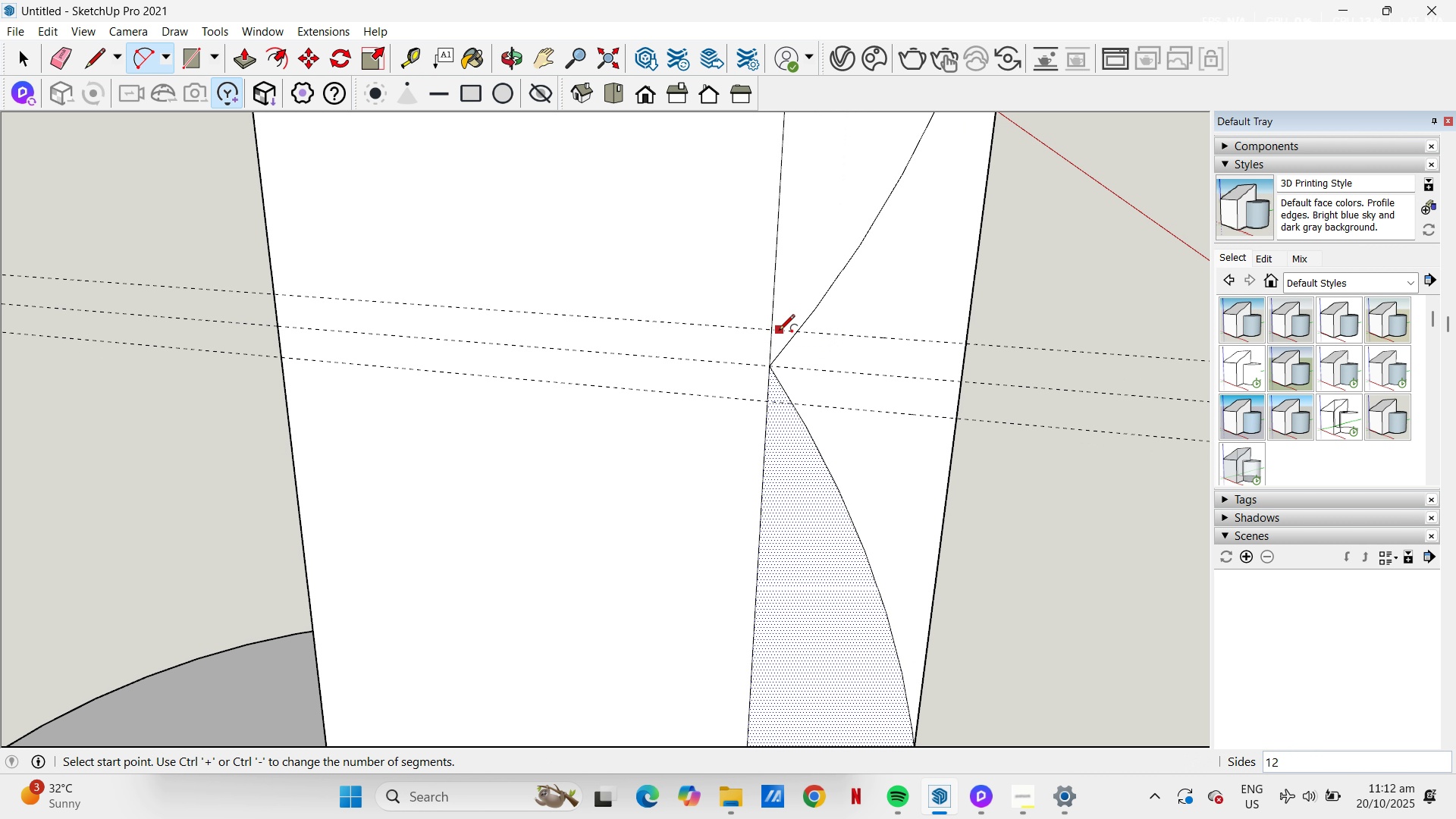 
left_click([798, 331])
 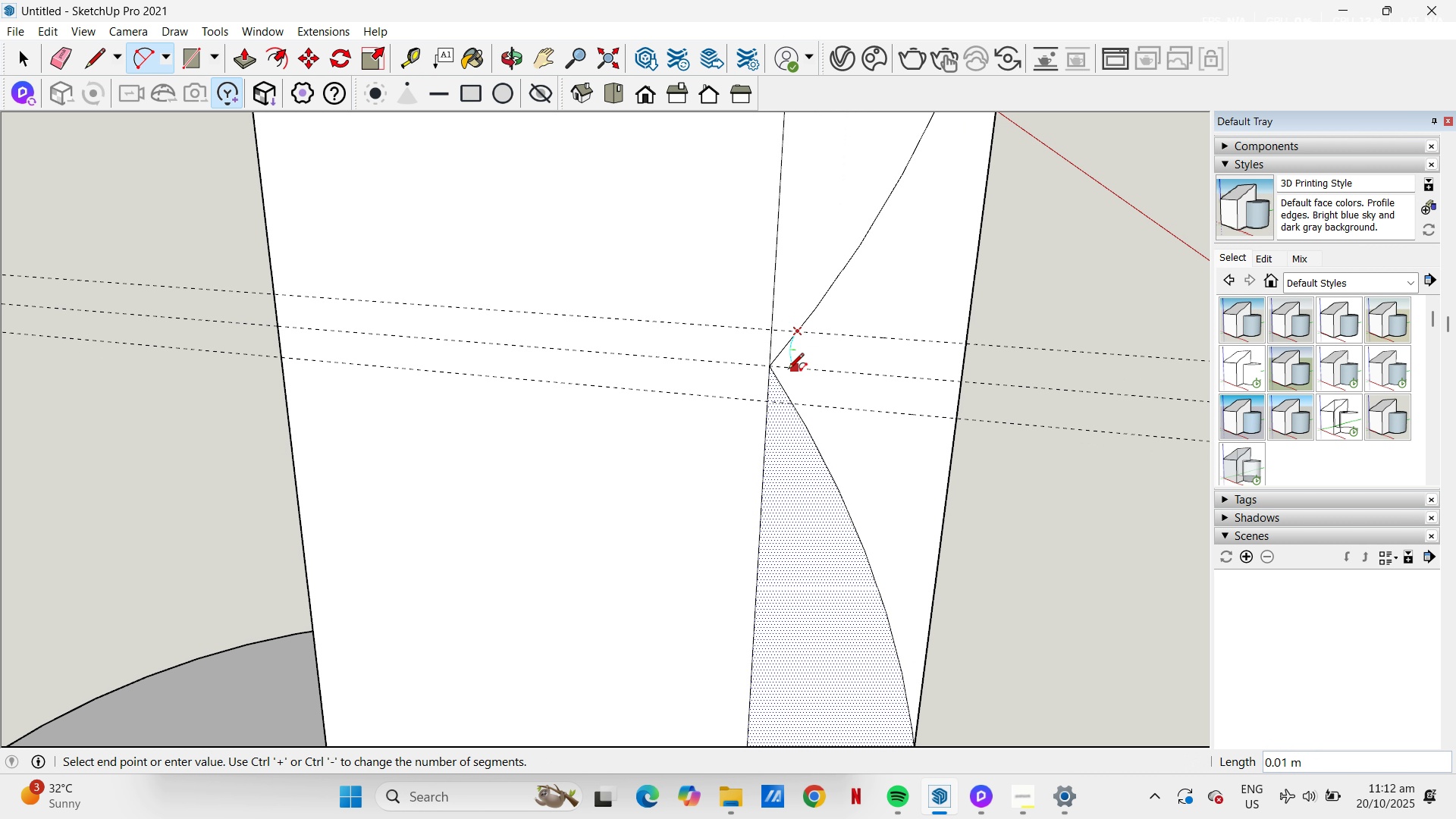 
scroll: coordinate [788, 370], scroll_direction: up, amount: 6.0
 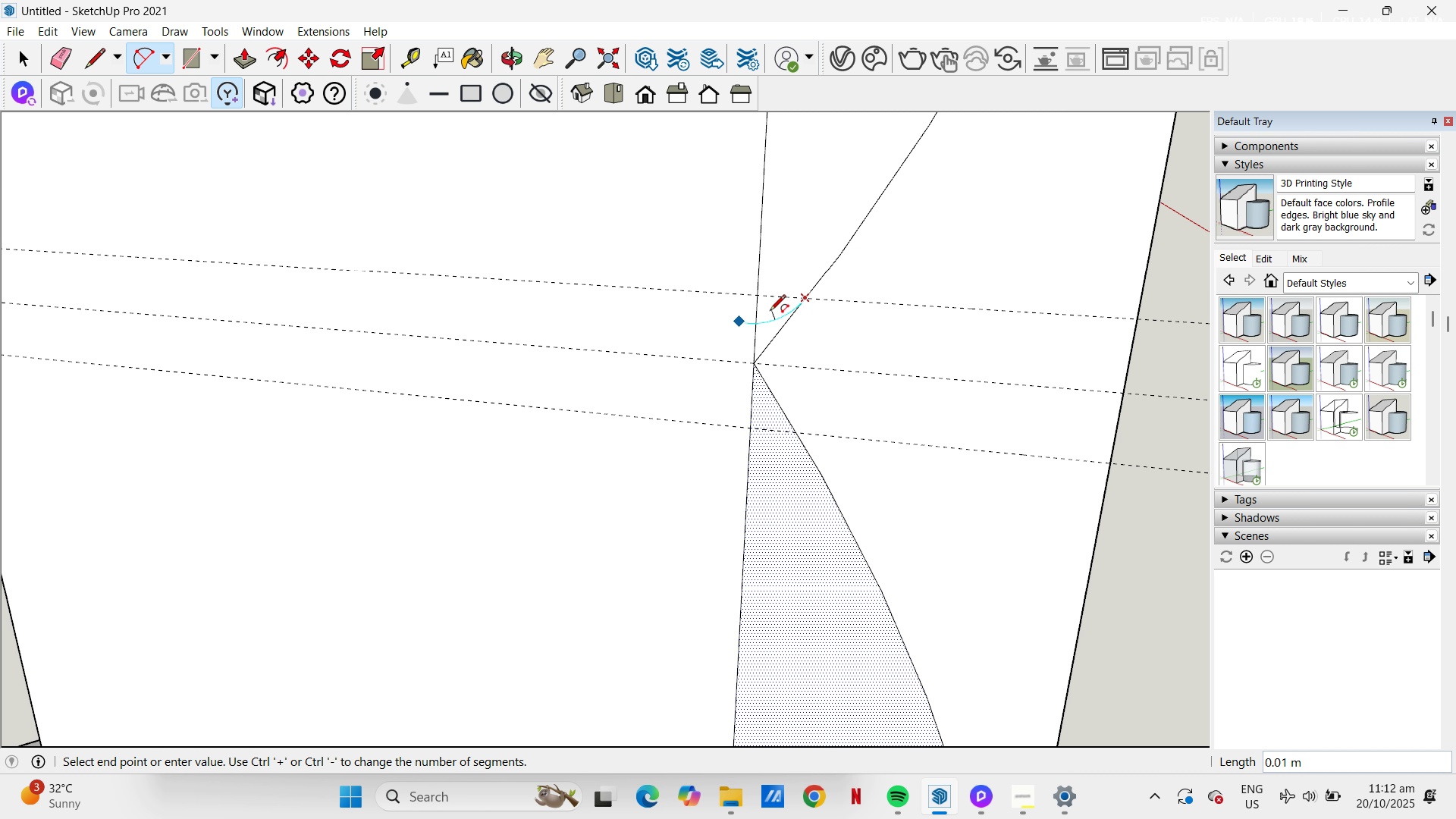 
type(rt)
 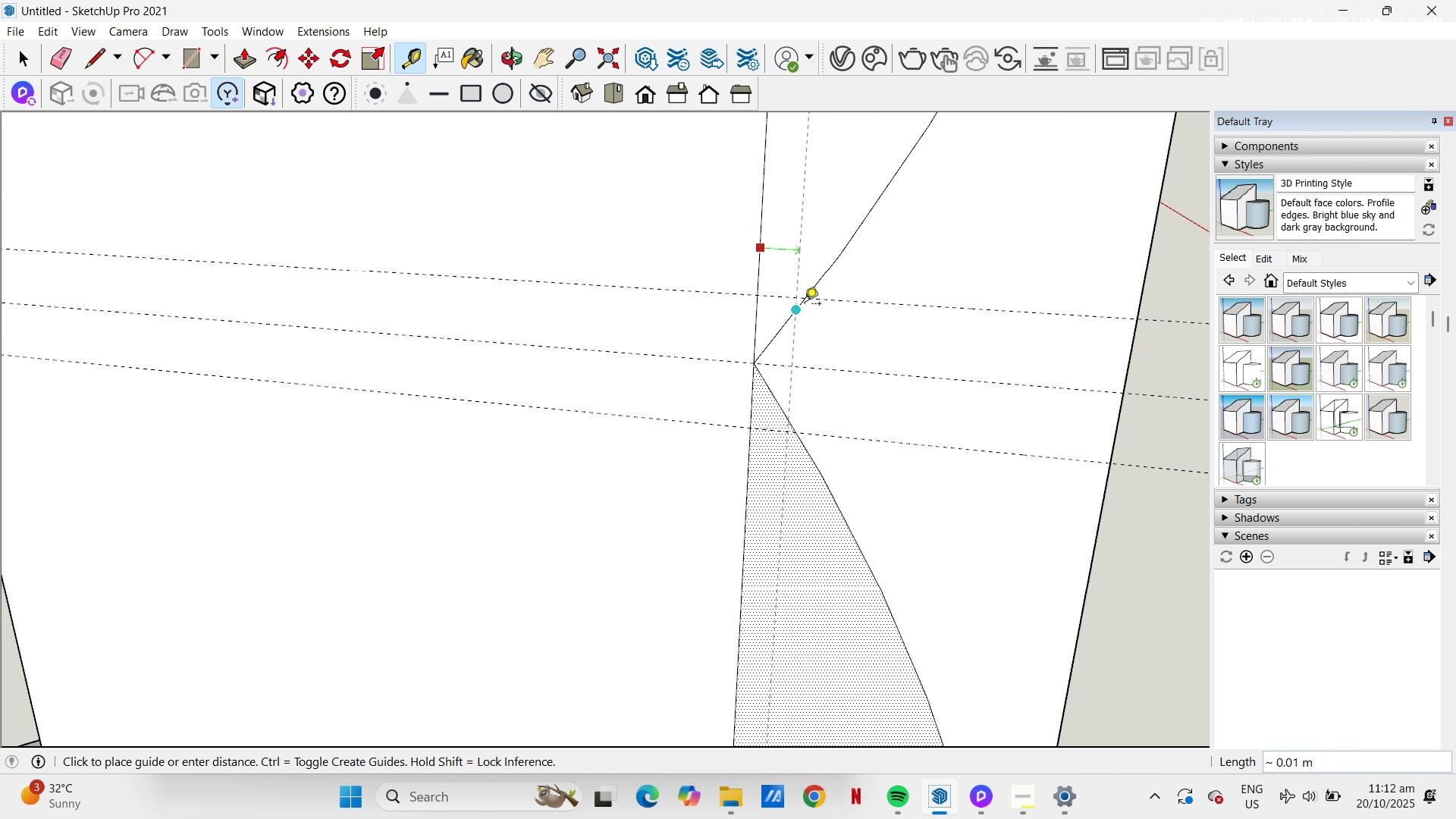 
left_click([805, 297])
 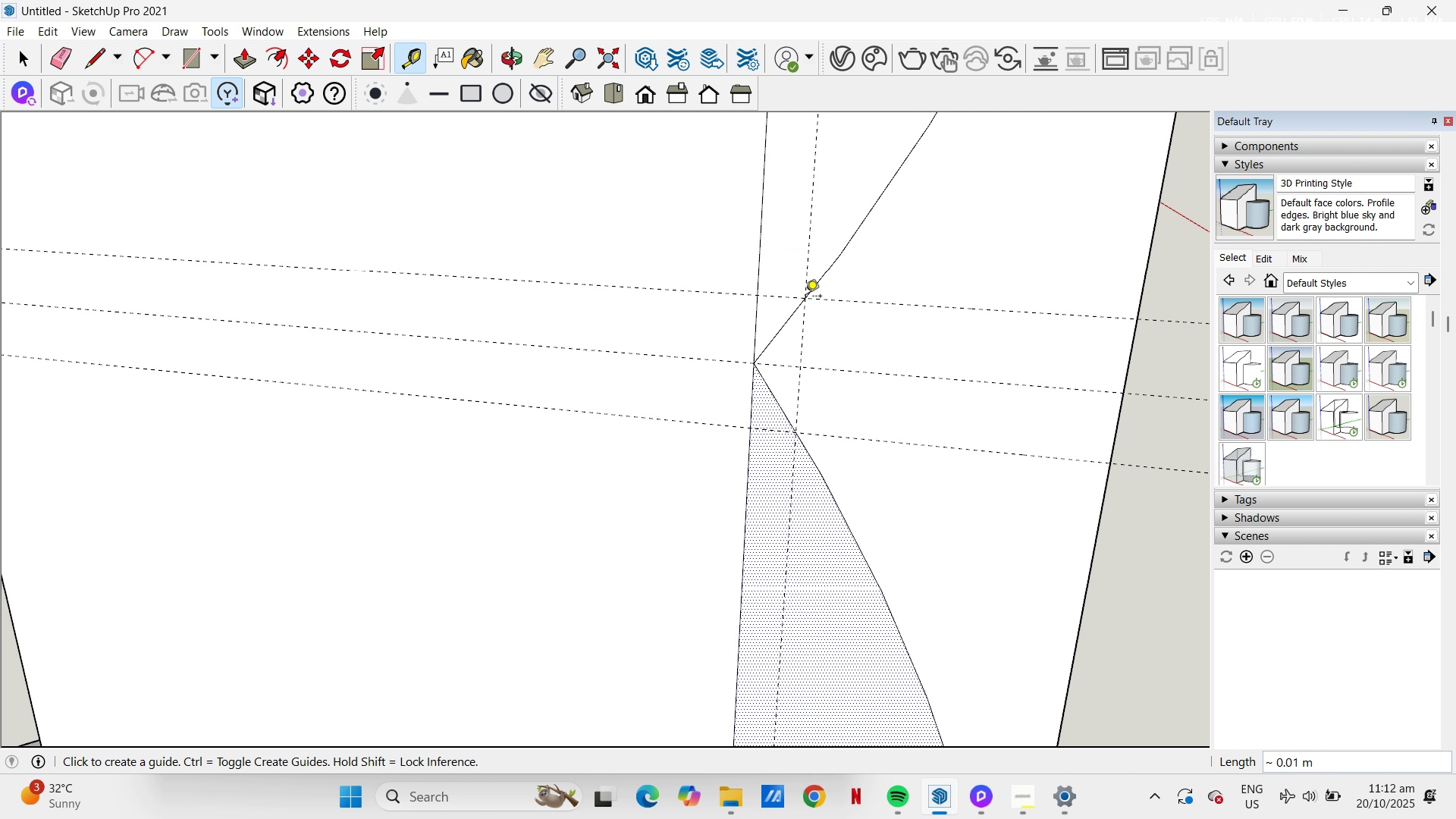 
key(A)
 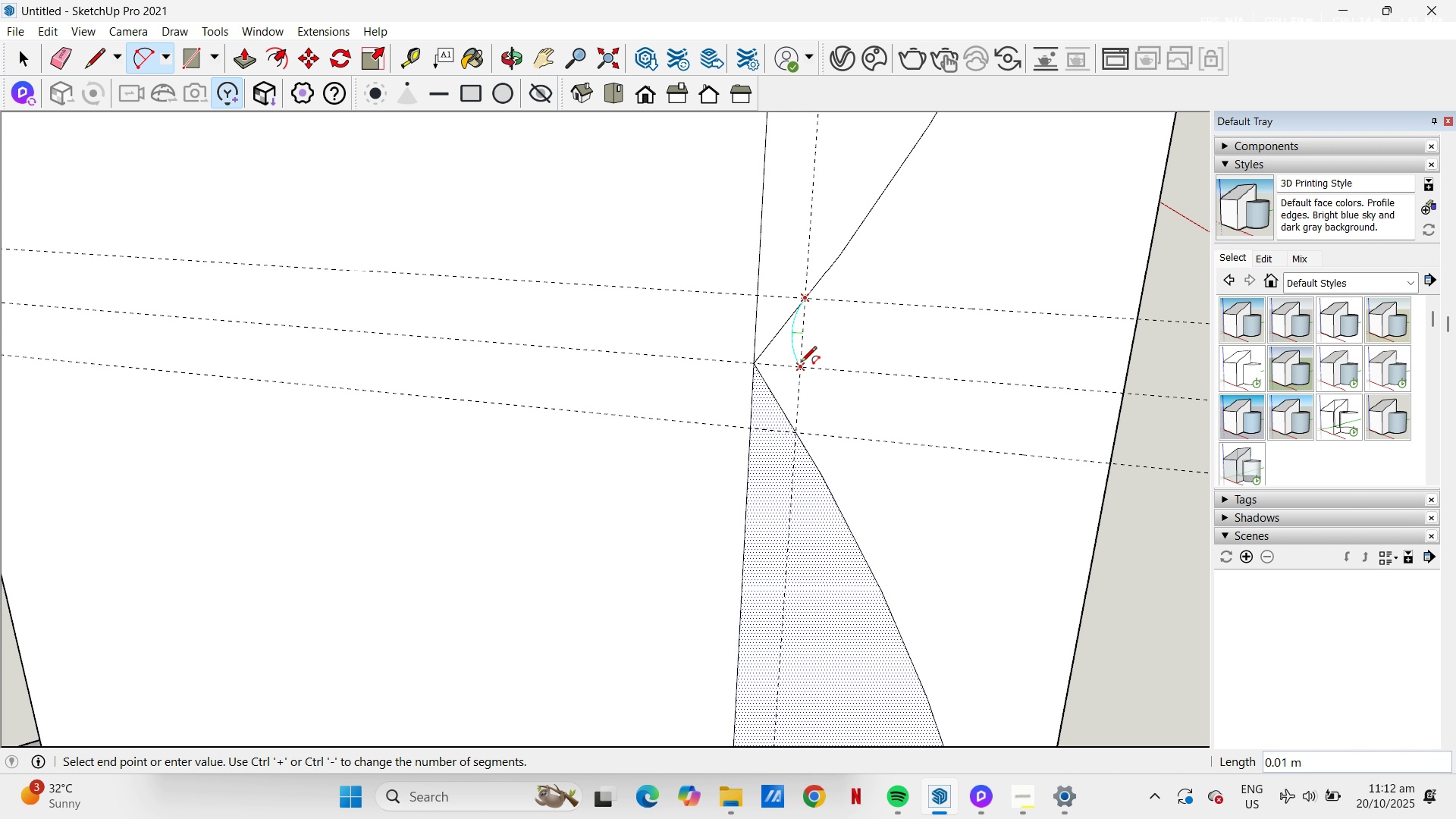 
left_click([801, 363])
 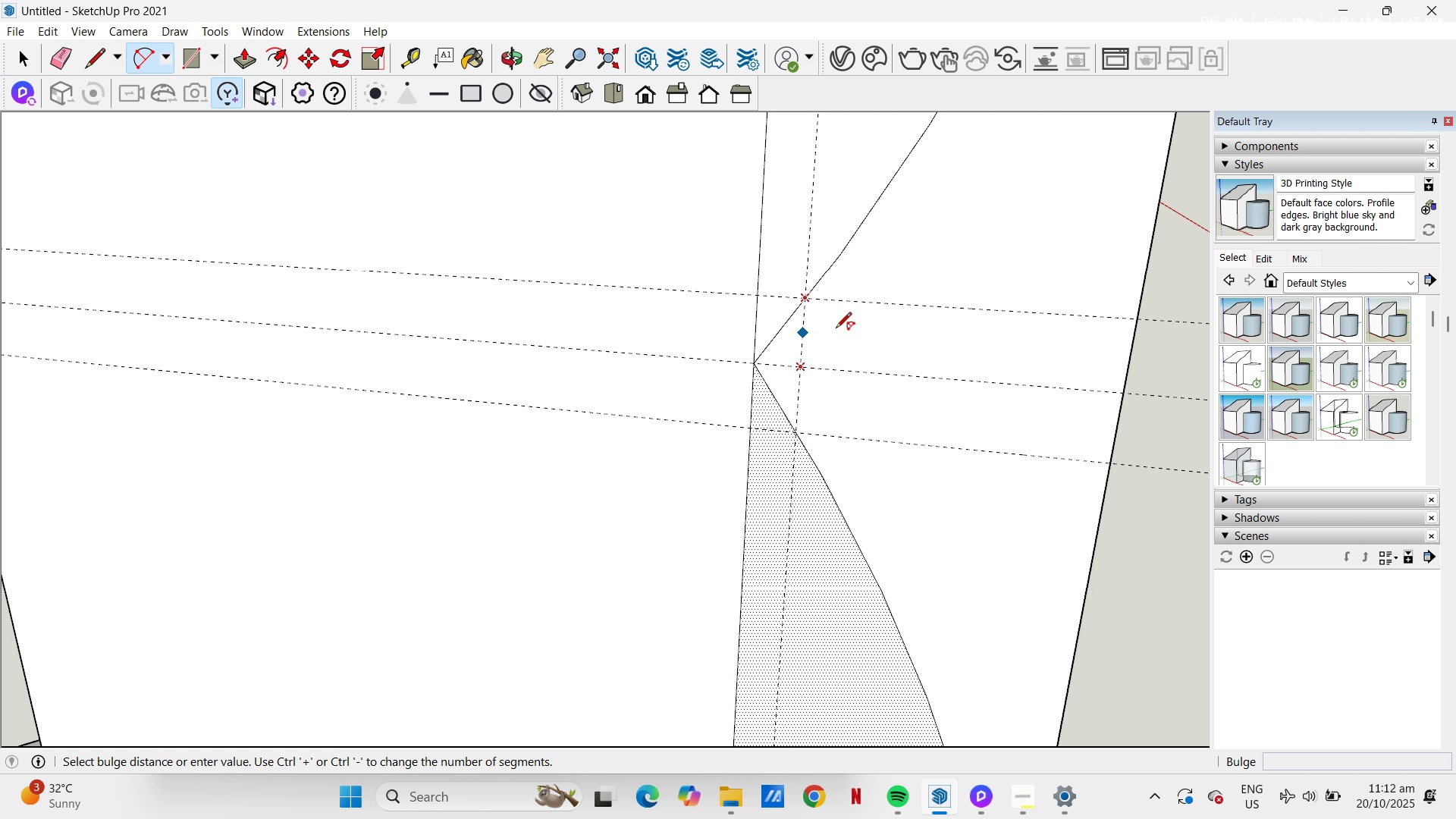 
scroll: coordinate [607, 333], scroll_direction: up, amount: 7.0
 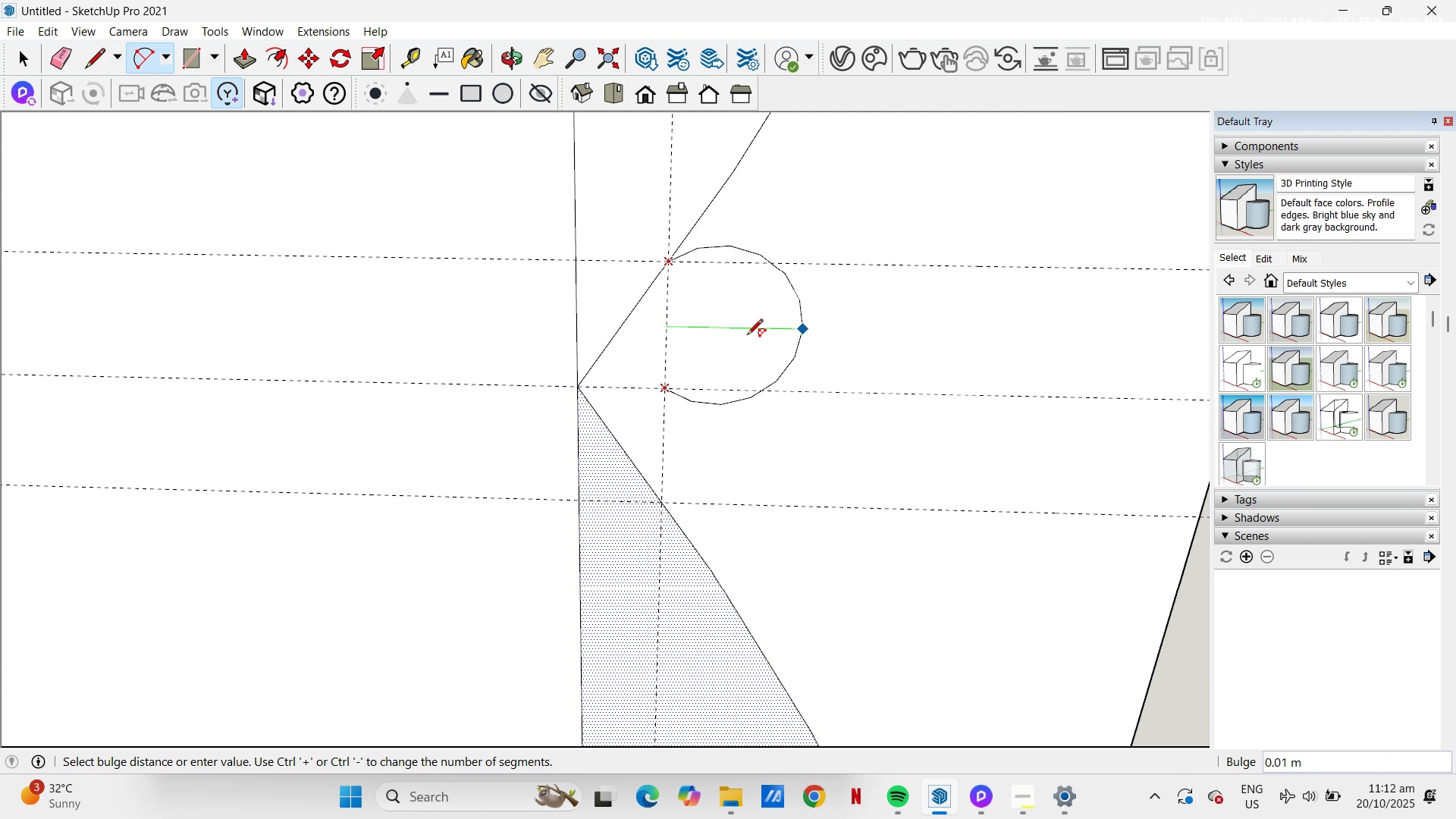 
key(Escape)
 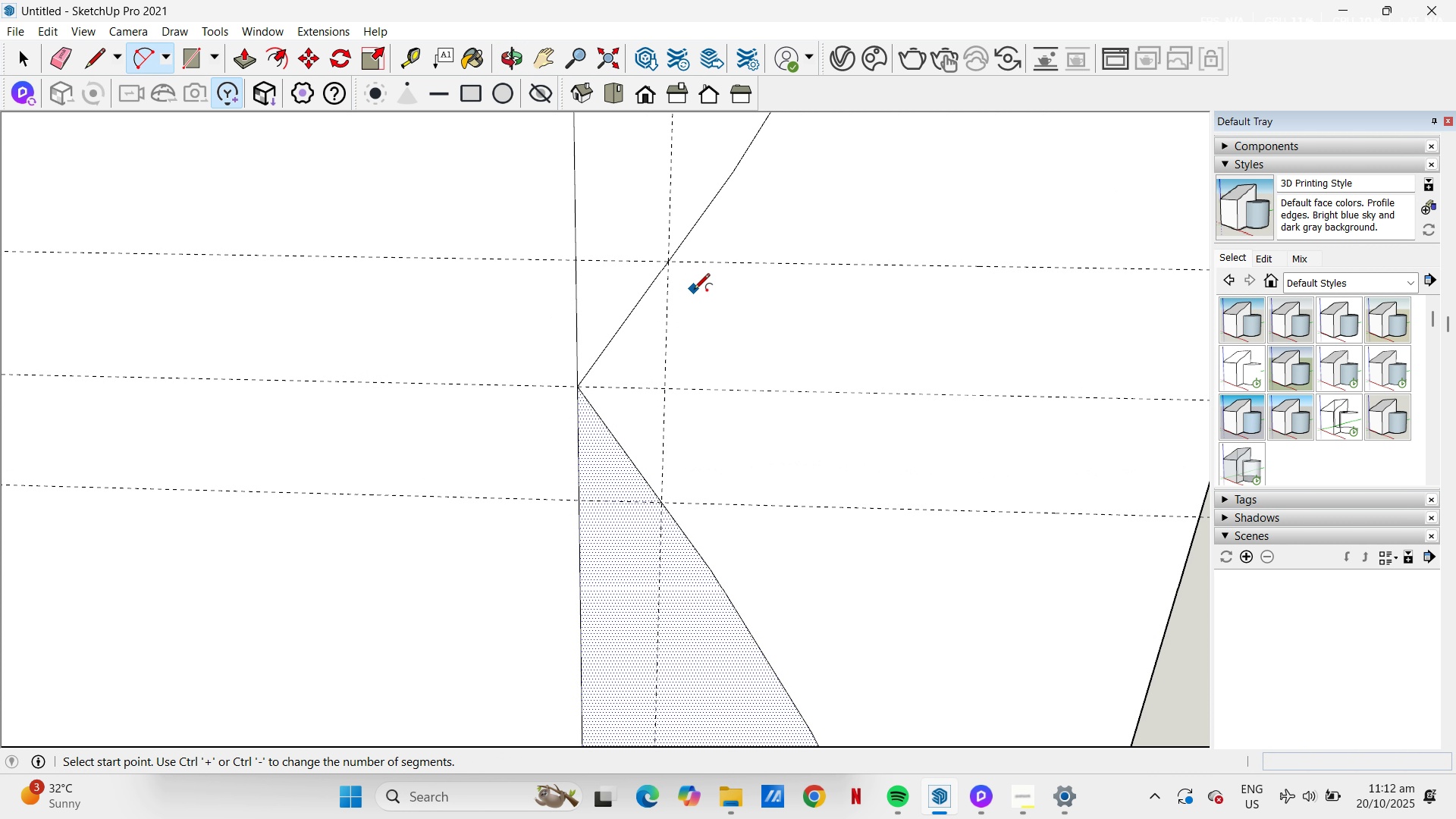 
key(A)
 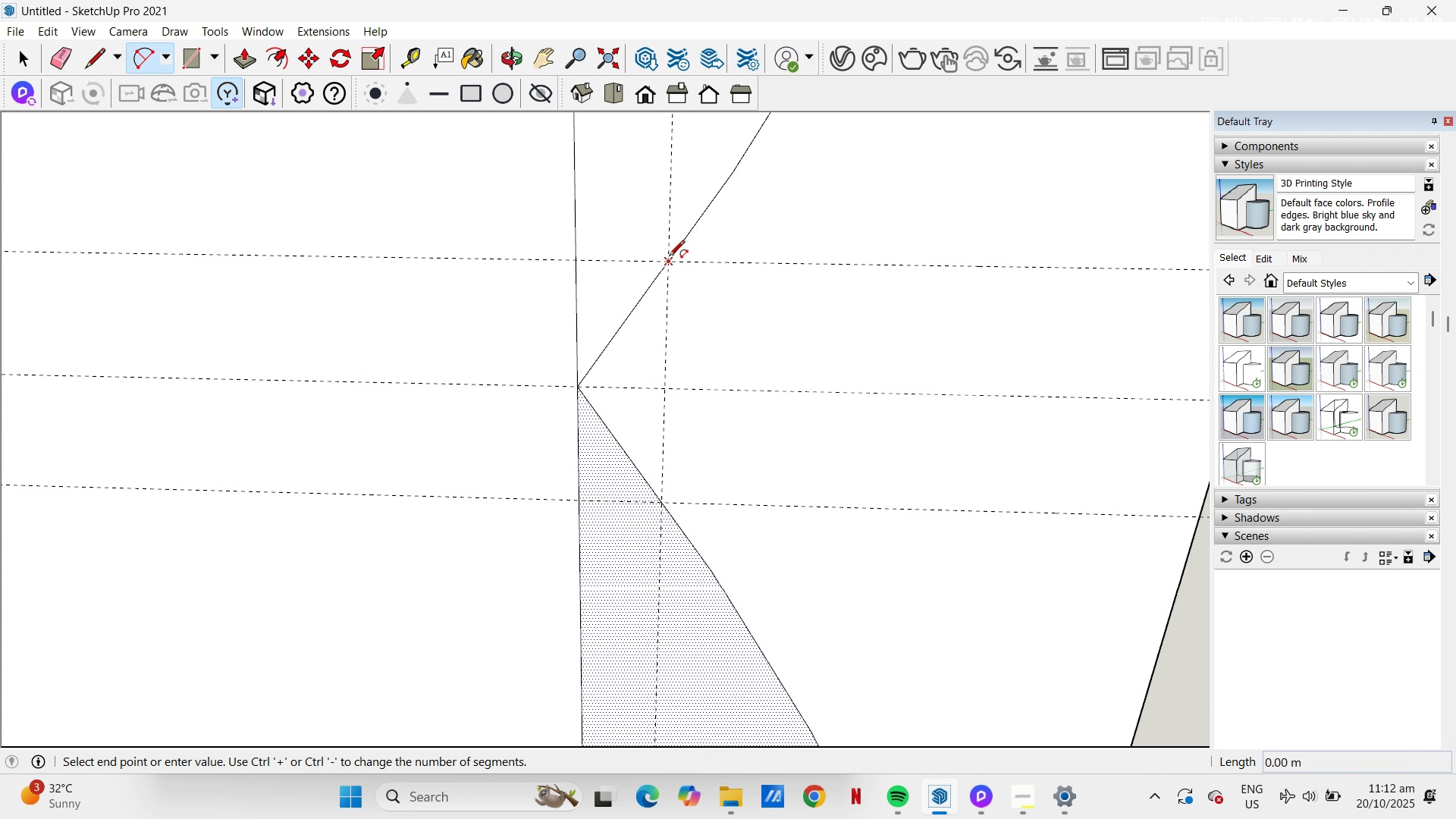 
scroll: coordinate [670, 342], scroll_direction: up, amount: 4.0
 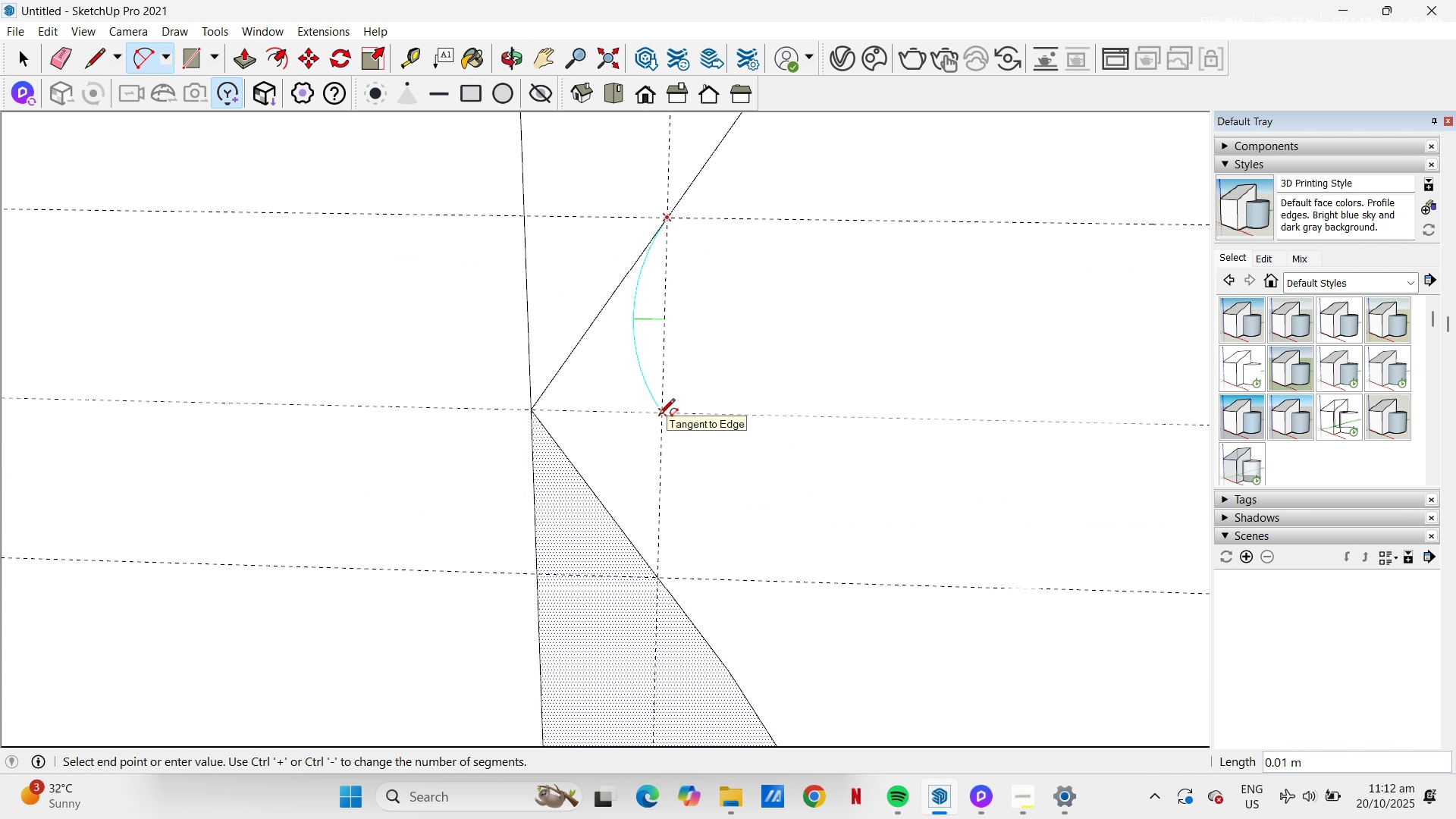 
left_click([659, 416])
 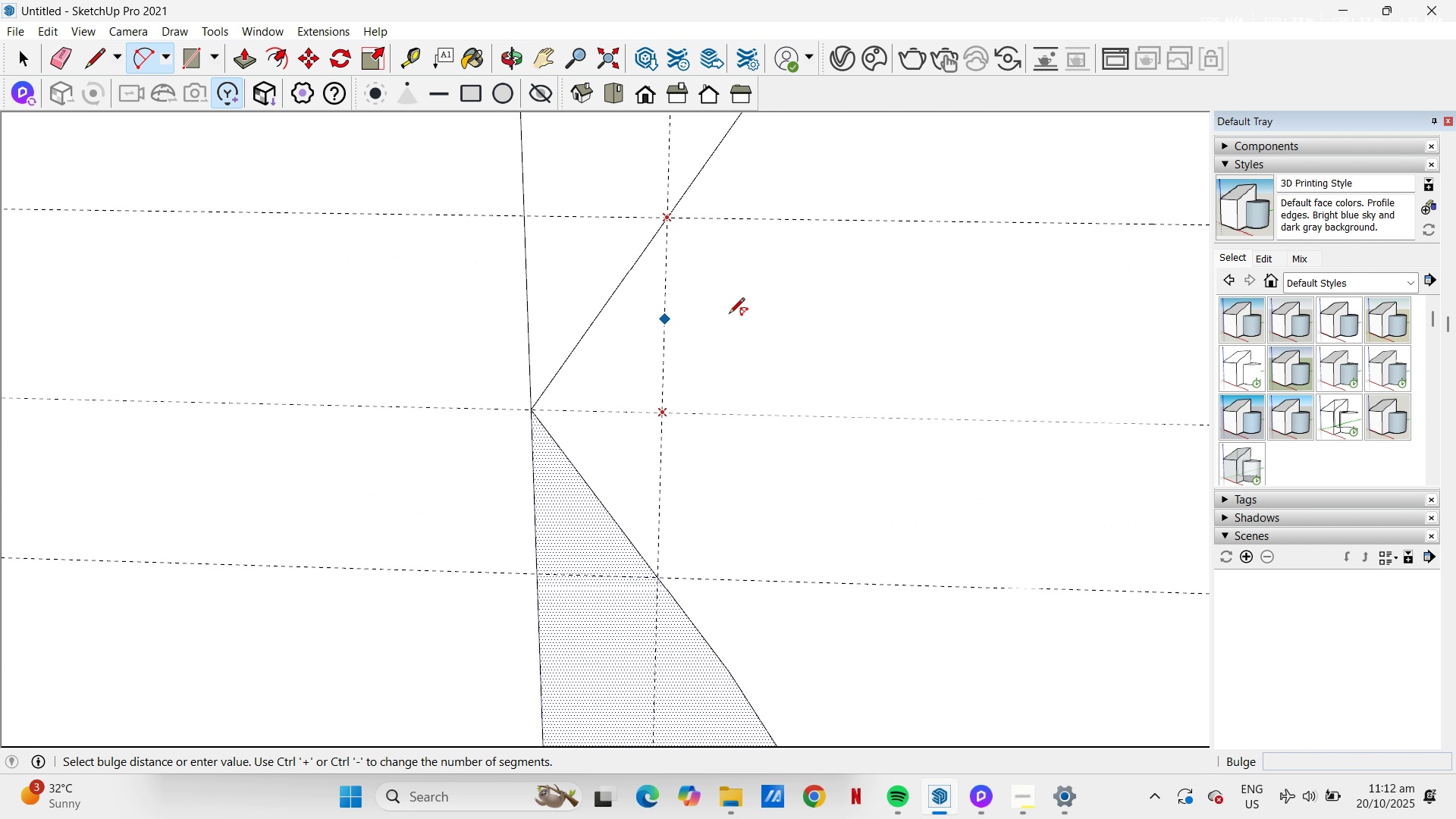 
scroll: coordinate [725, 533], scroll_direction: down, amount: 5.0
 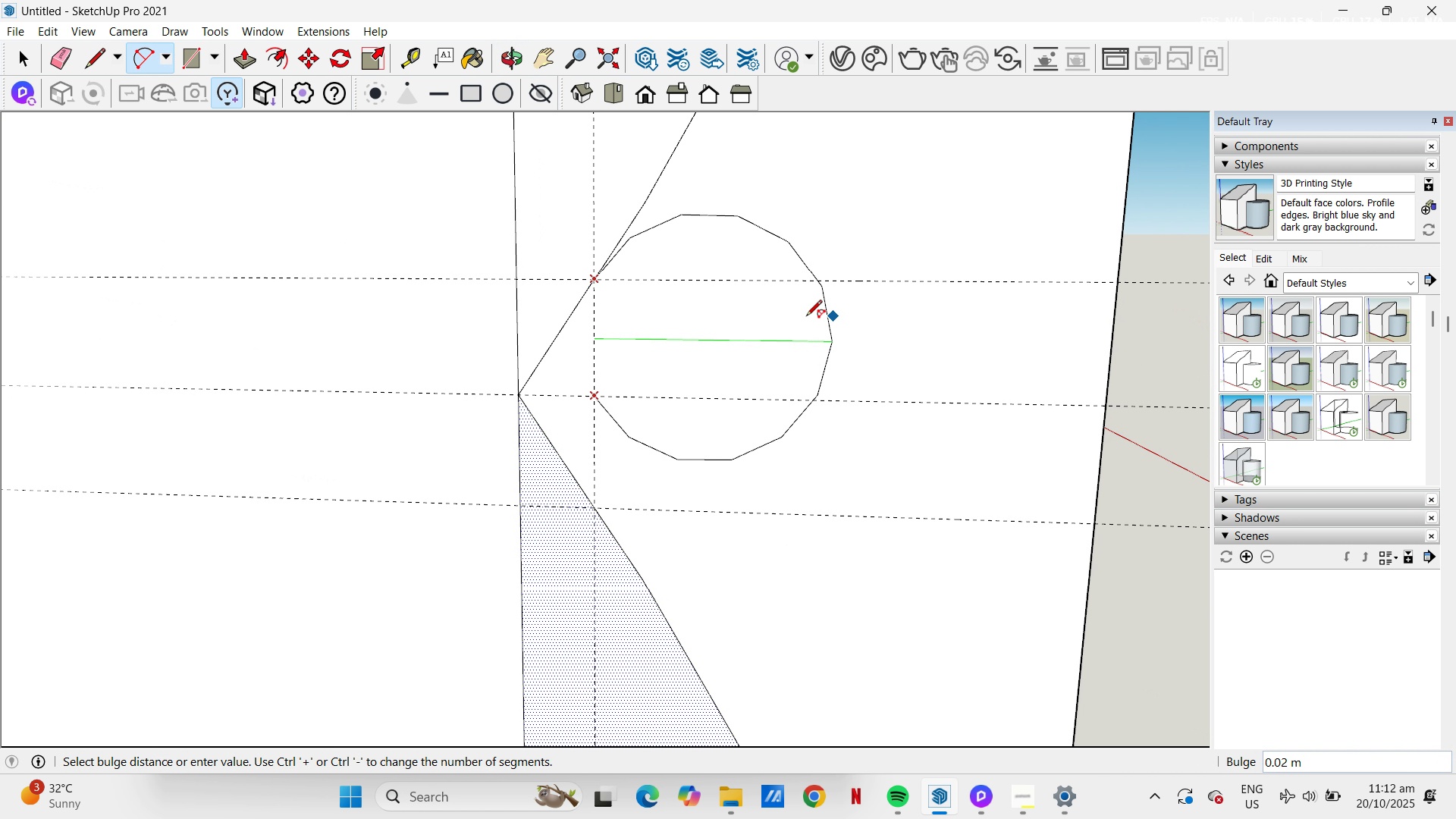 
wait(6.34)
 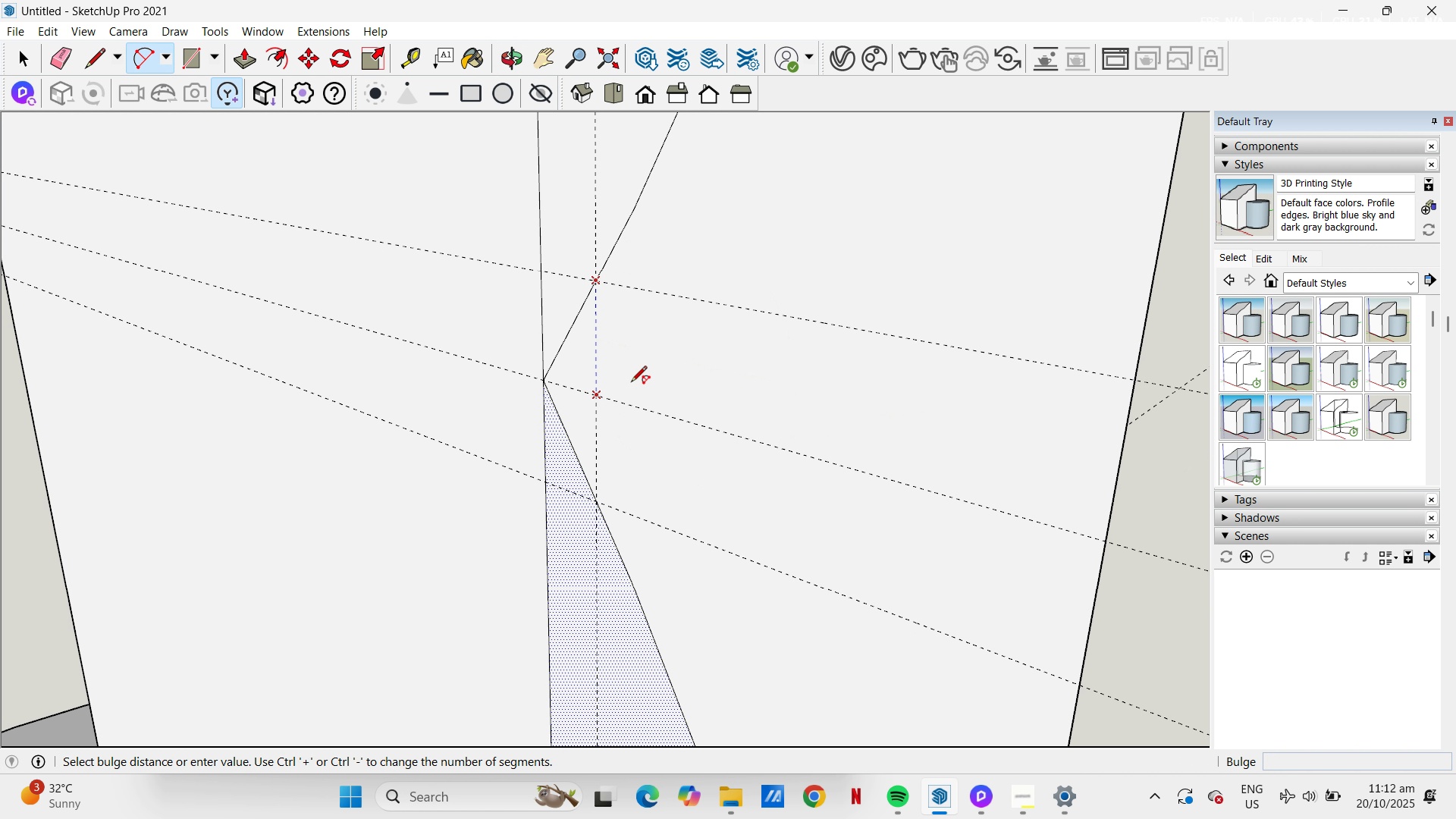 
left_click([162, 53])
 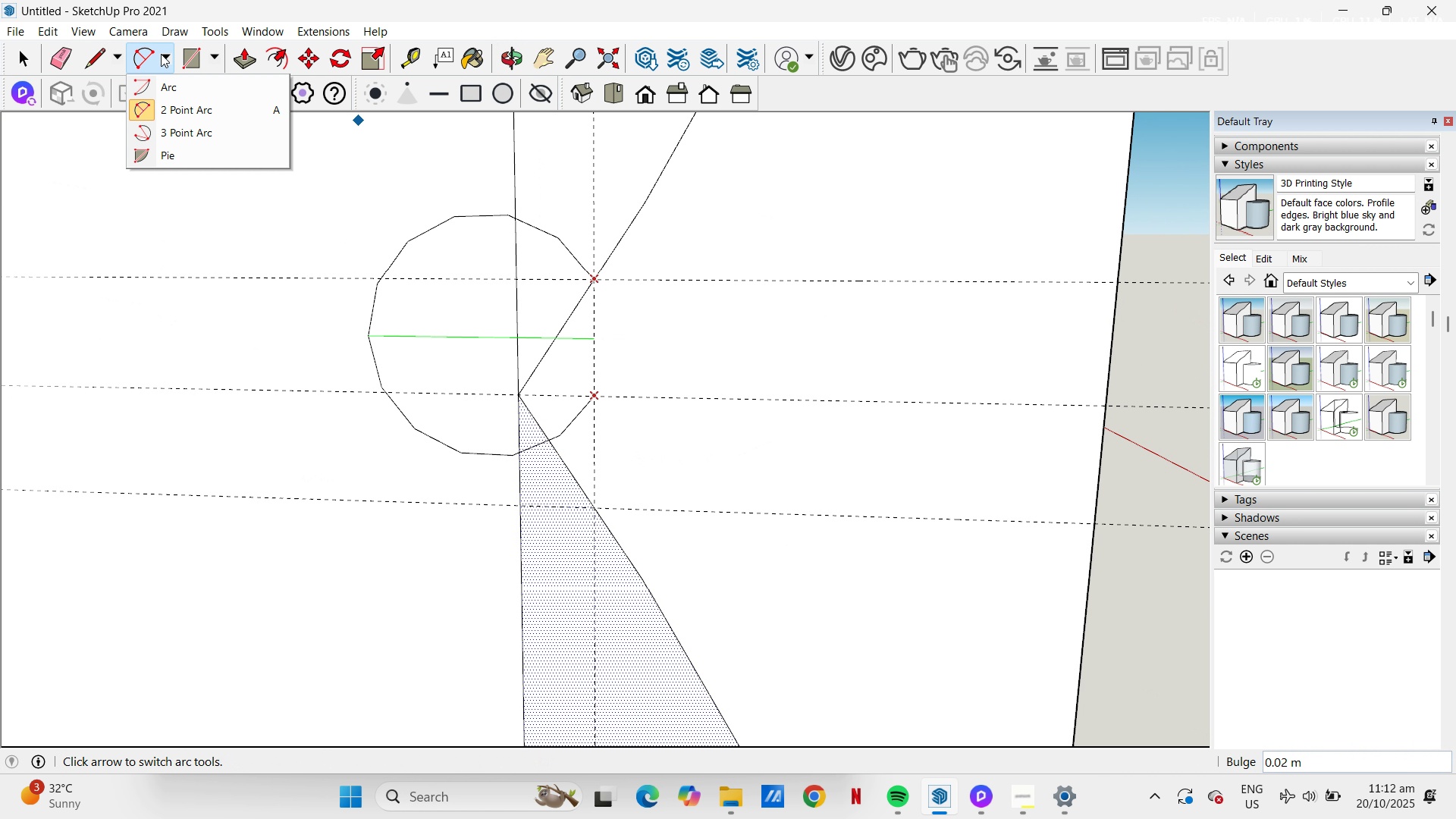 
left_click([180, 89])
 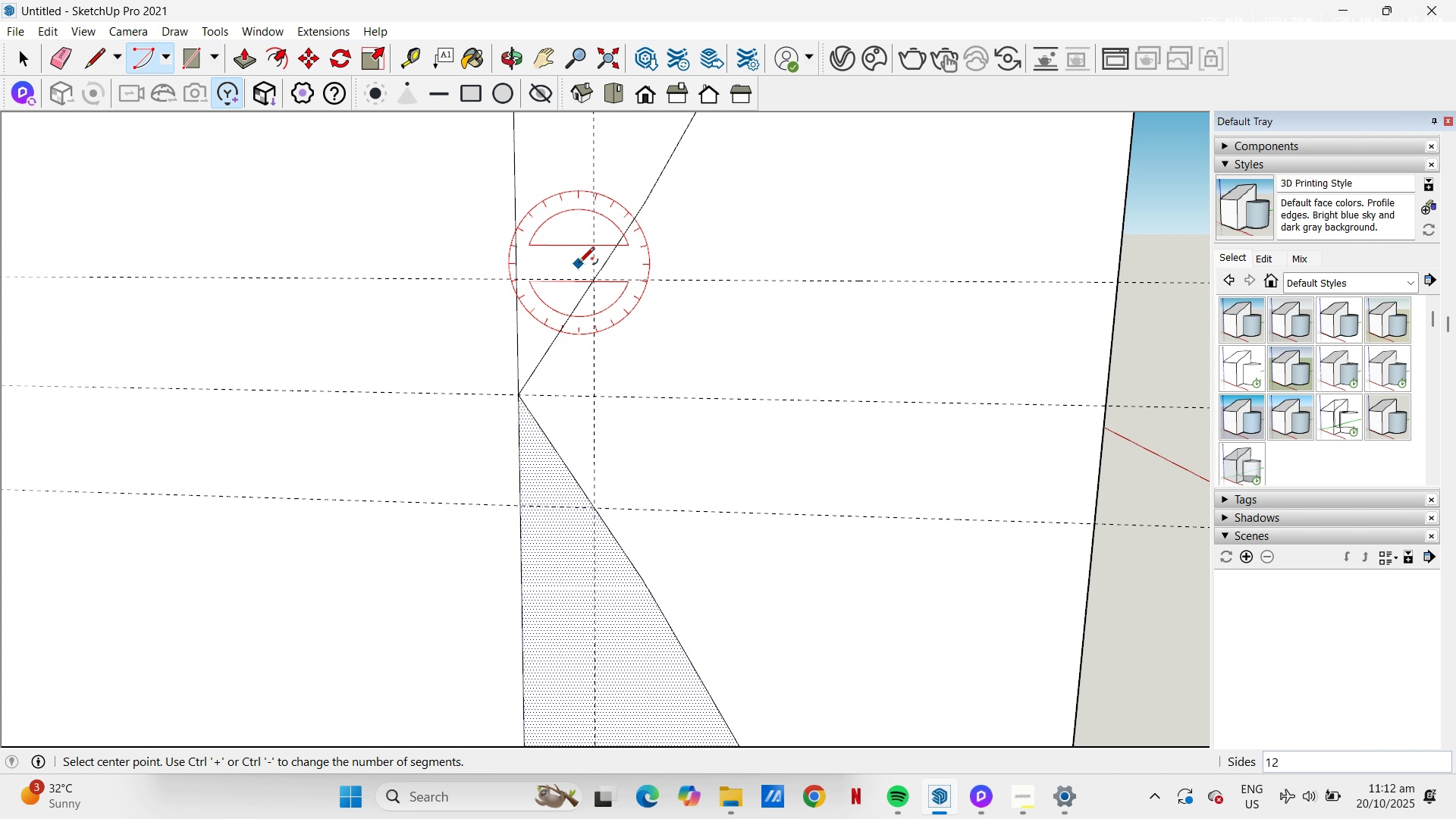 
key(Escape)
 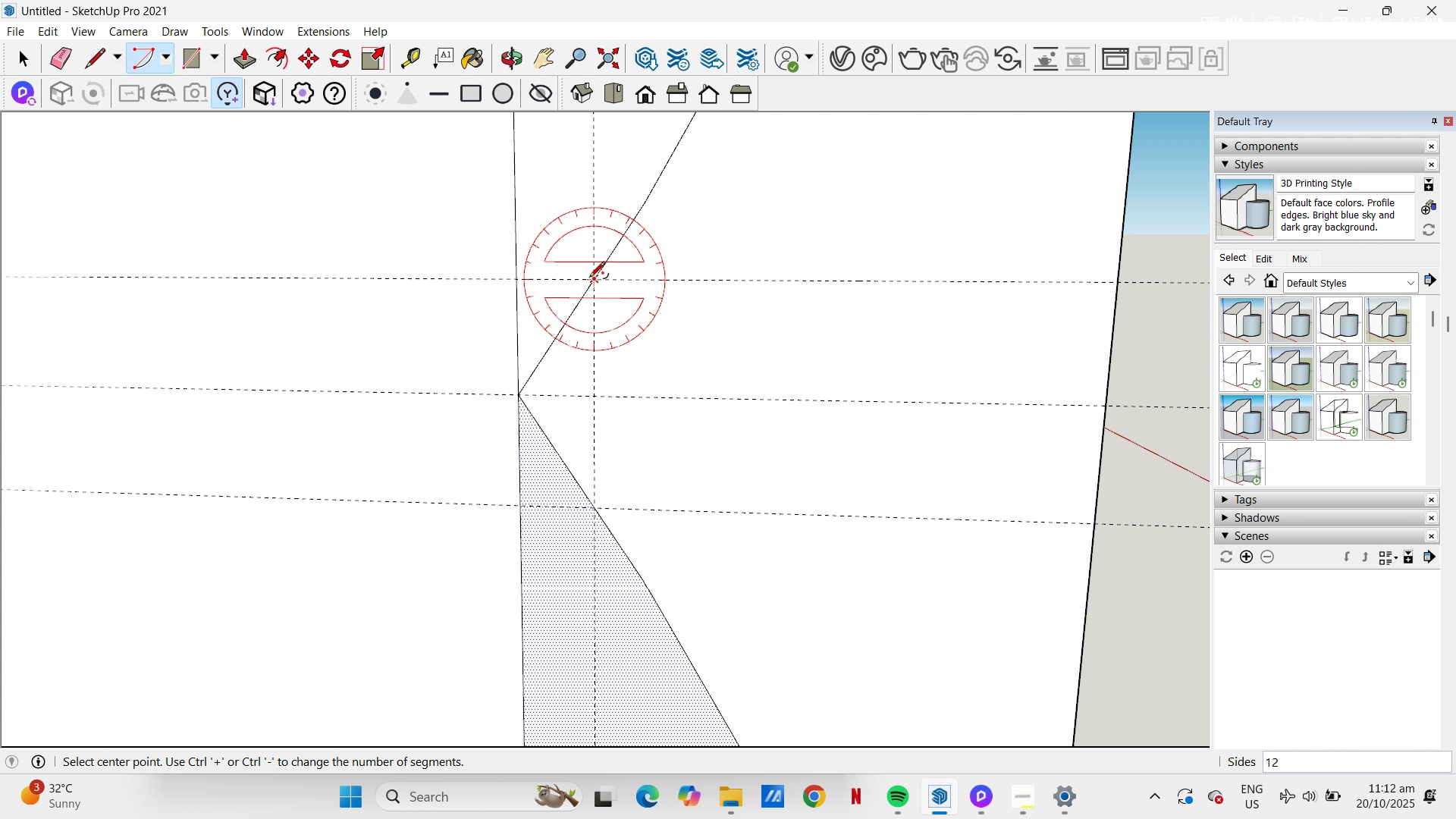 
left_click([589, 278])
 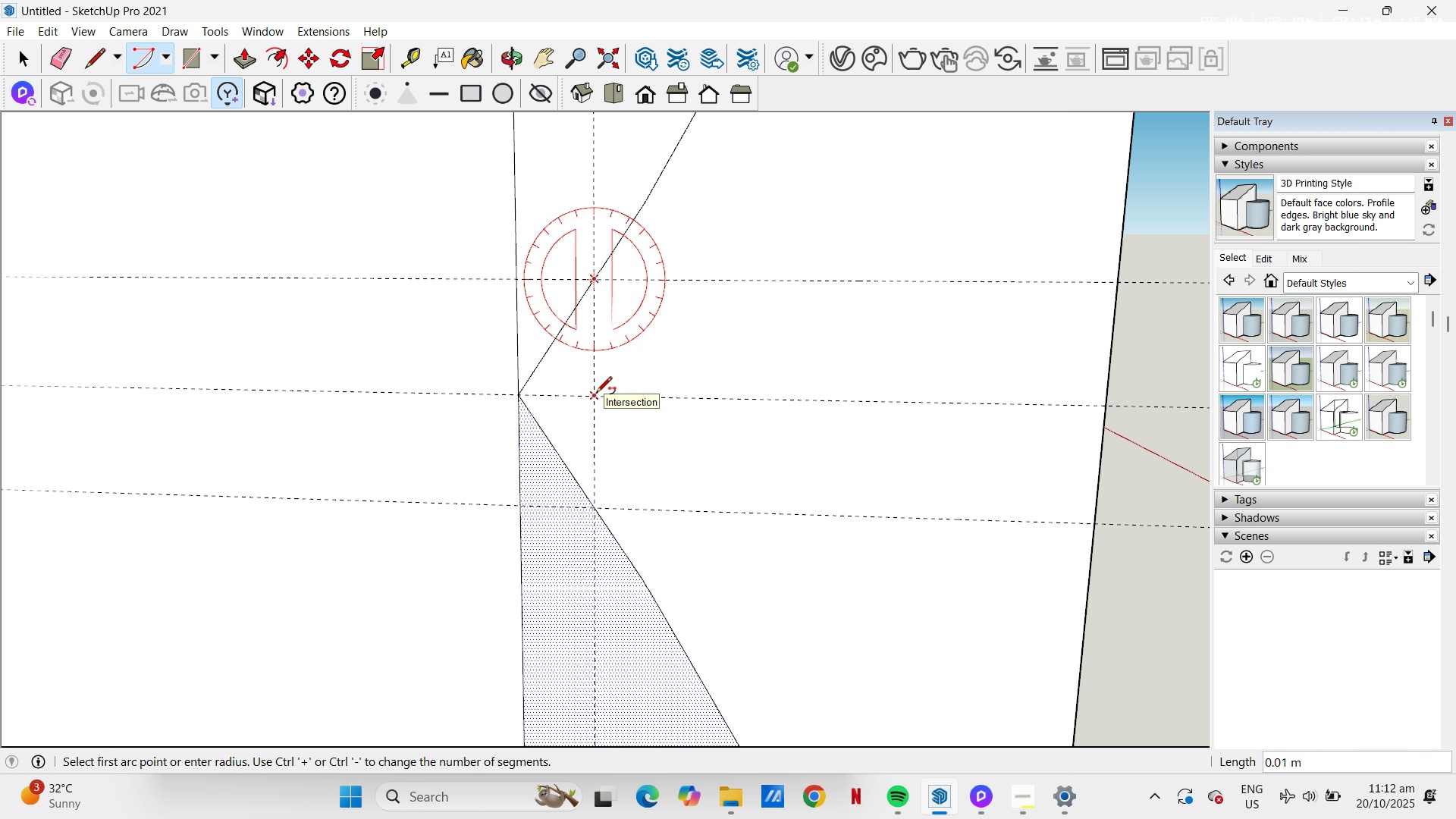 
left_click([596, 394])
 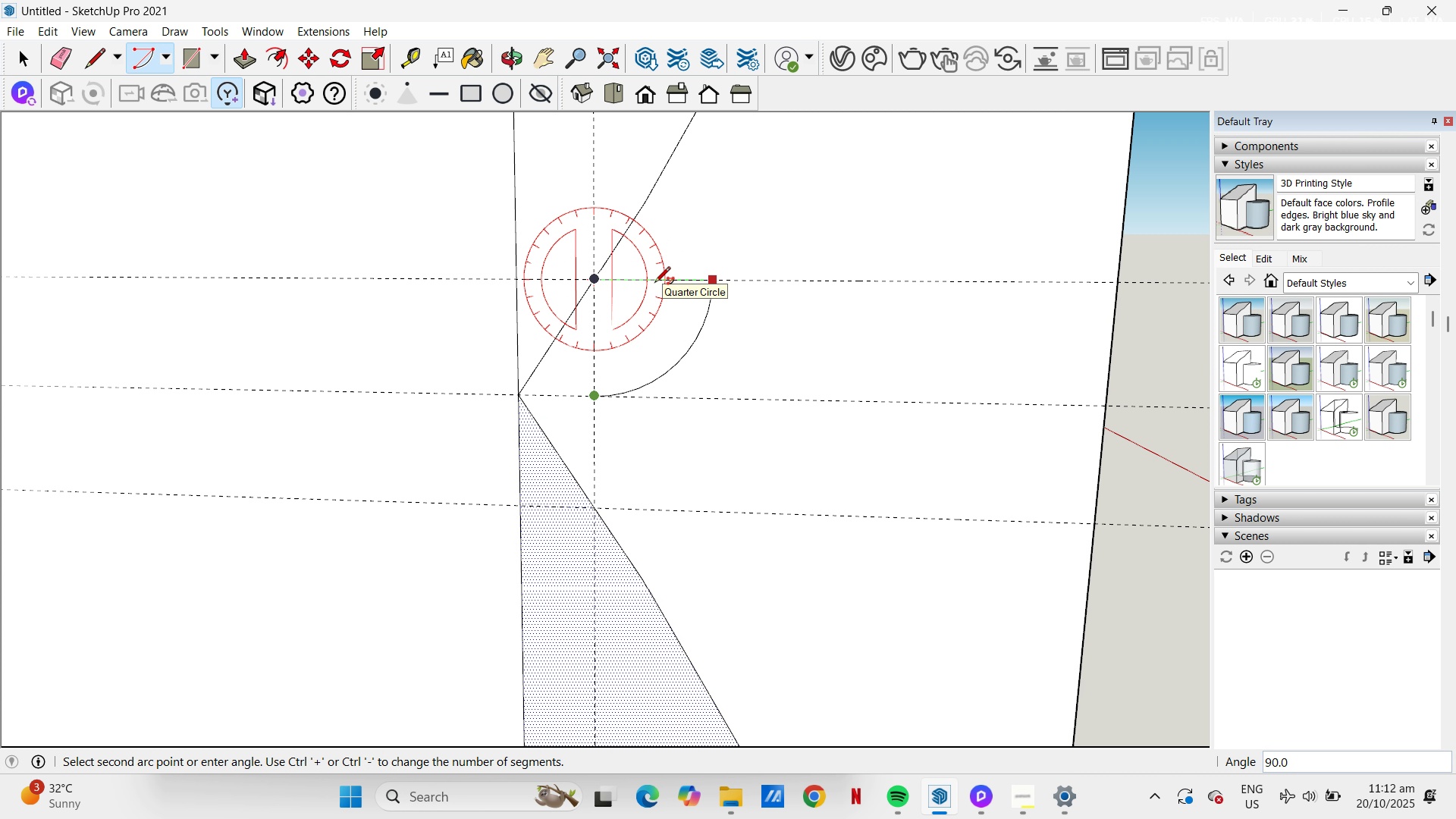 
key(Escape)
 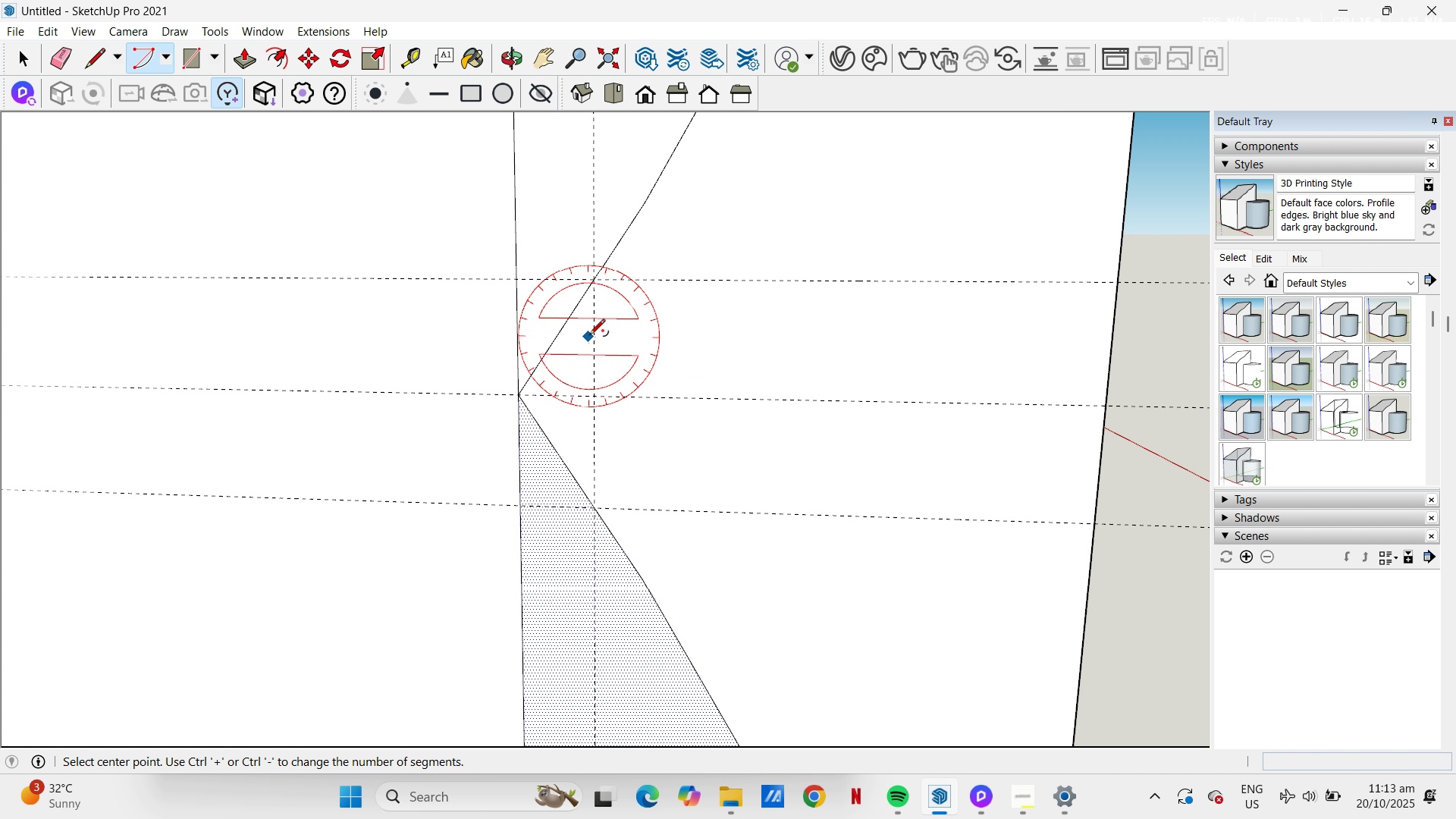 
key(L)
 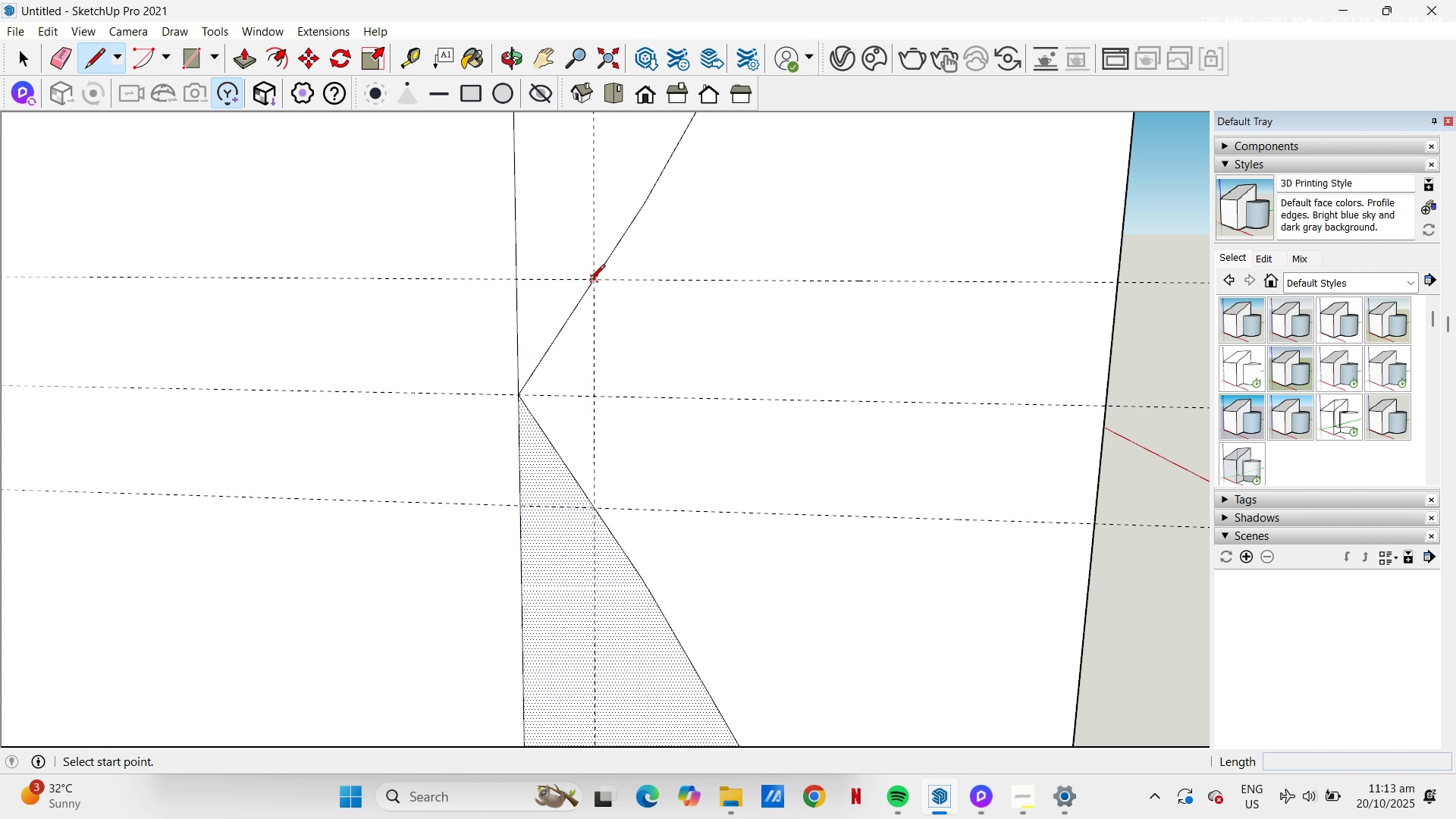 
left_click_drag(start_coordinate=[589, 281], to_coordinate=[593, 287])
 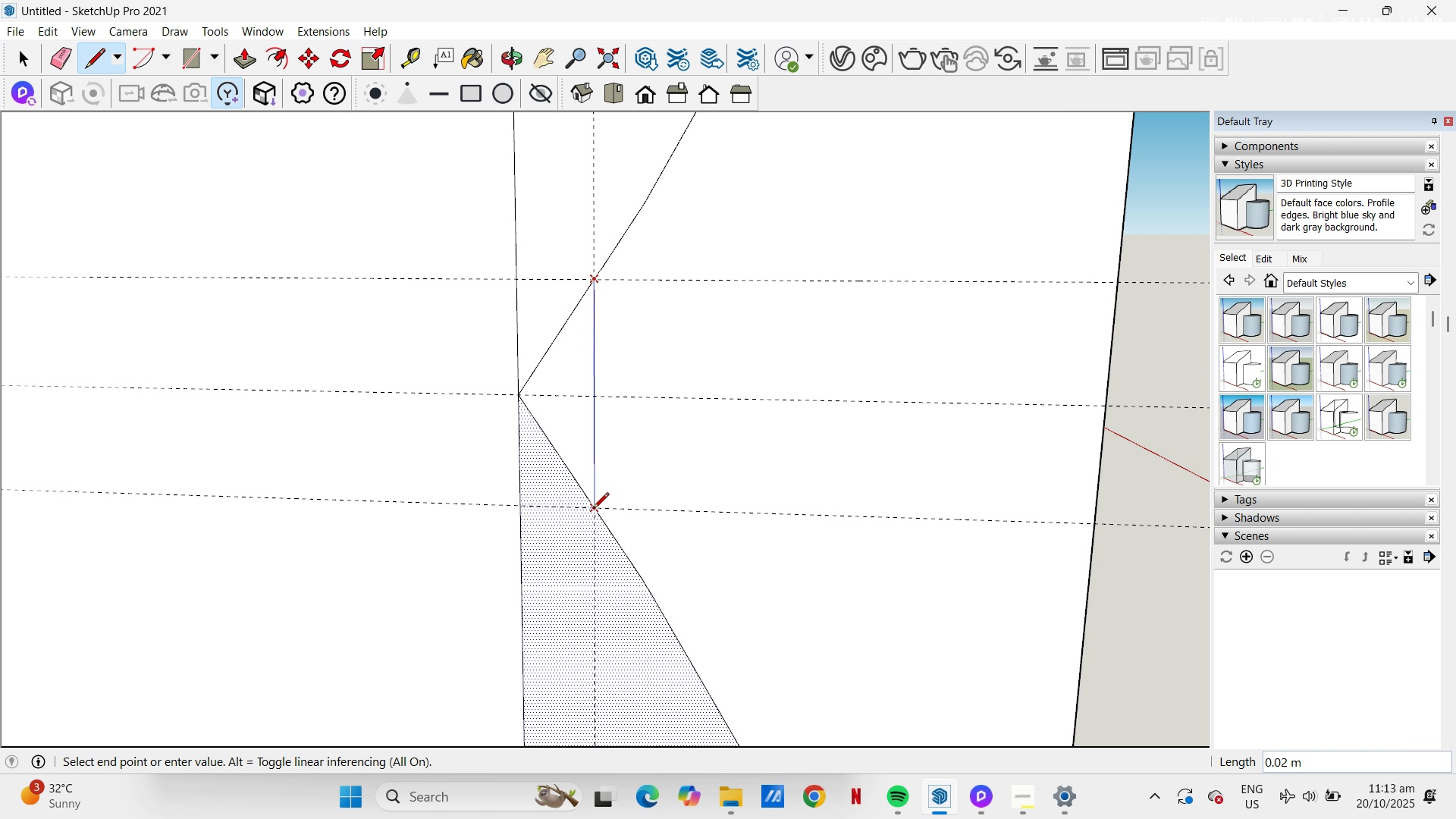 
left_click([593, 511])
 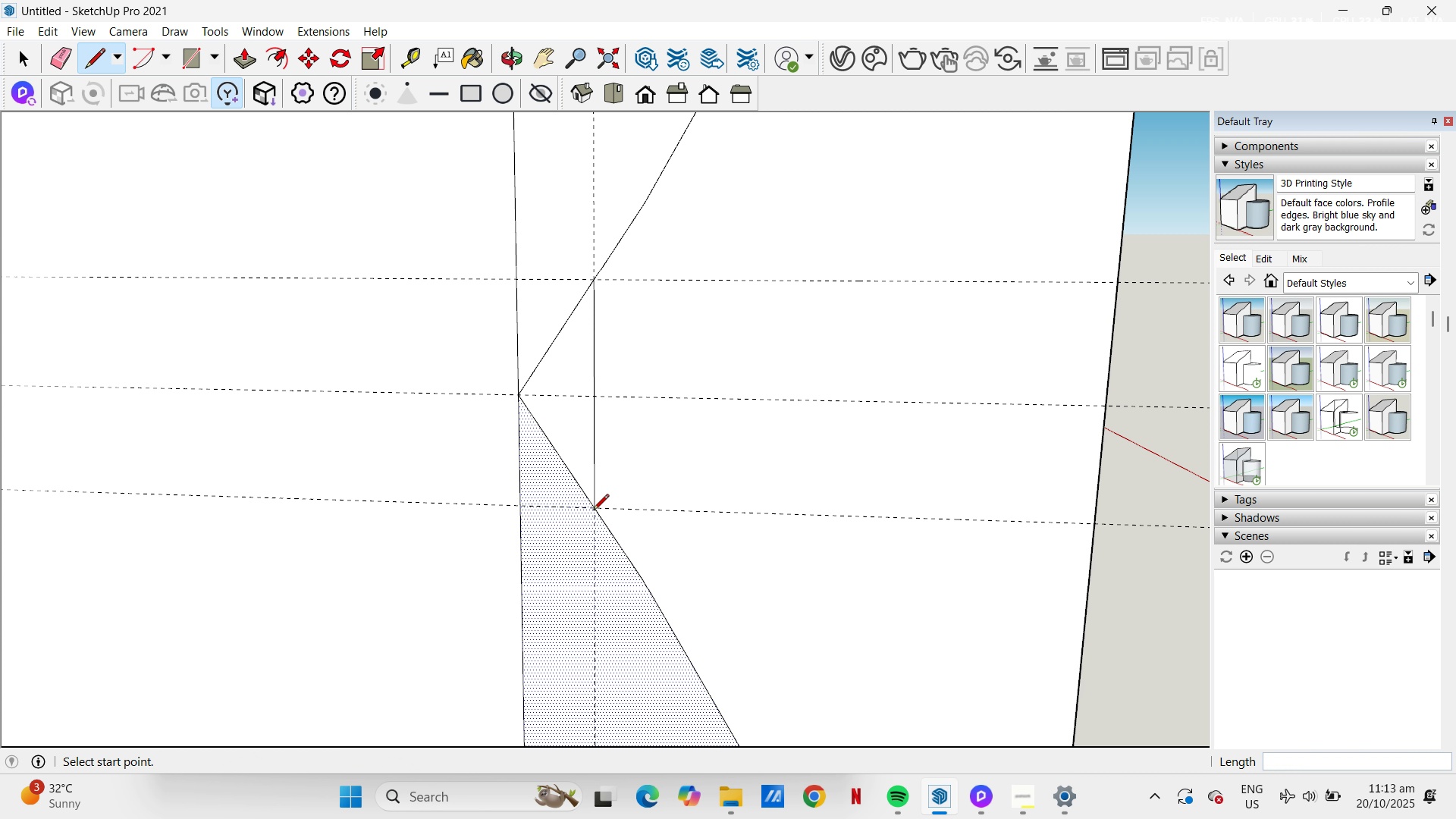 
key(Escape)
 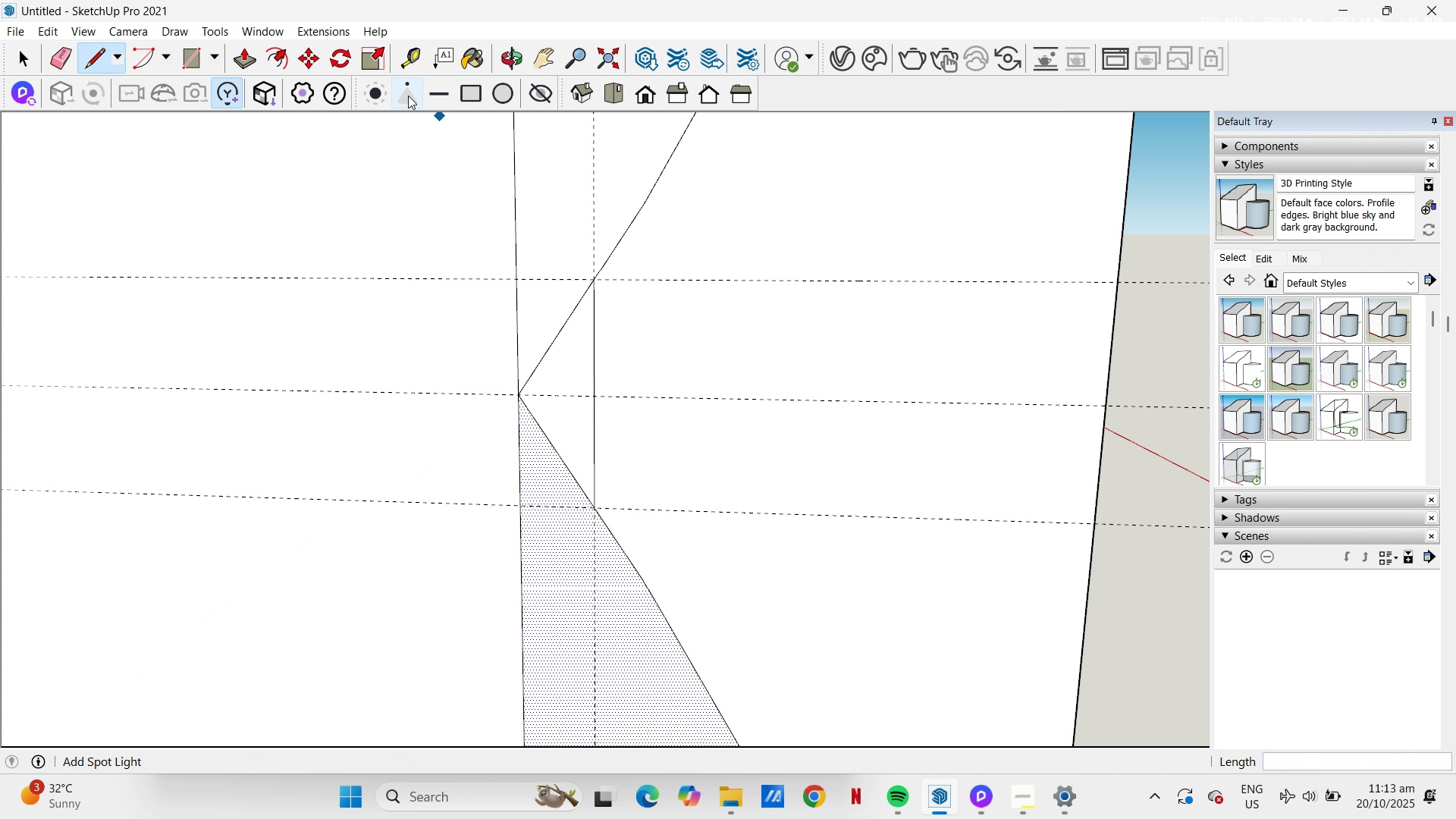 
wait(6.39)
 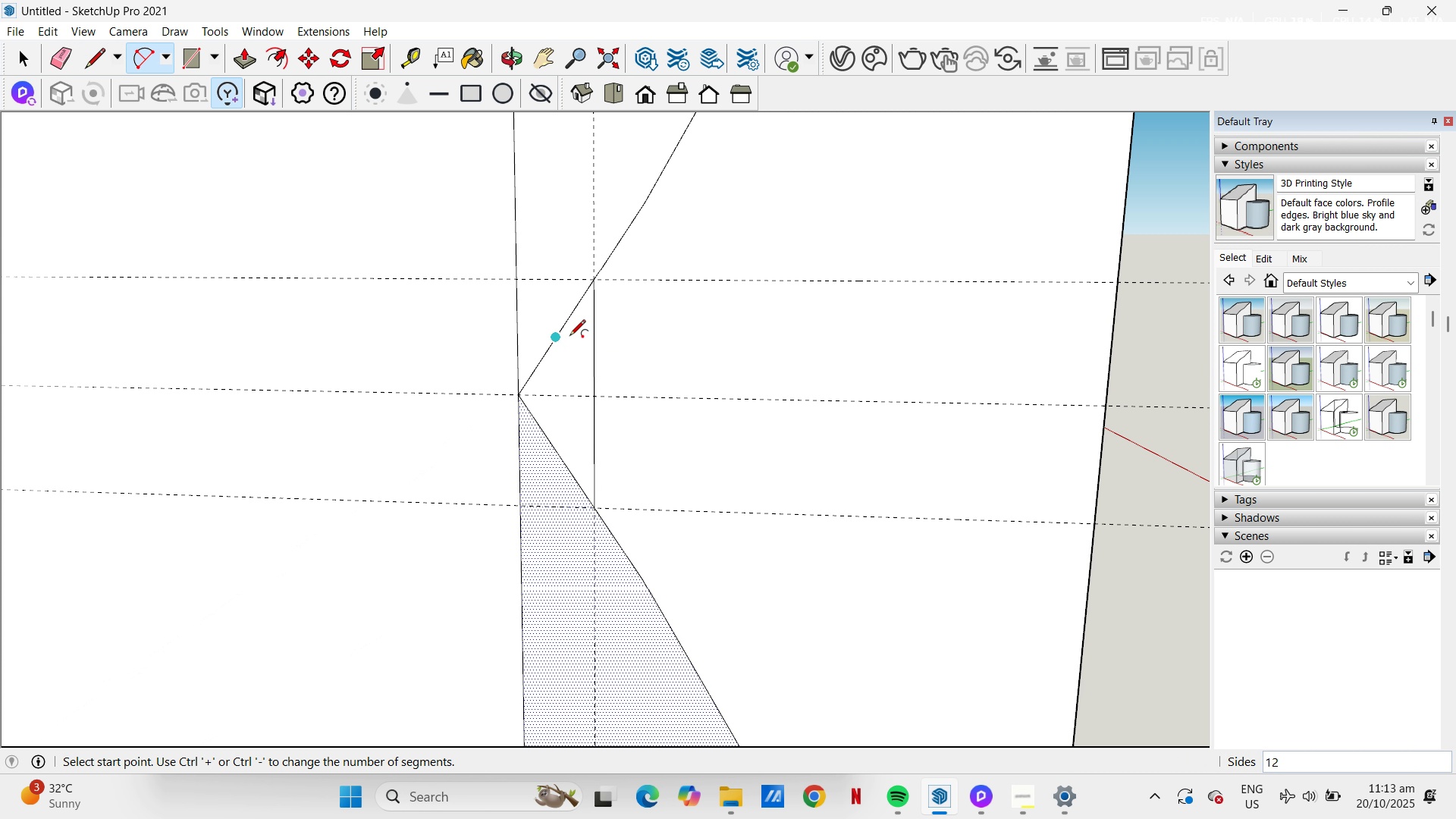 
key(Escape)
 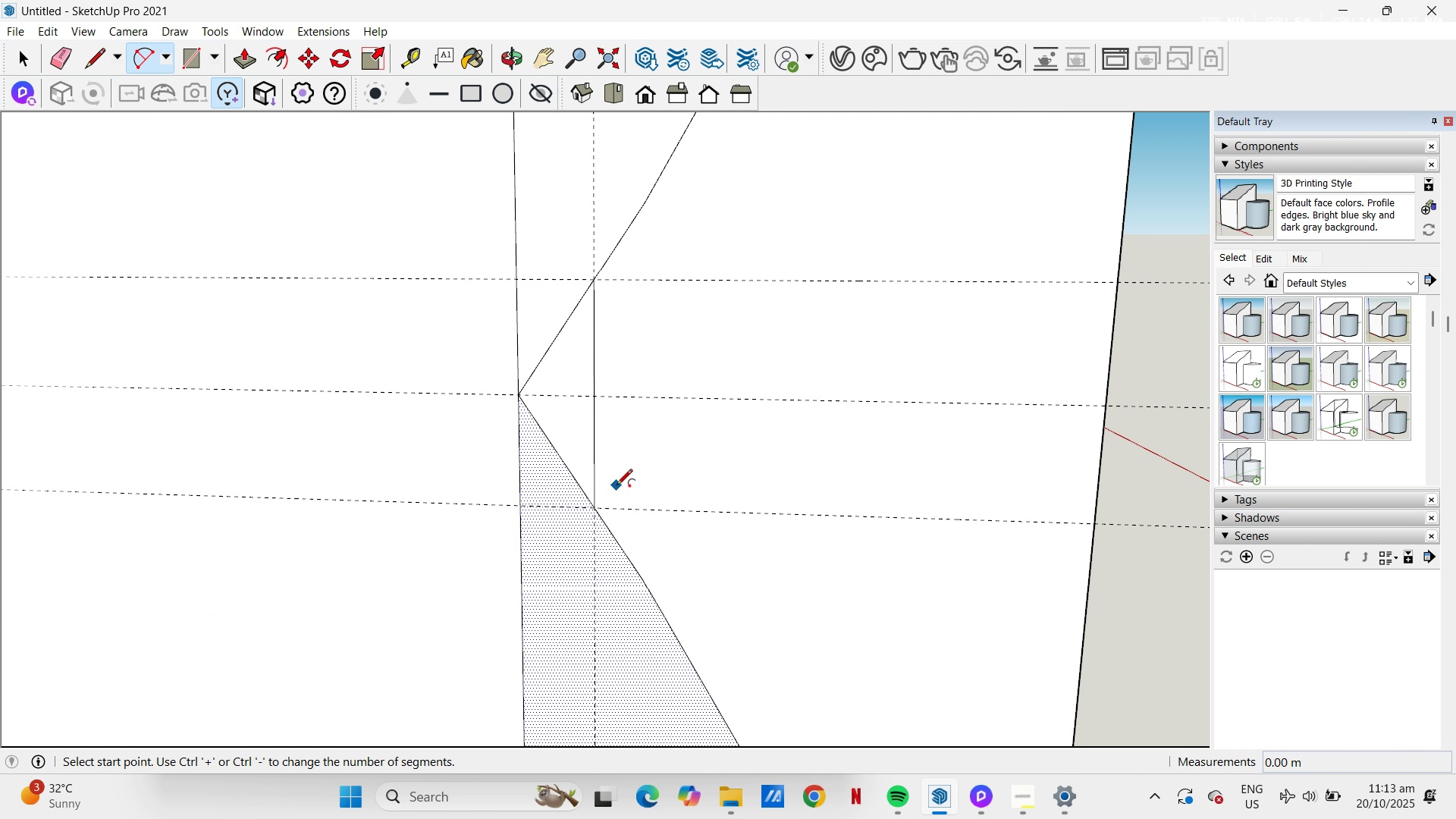 
key(Control+Z)
 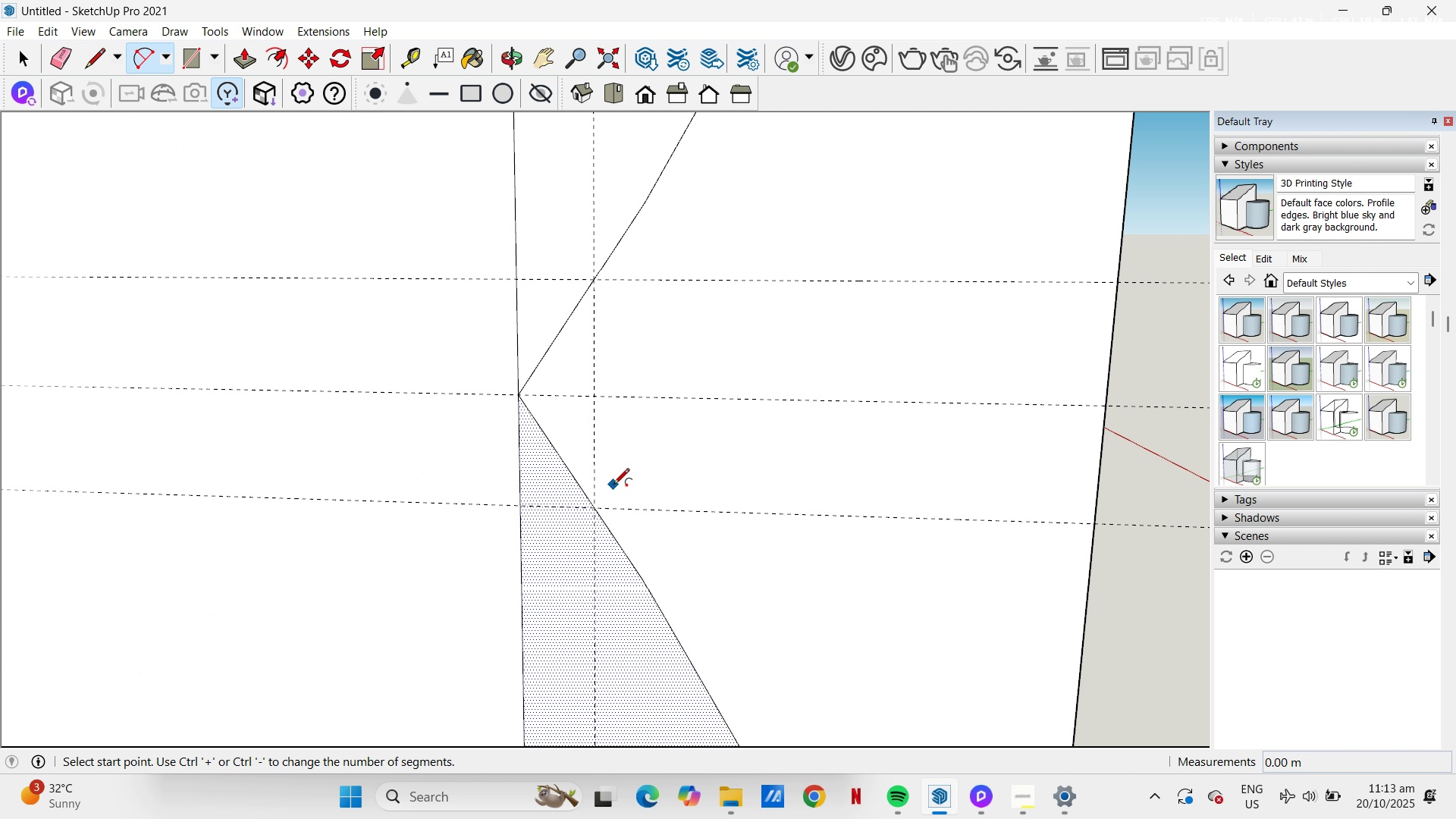 
key(Control+Z)
 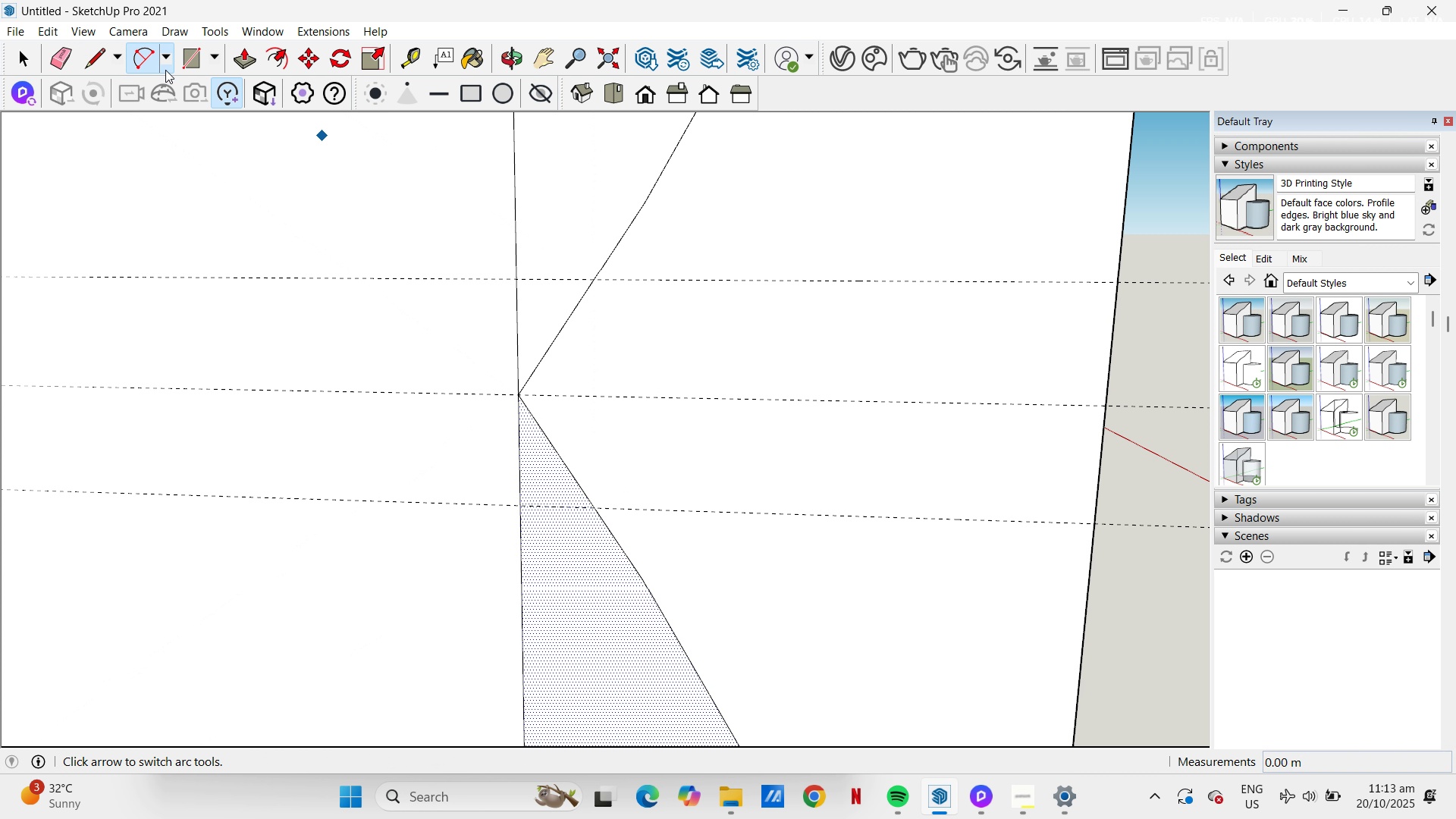 
left_click([165, 70])
 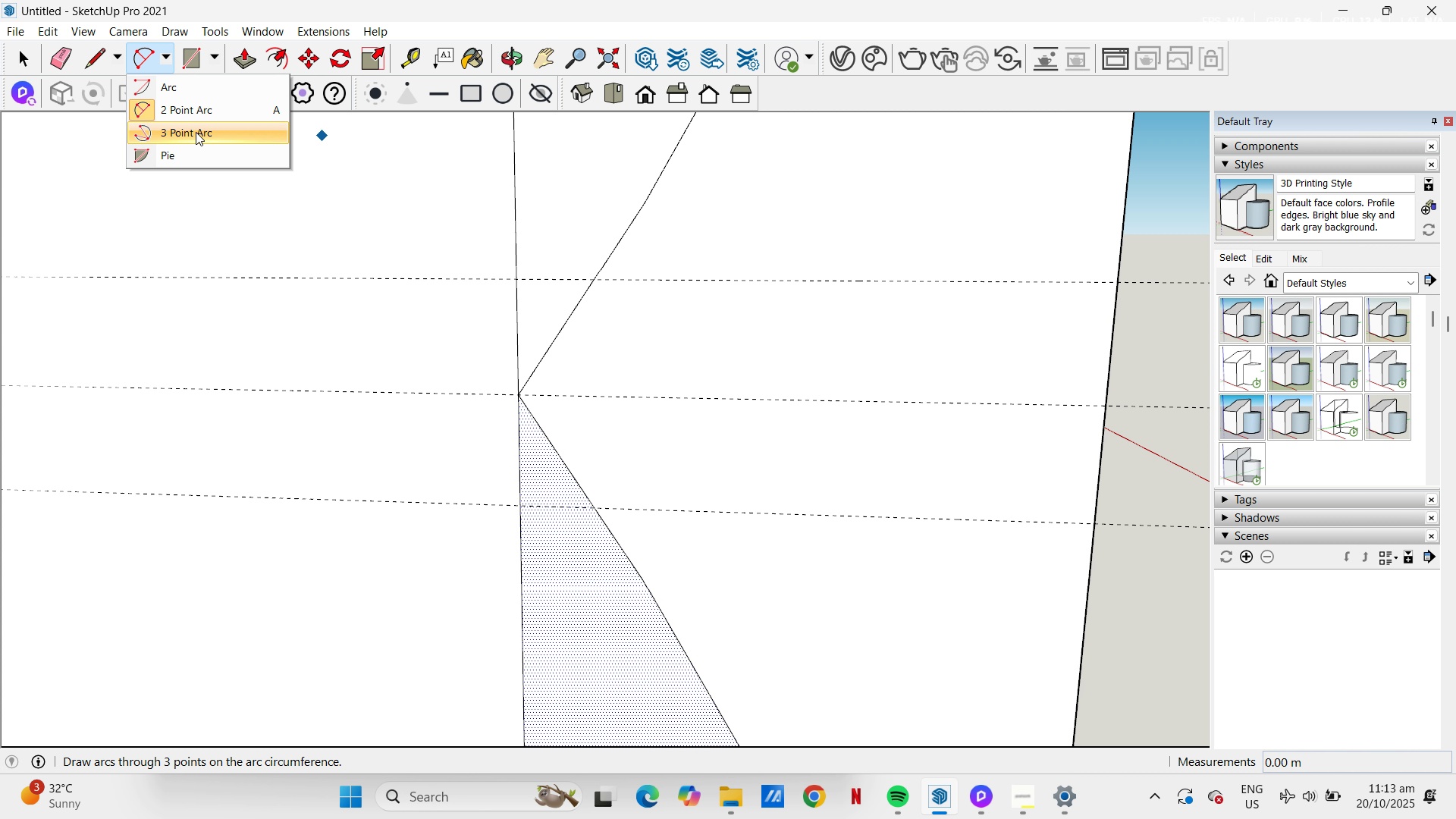 
wait(6.04)
 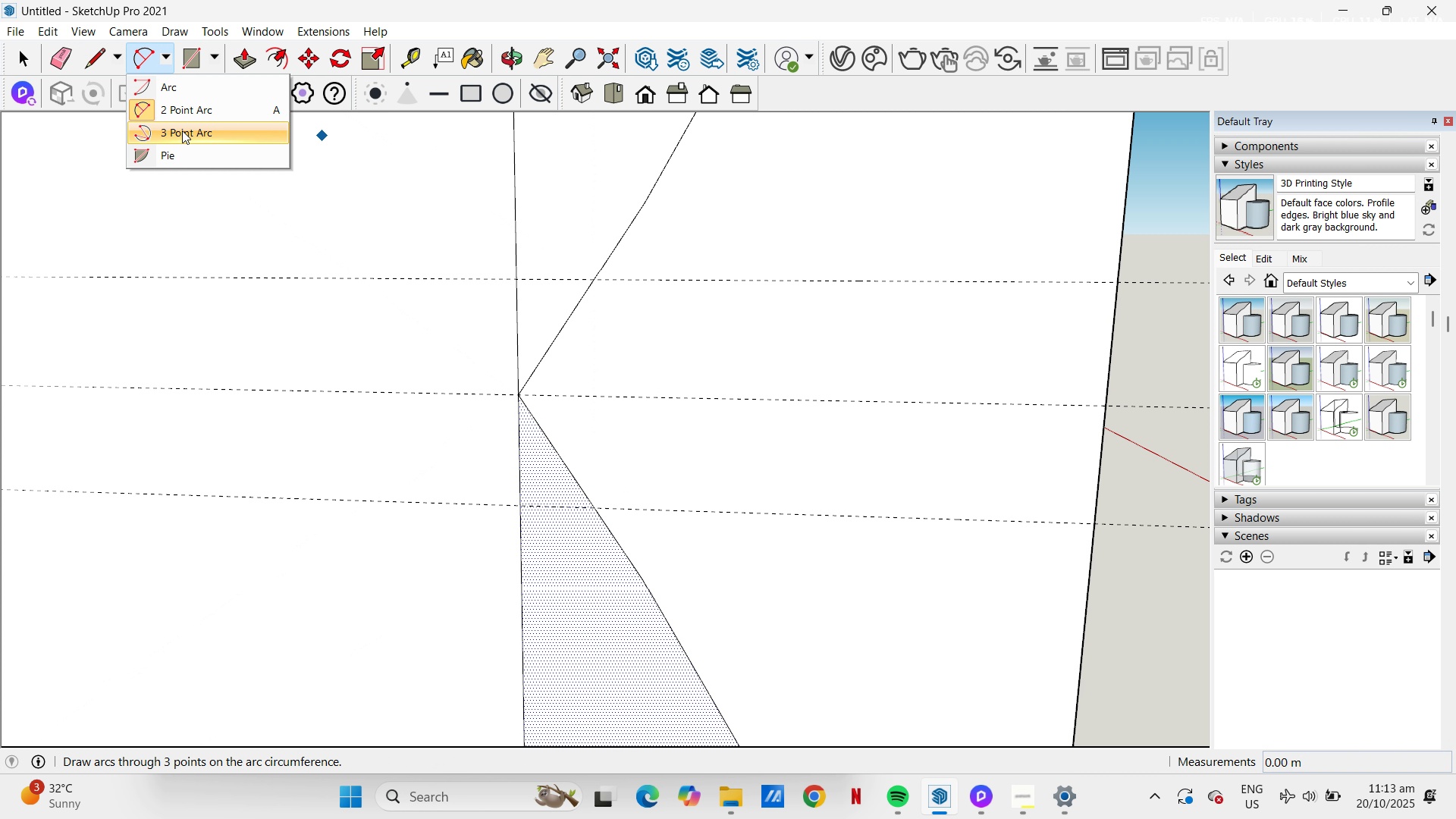 
left_click([196, 111])
 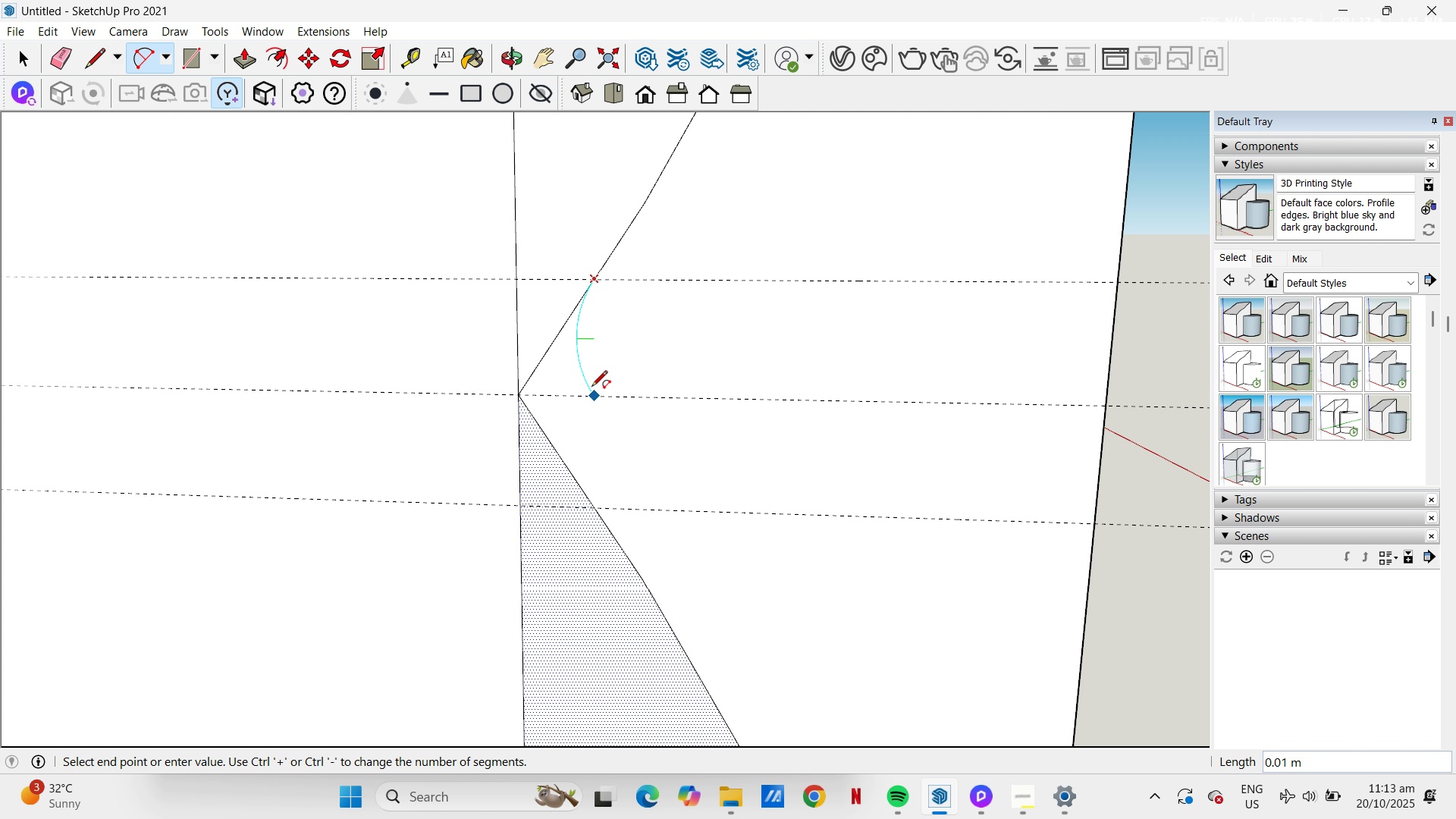 
left_click([592, 389])
 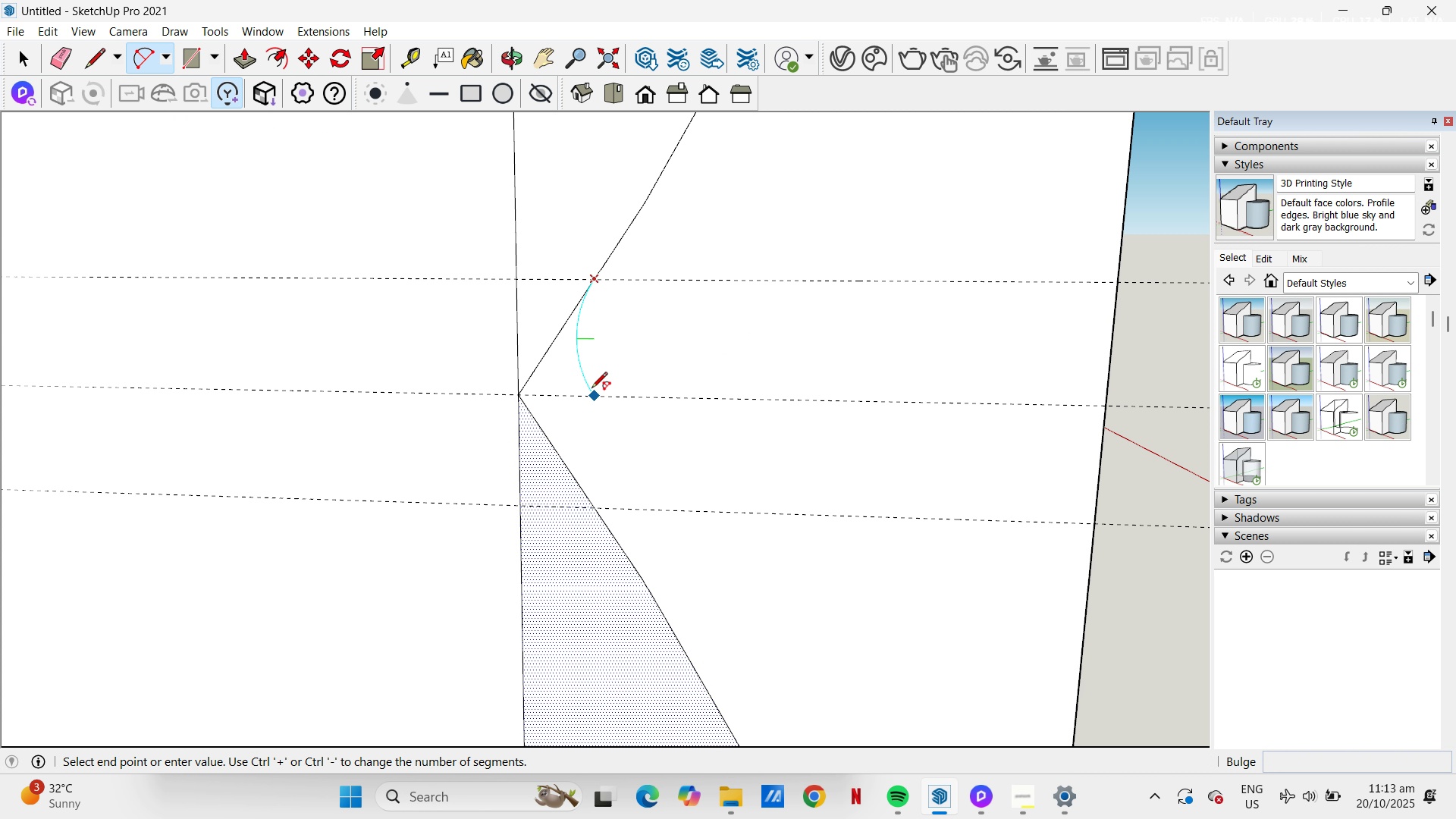 
left_click([592, 389])
 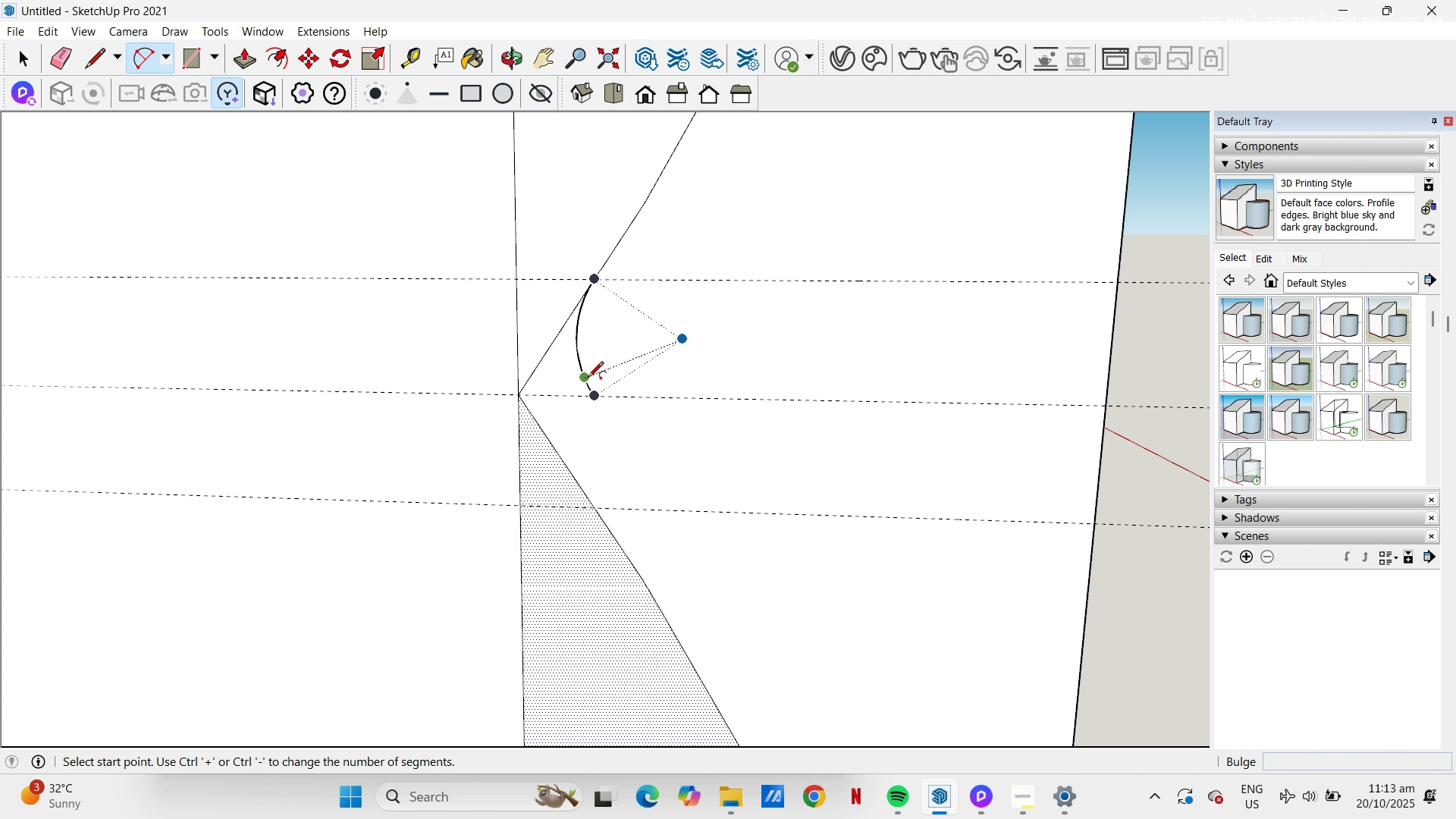 
key(Space)
 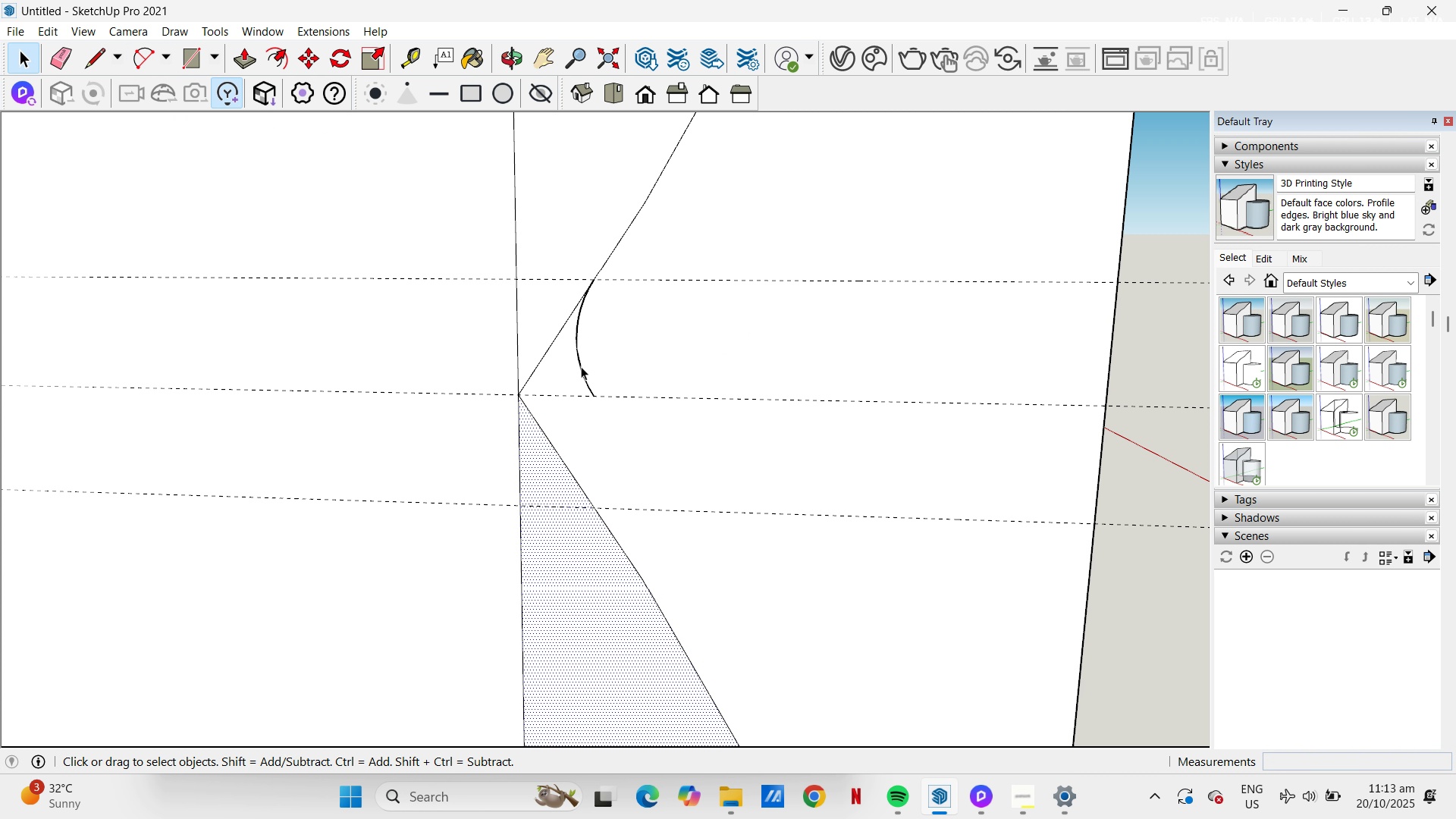 
left_click([581, 366])
 